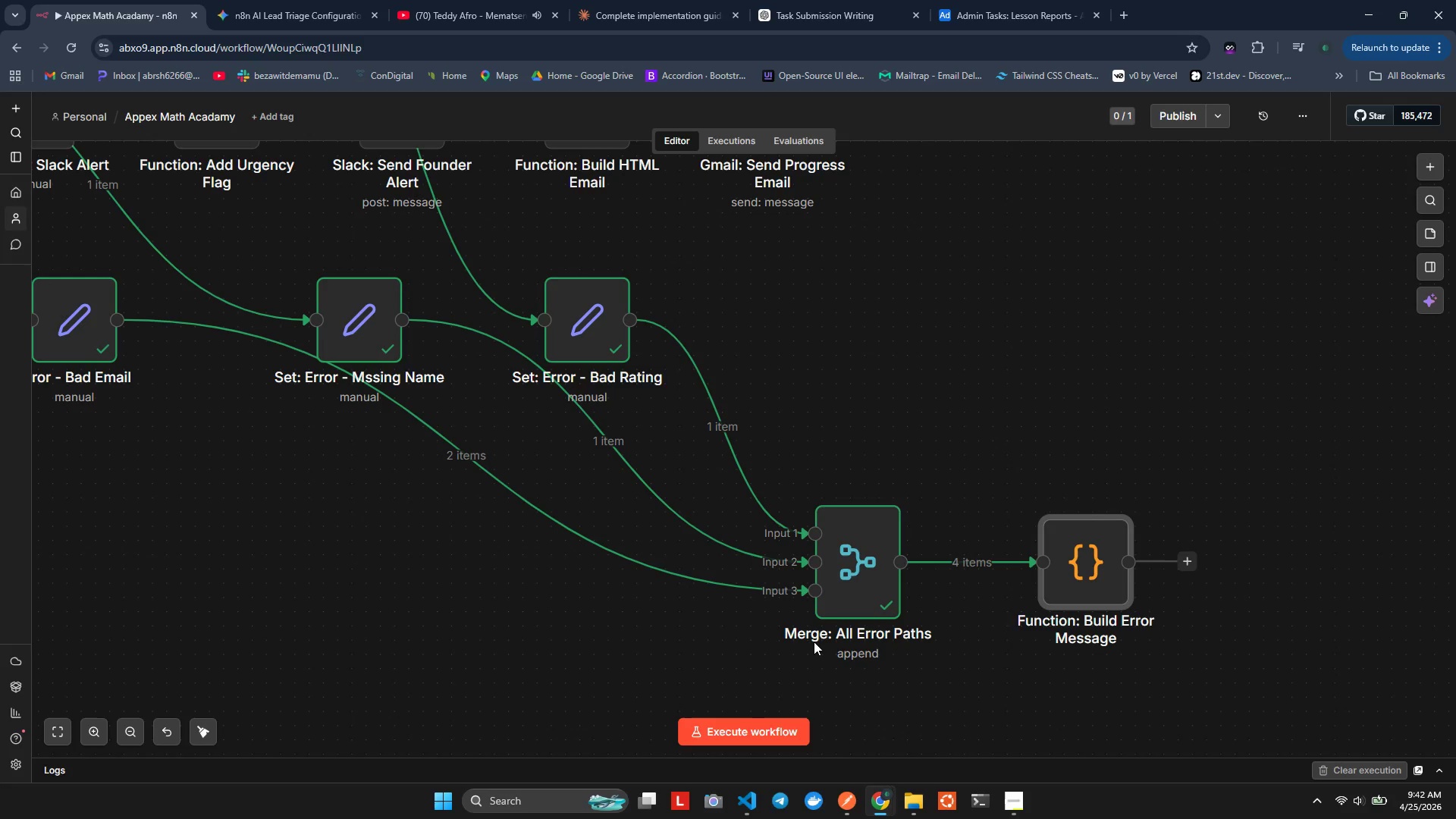 
scroll: coordinate [1040, 412], scroll_direction: down, amount: 1.0
 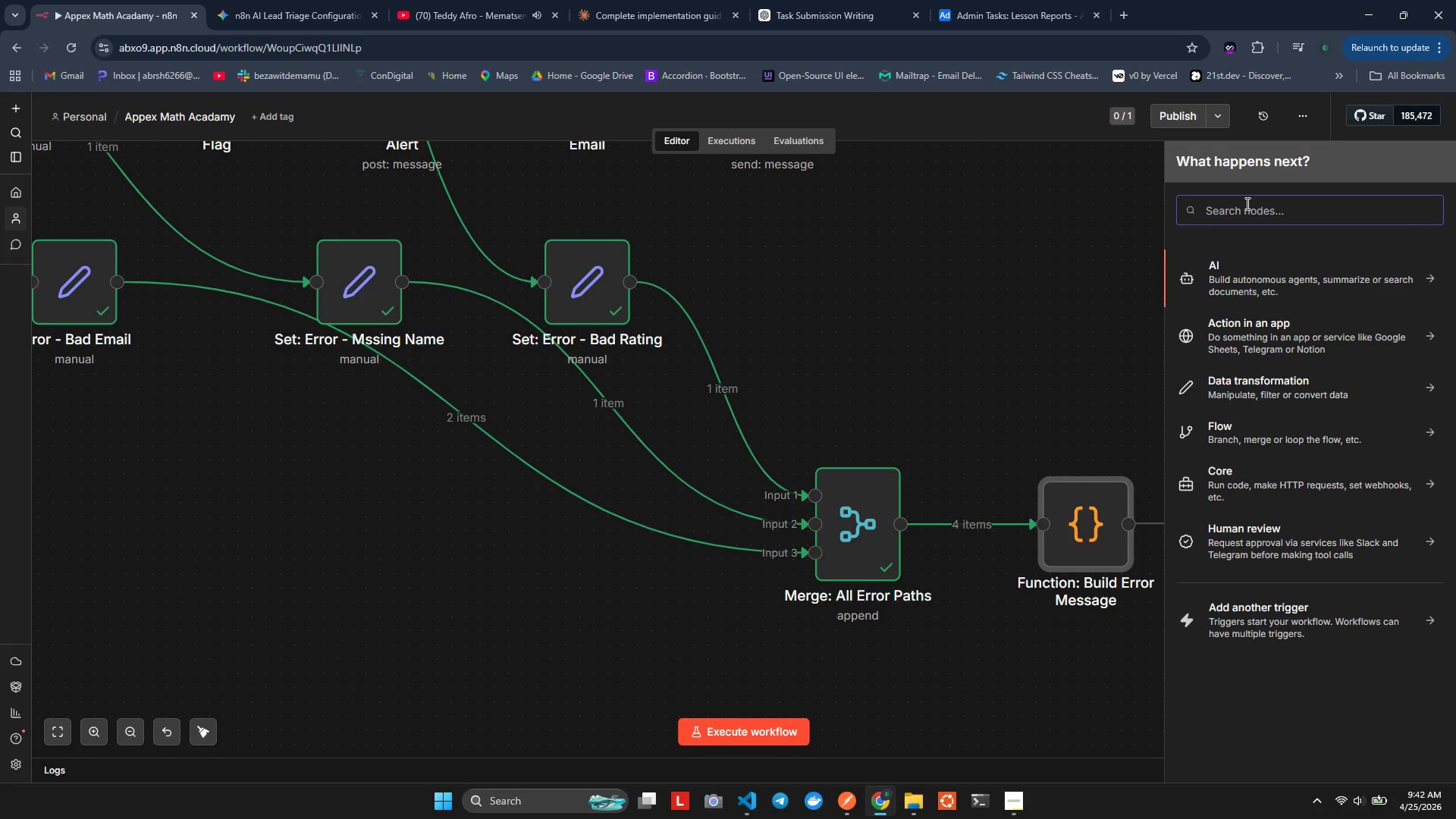 
type(S;)
key(Backspace)
type(lack)
 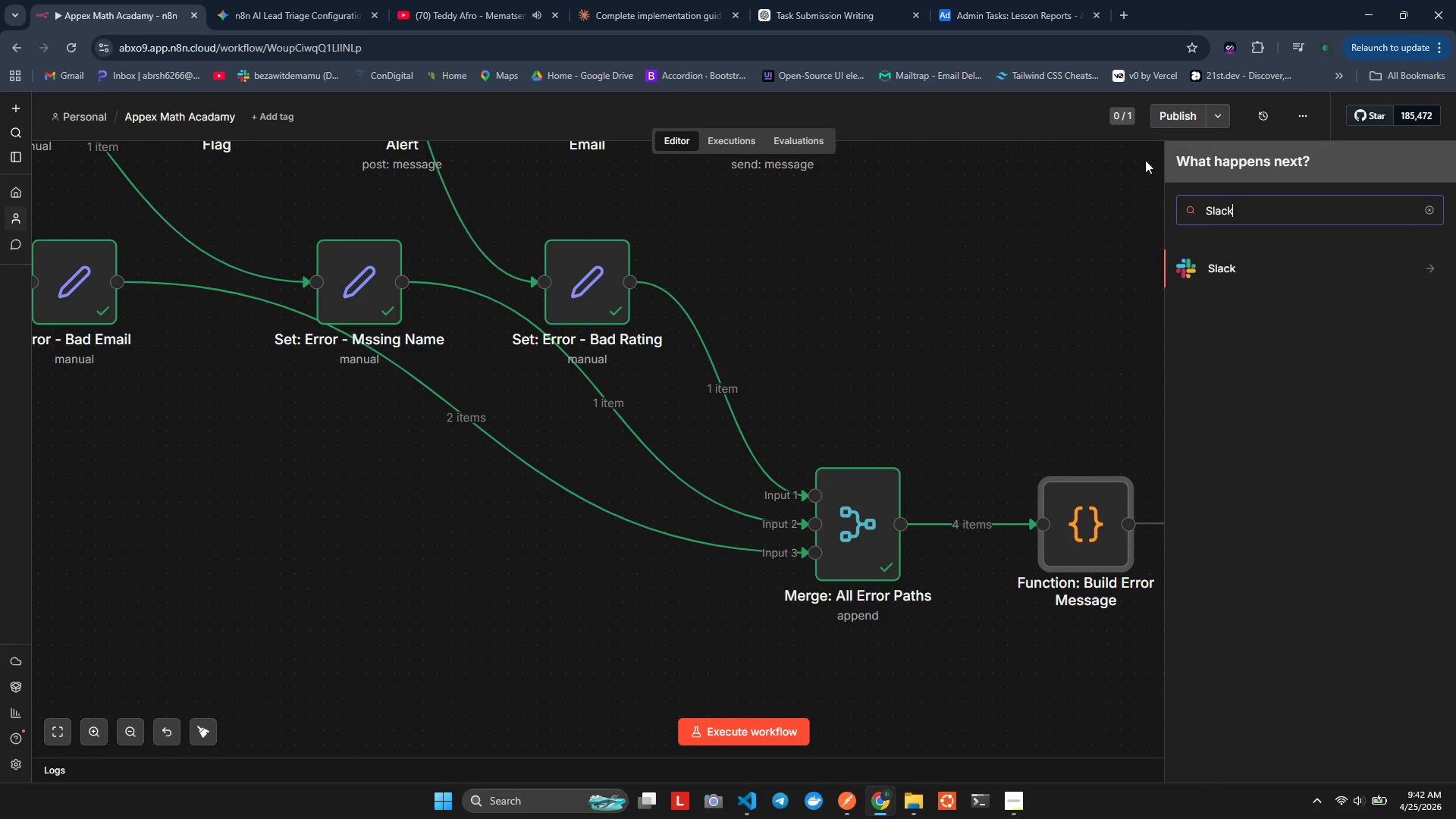 
left_click([1203, 261])
 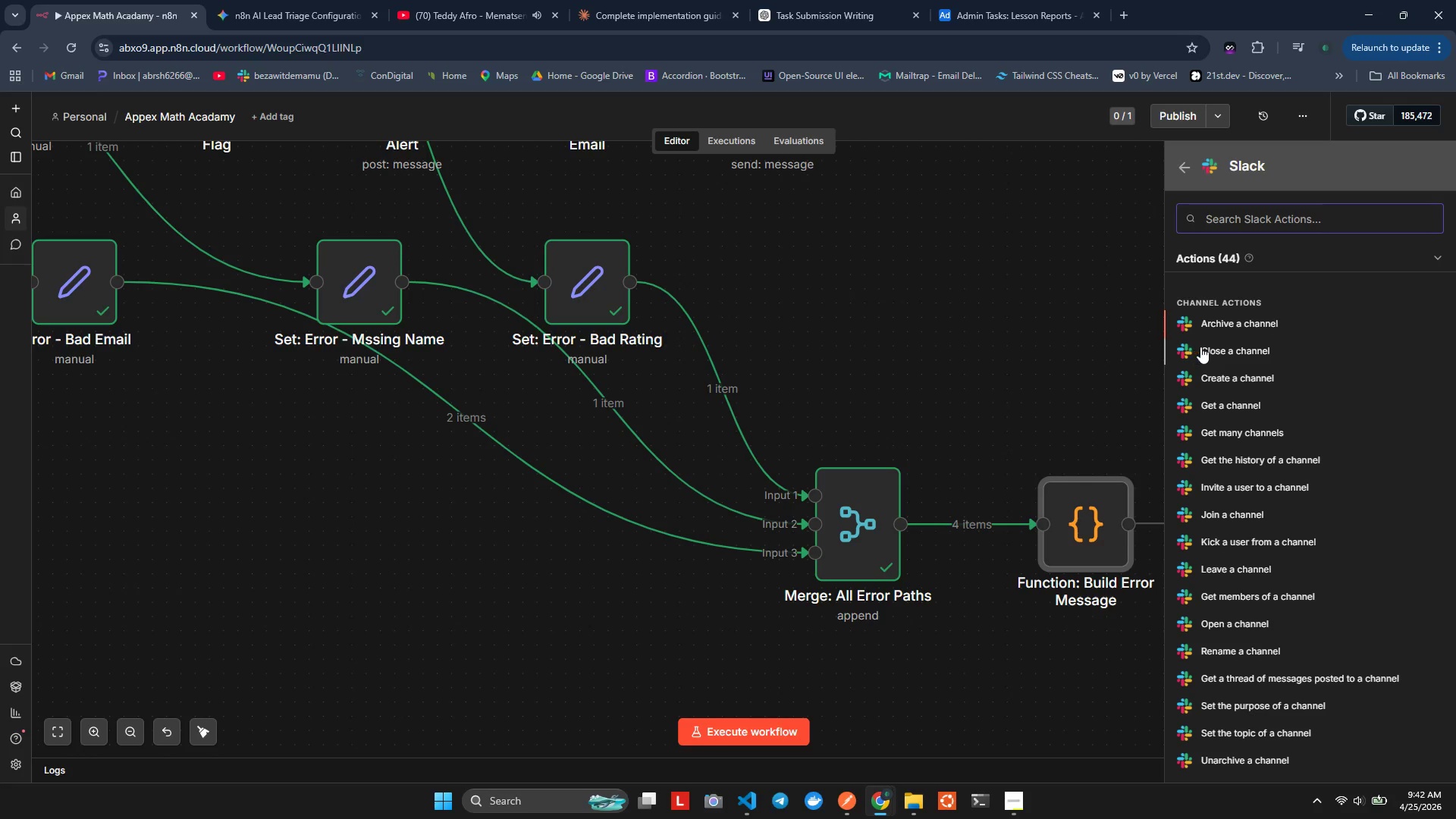 
wait(5.59)
 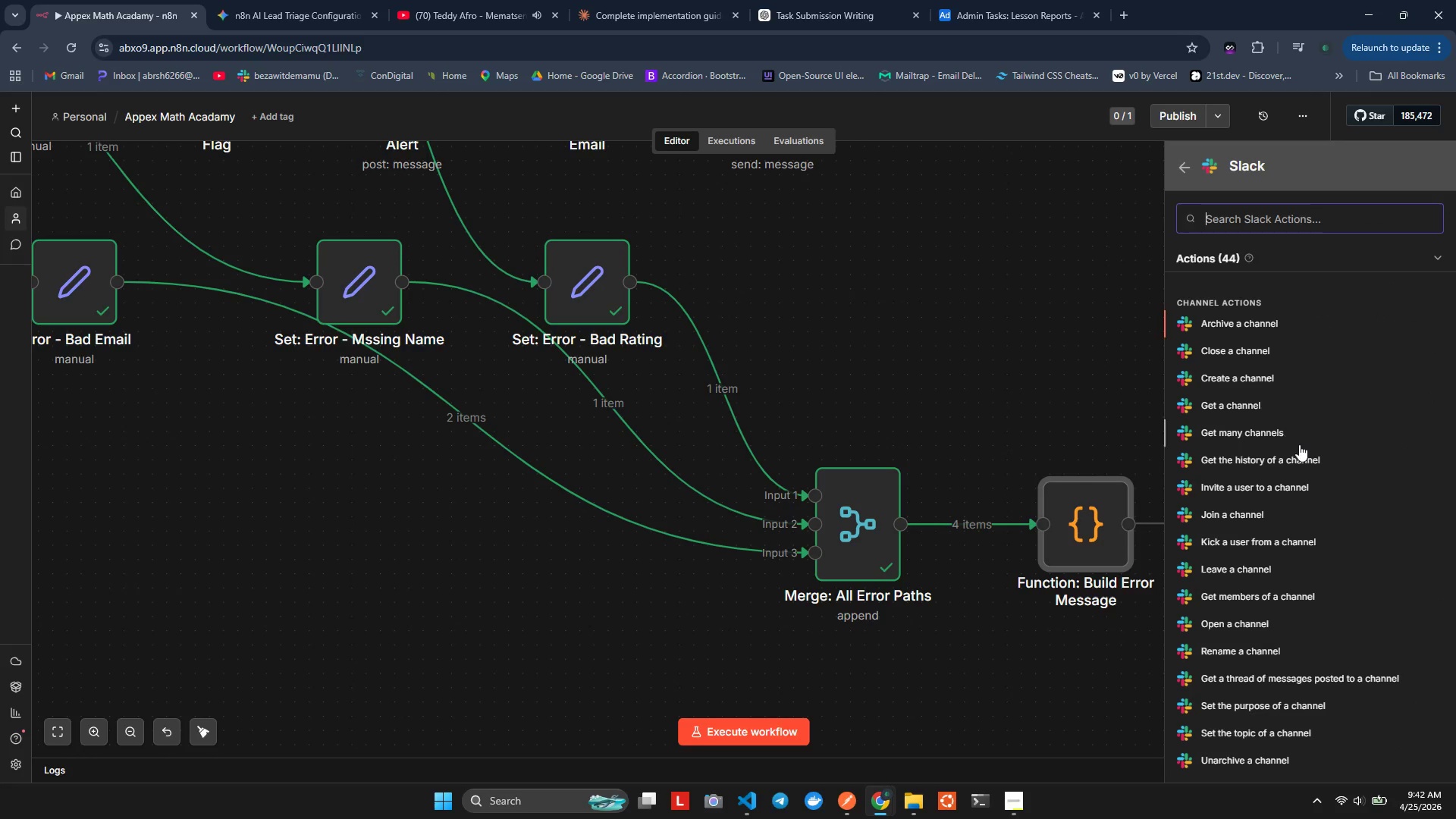 
type(sen)
 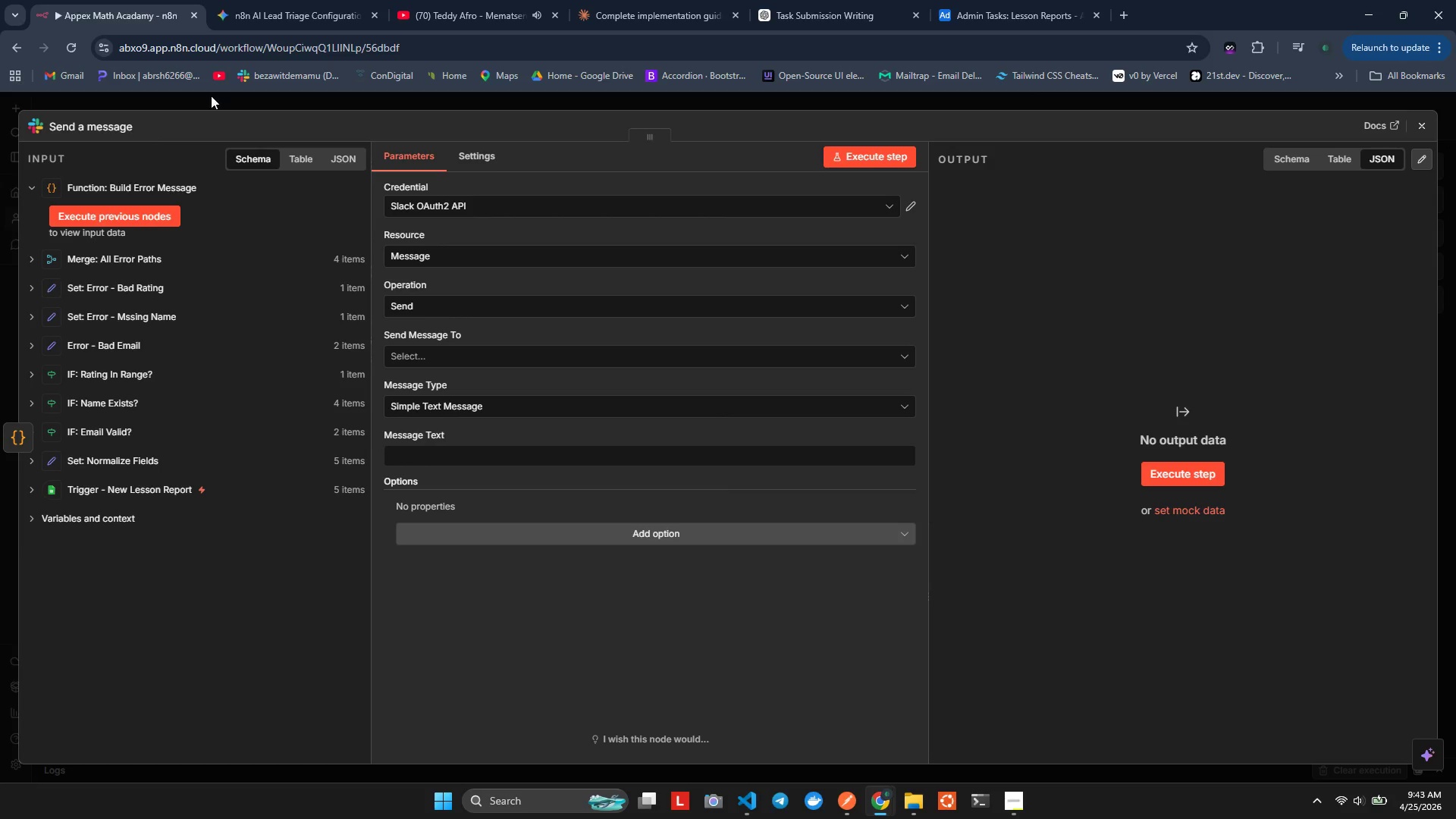 
wait(13.19)
 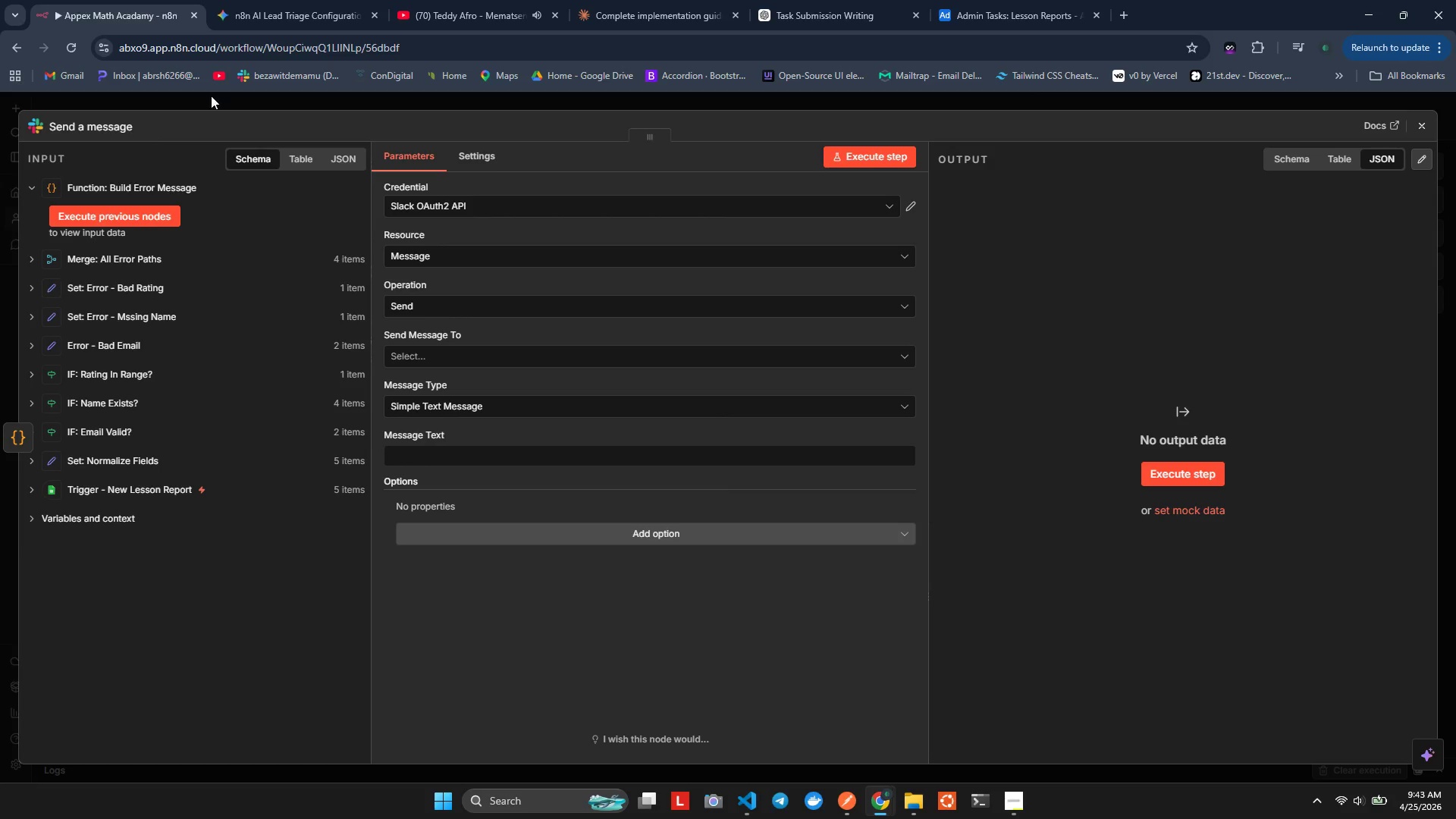 
key(Alt+Tab)
 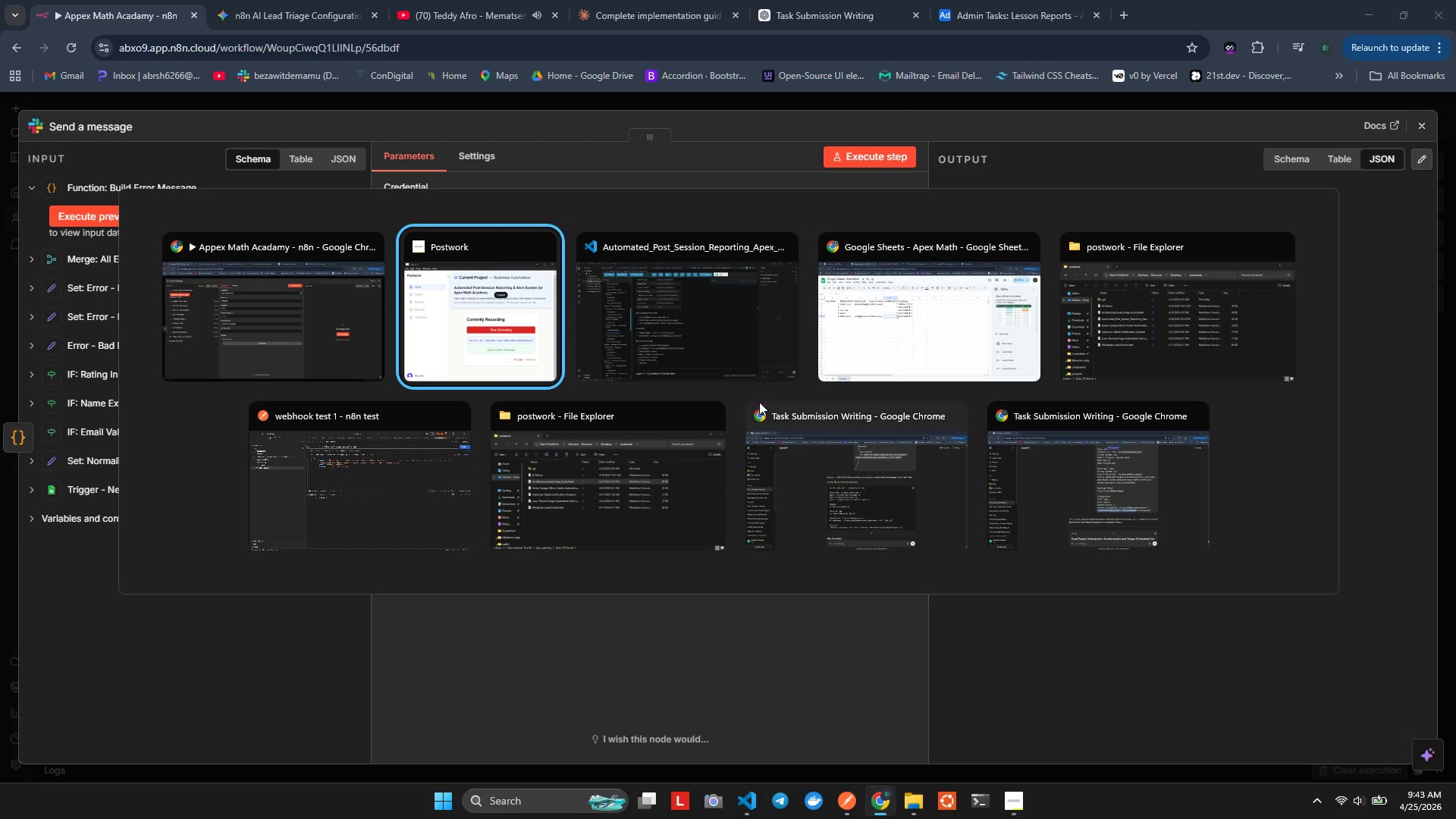 
key(Alt+Tab)
 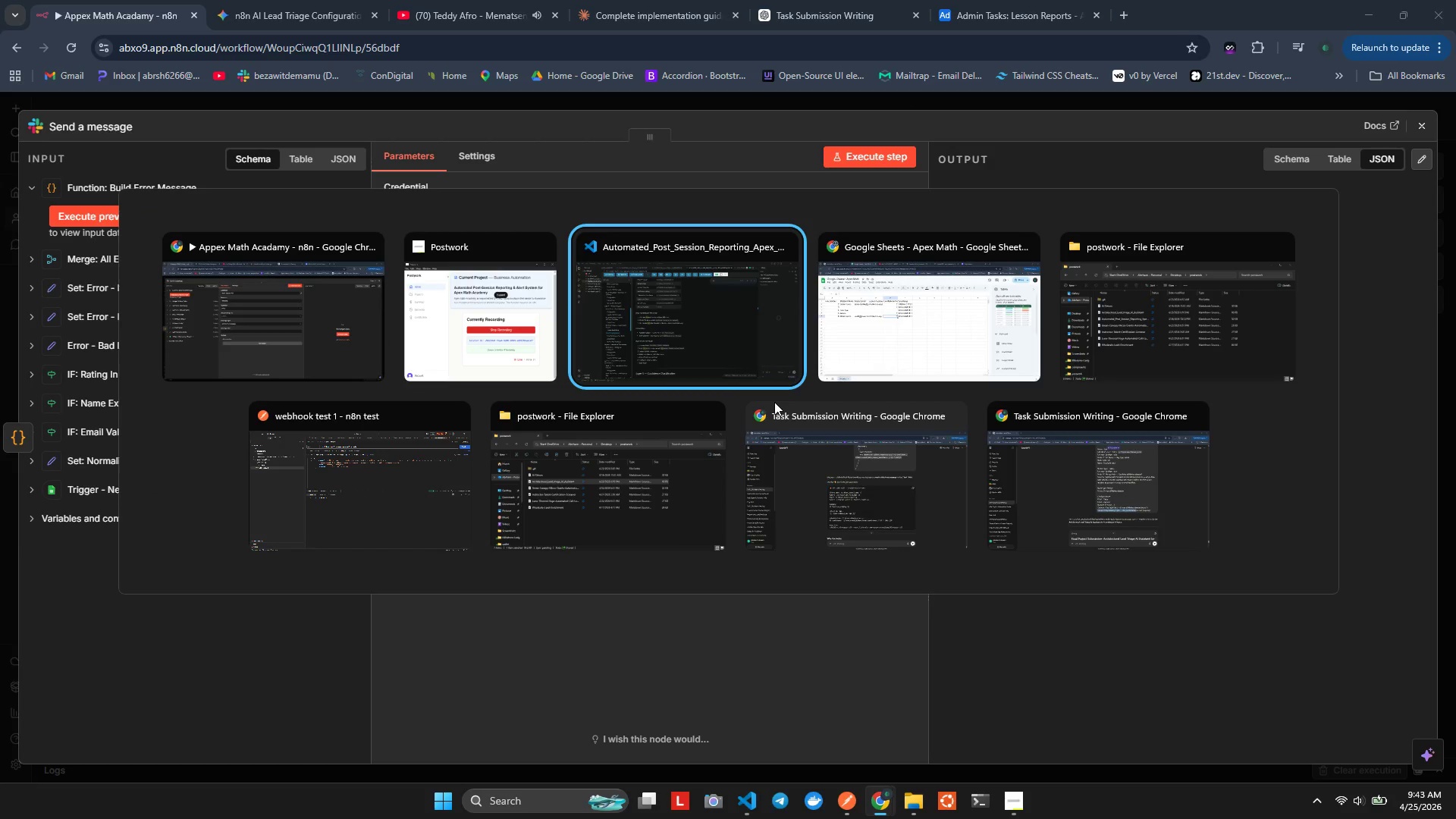 
key(Alt+Tab)
 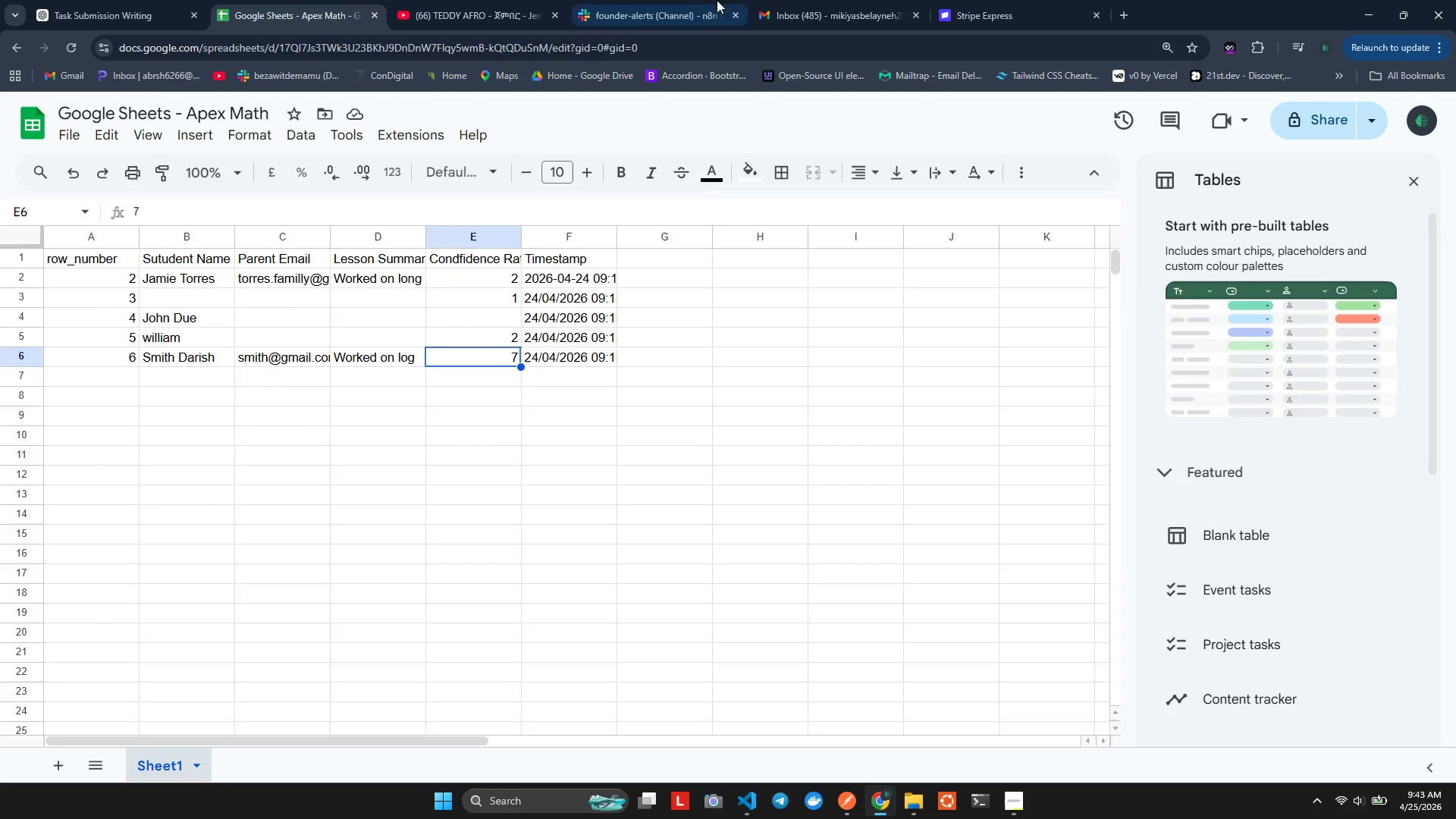 
left_click([686, 0])
 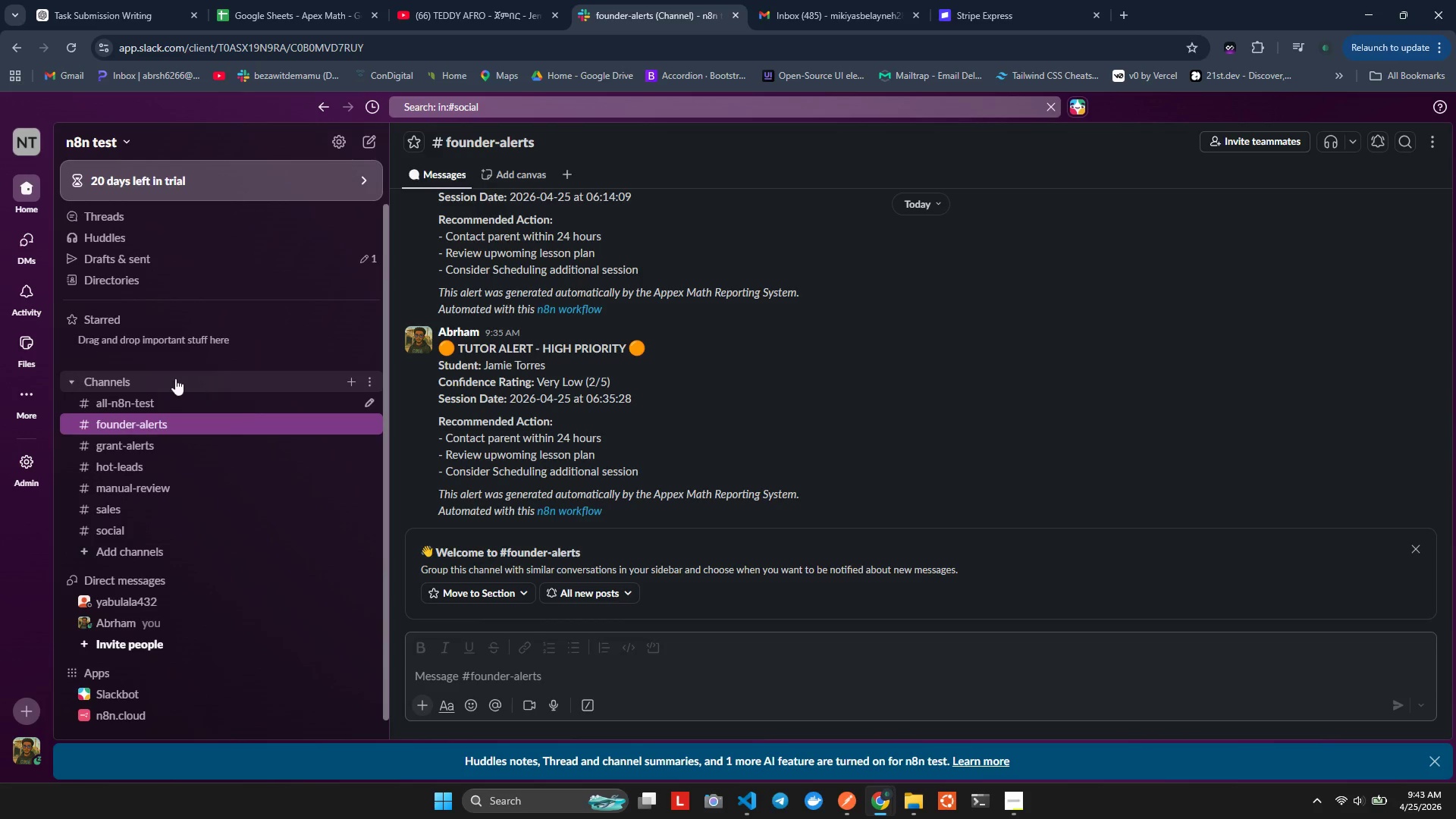 
wait(5.09)
 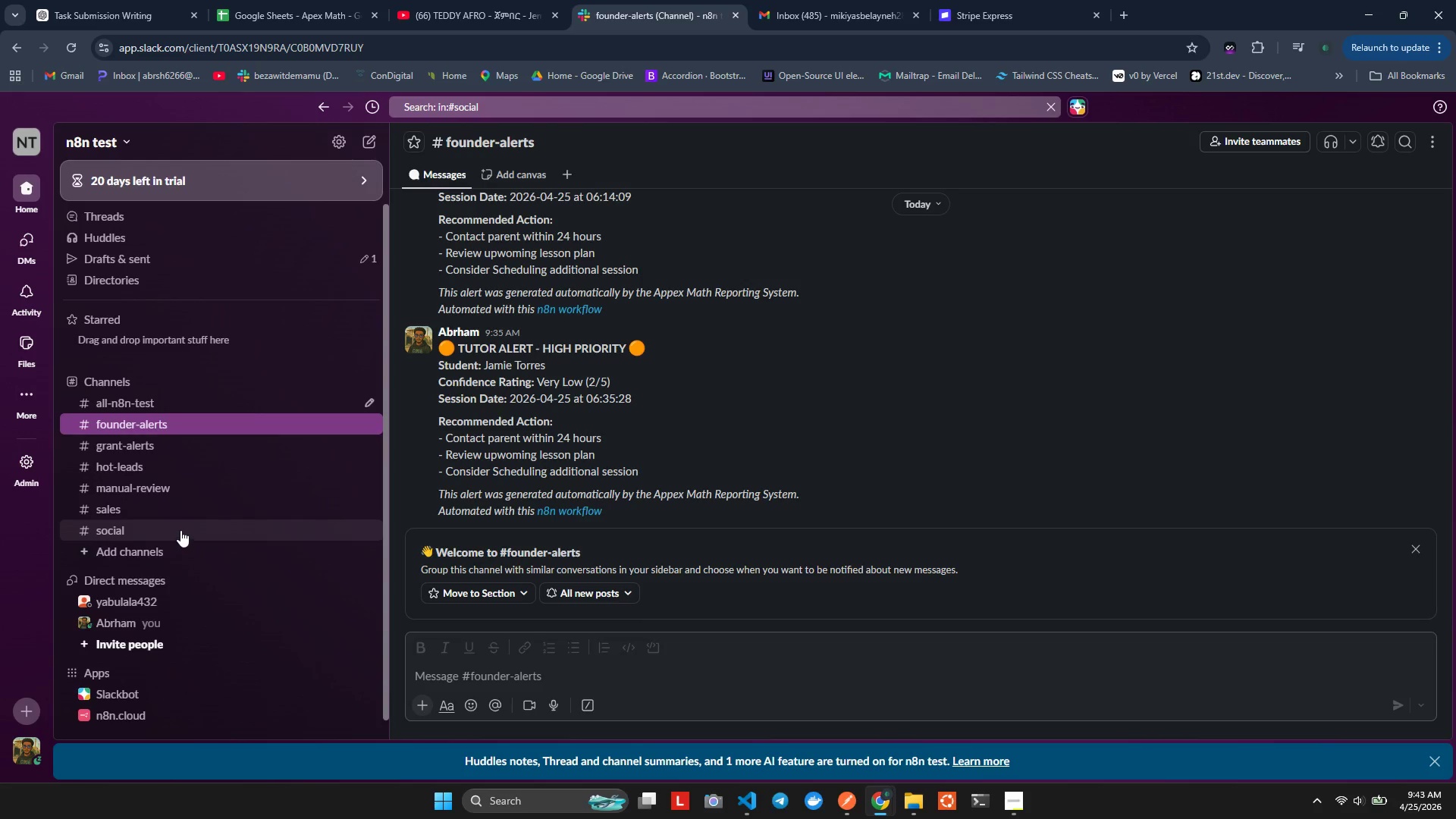 
left_click([345, 378])
 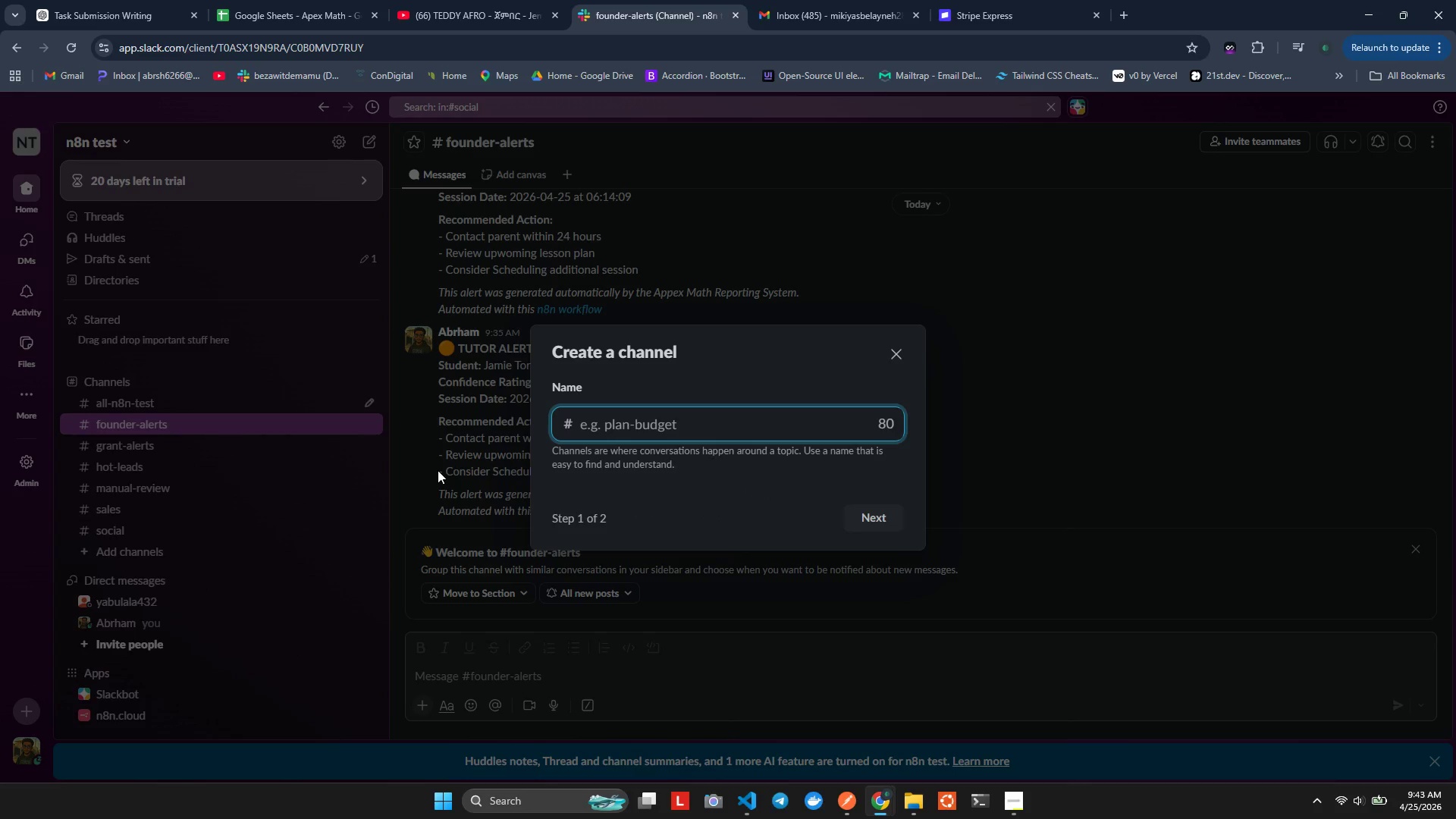 
type(system-errors)
 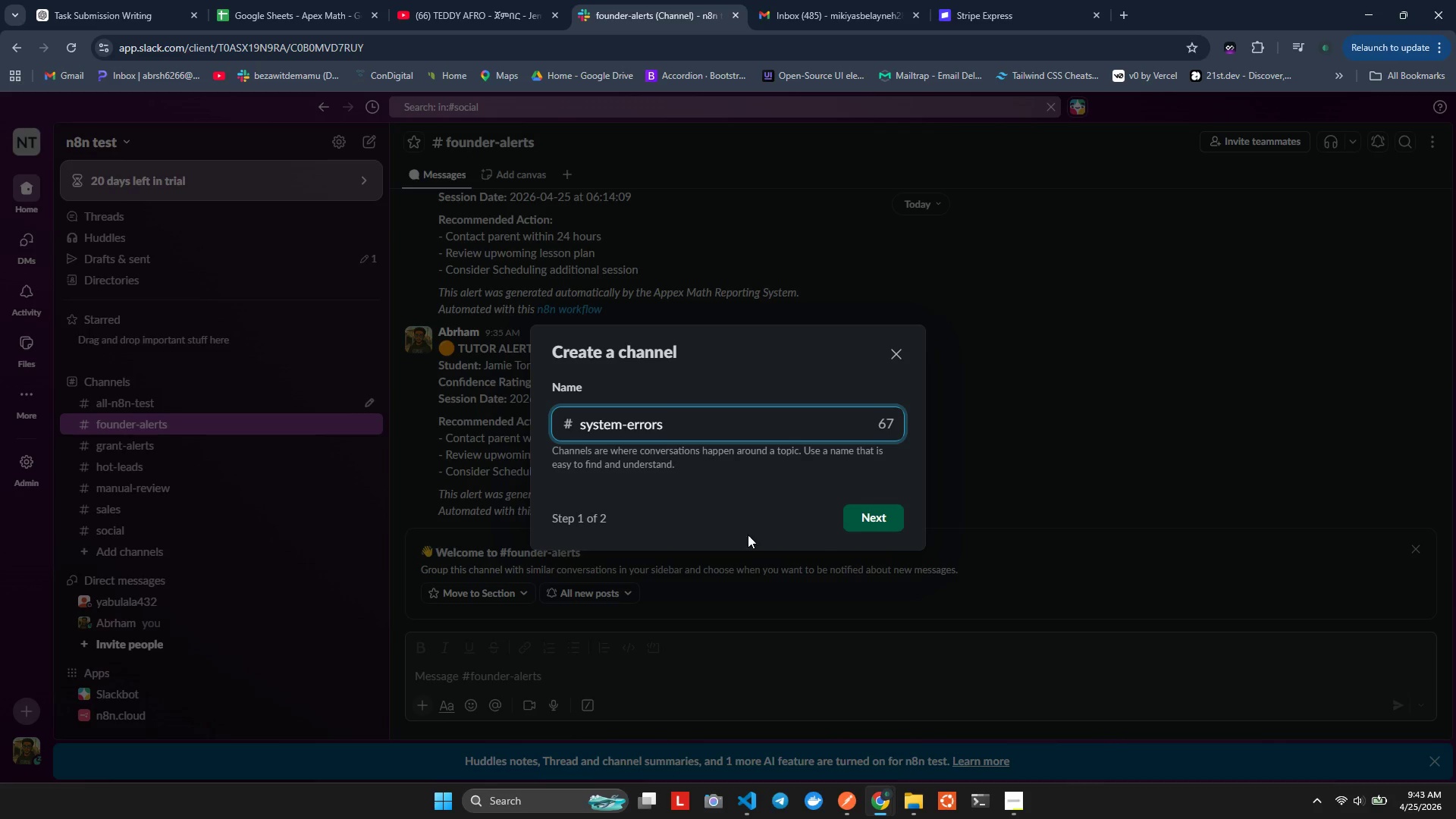 
left_click([874, 519])
 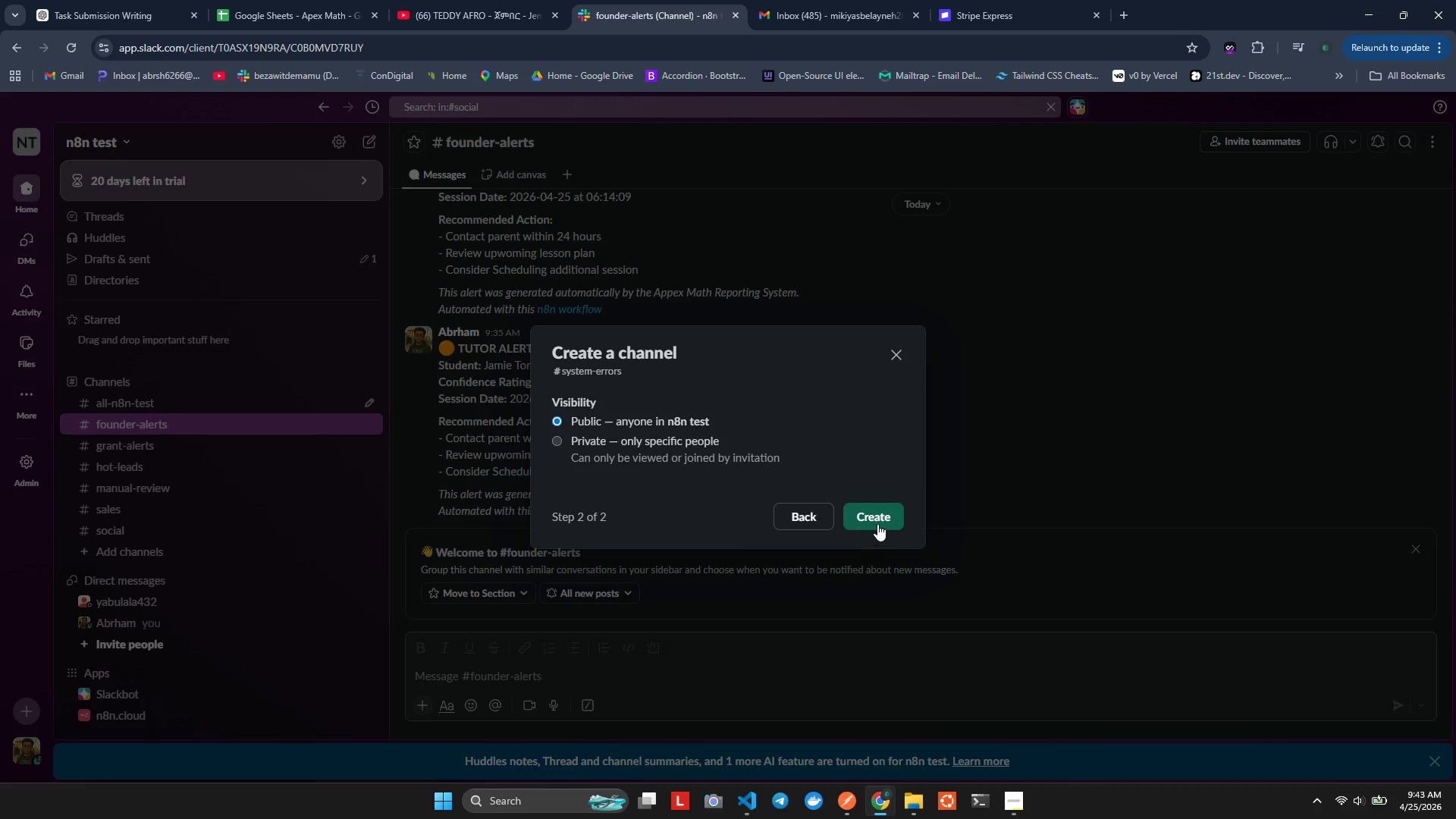 
left_click([880, 516])
 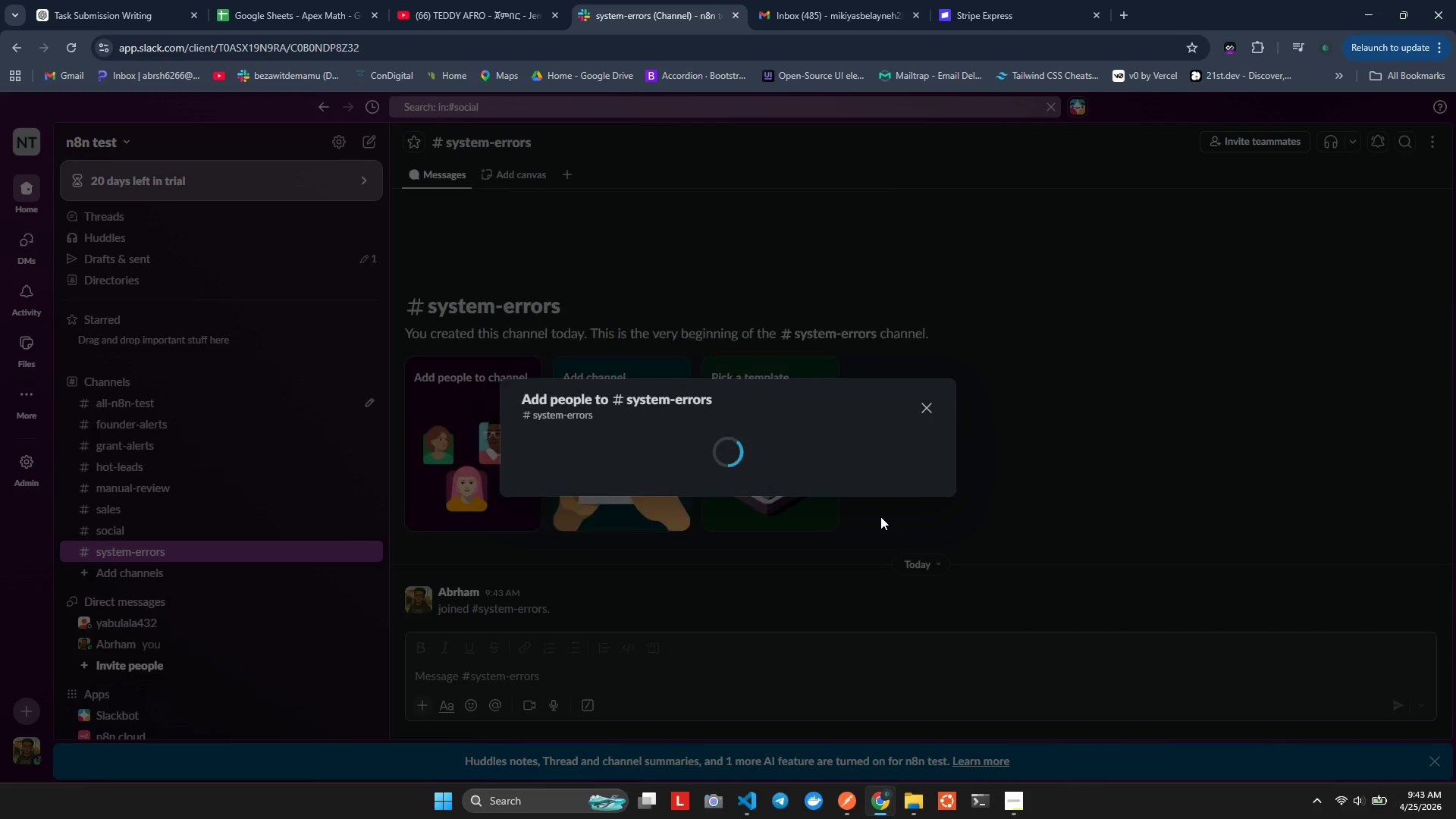 
left_click([881, 515])
 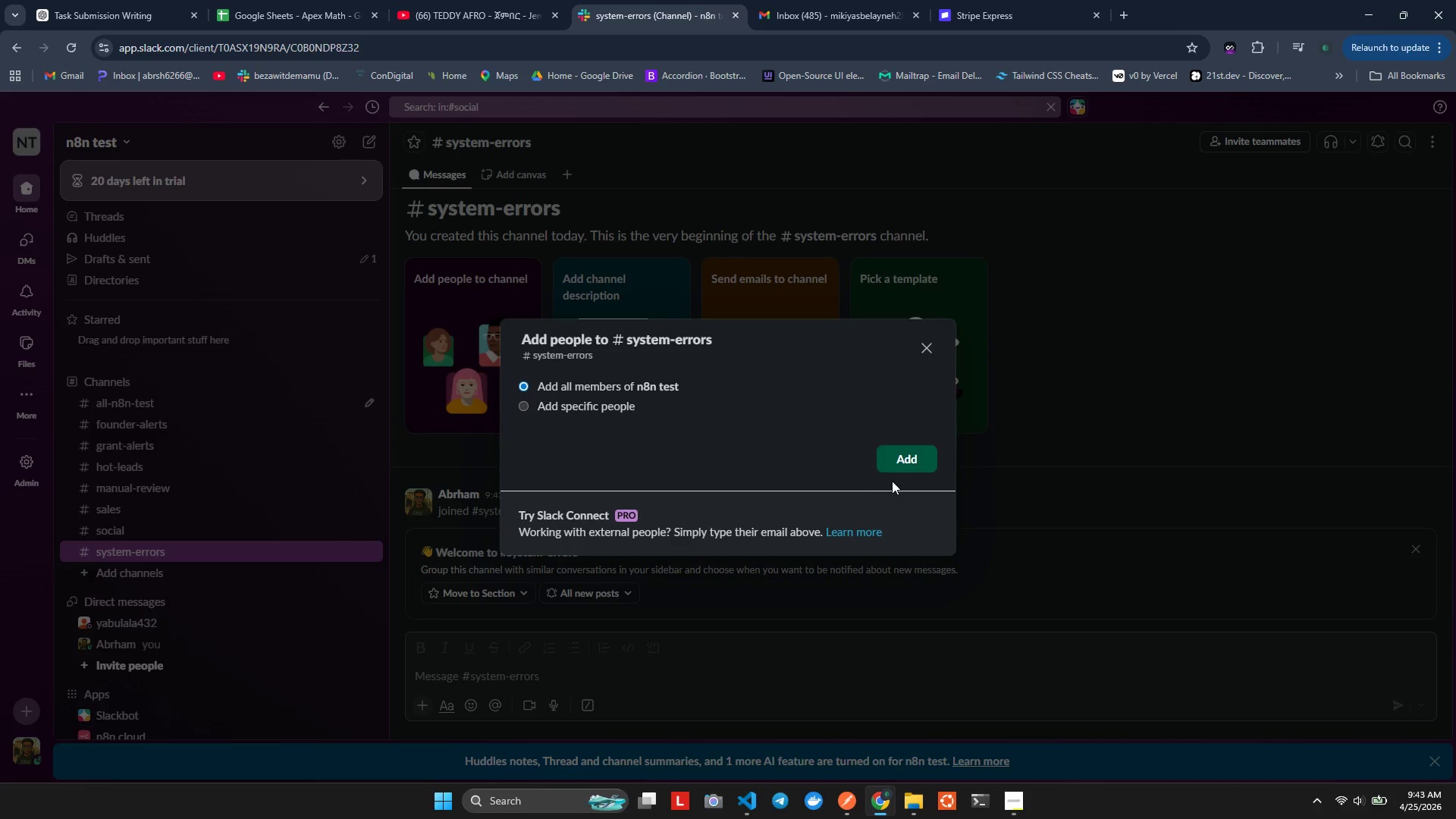 
left_click([898, 468])
 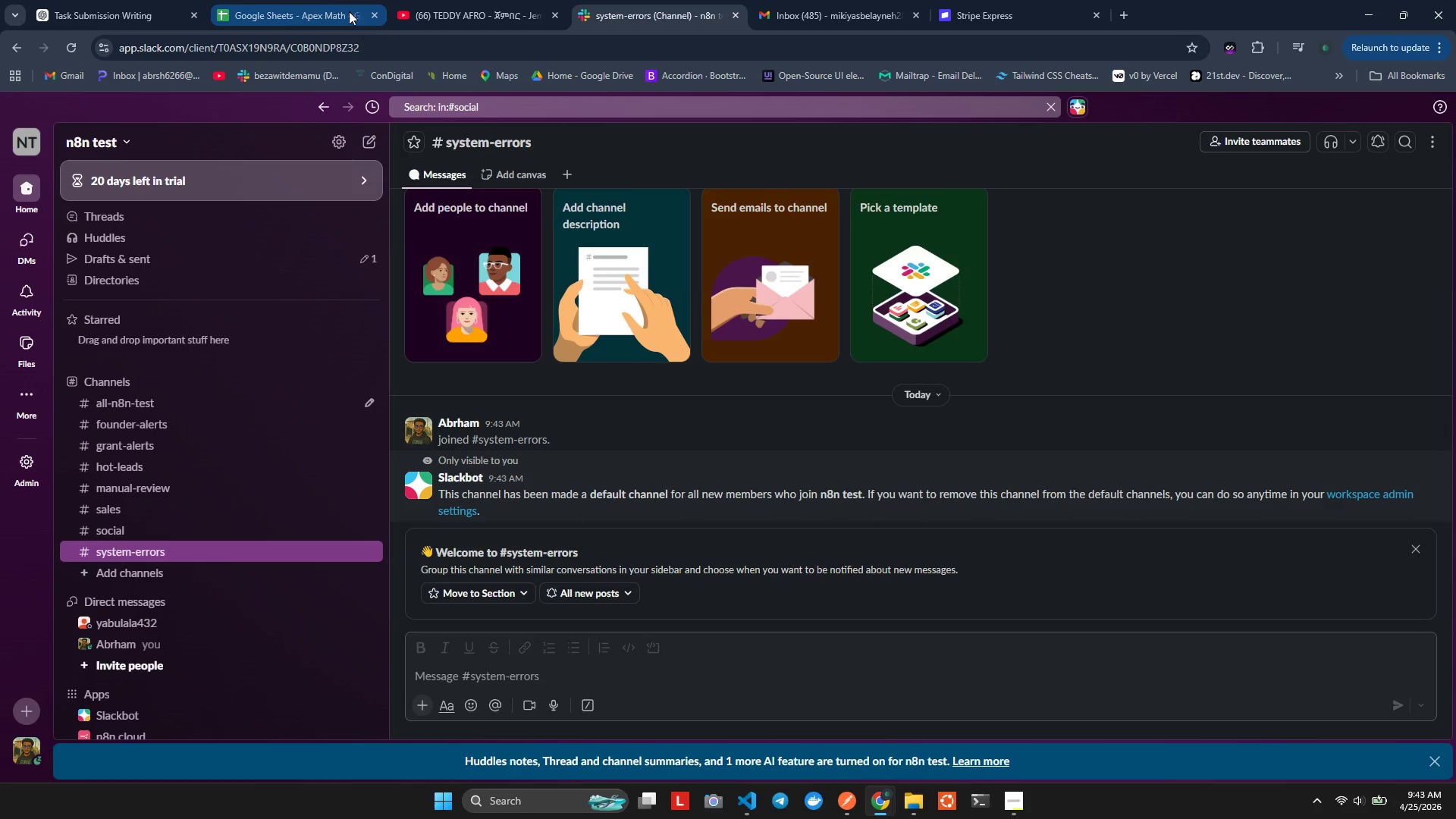 
key(Alt+AltLeft)
 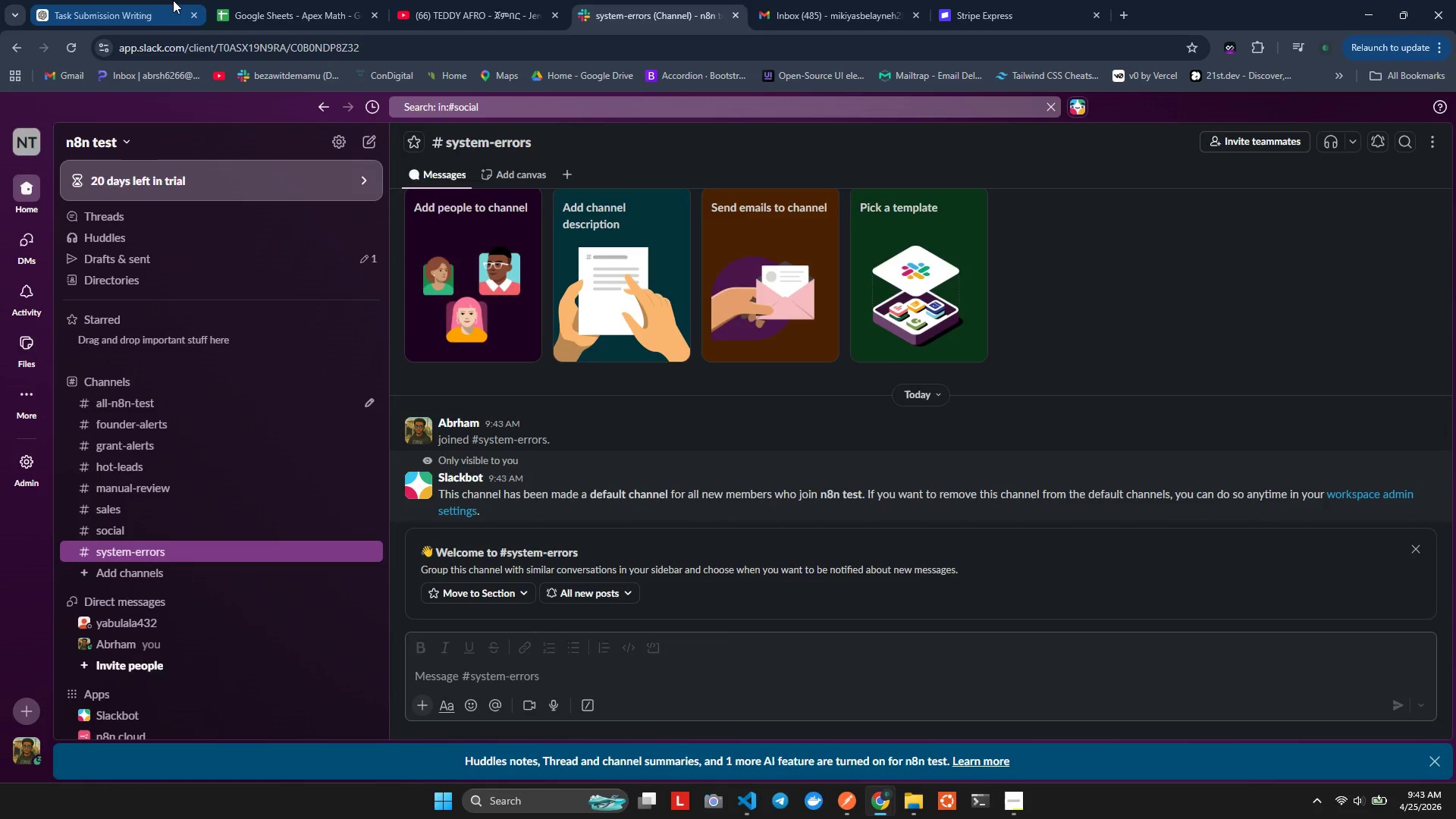 
key(Alt+Tab)
 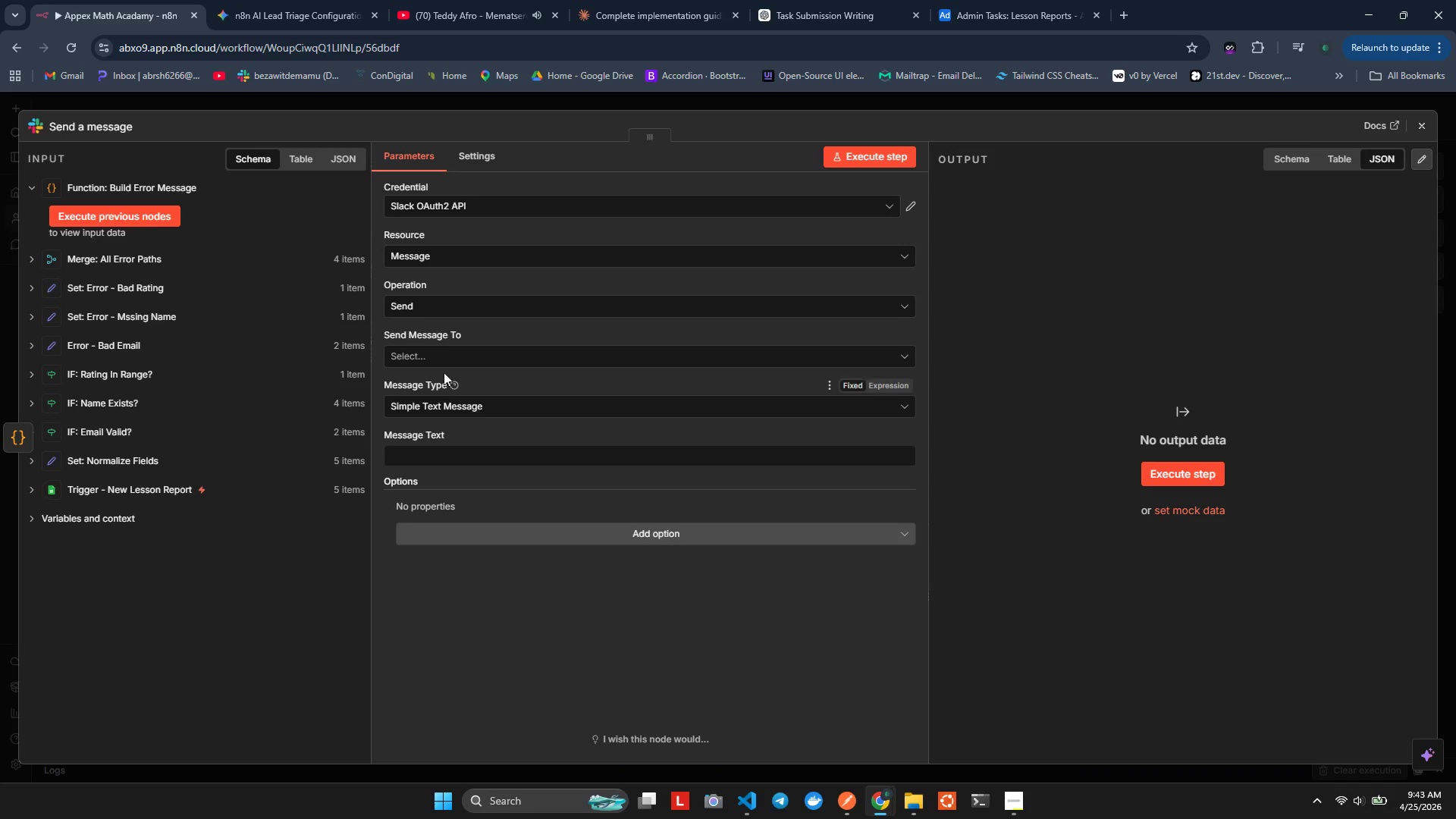 
left_click([426, 347])
 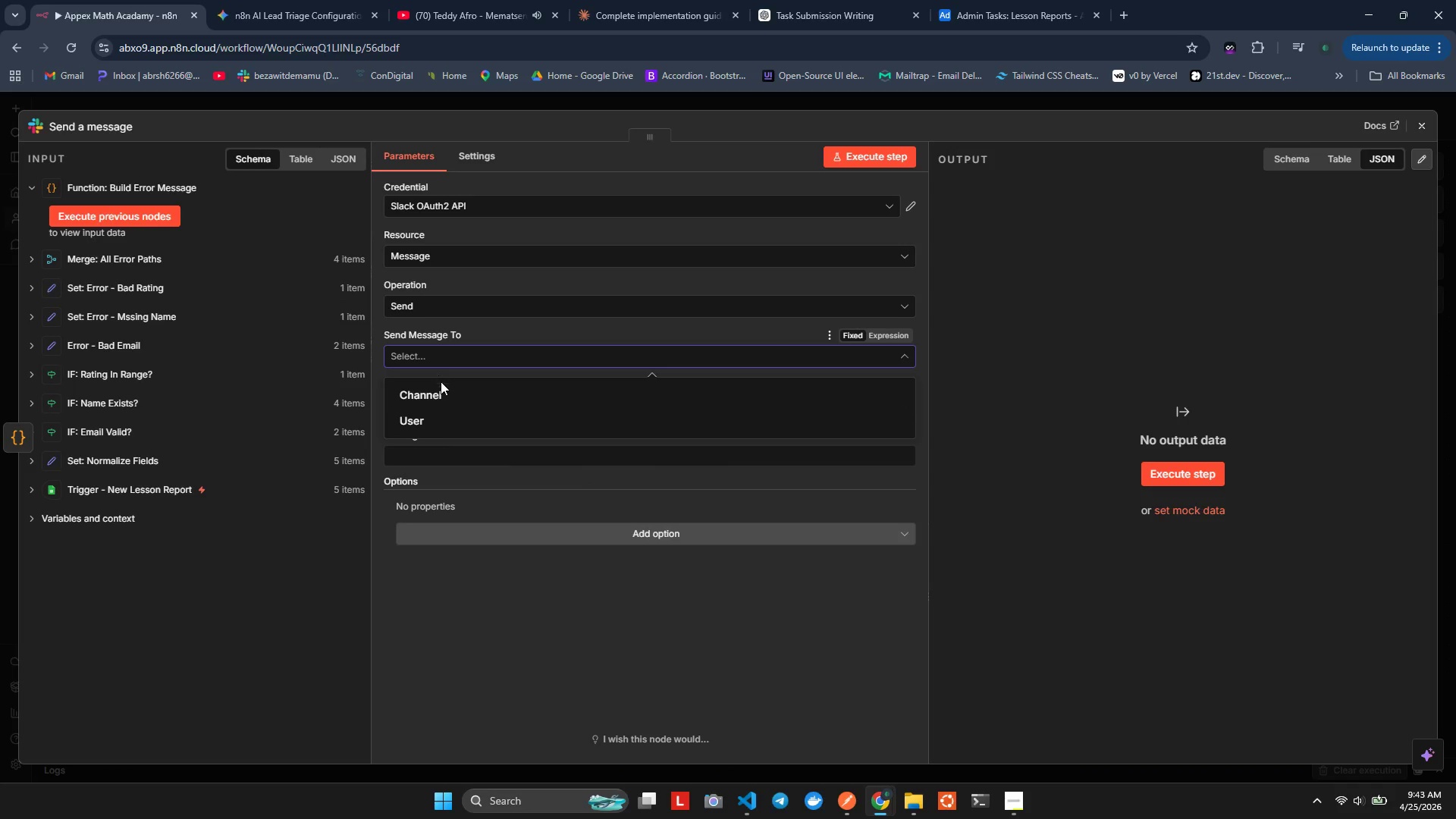 
left_click([444, 388])
 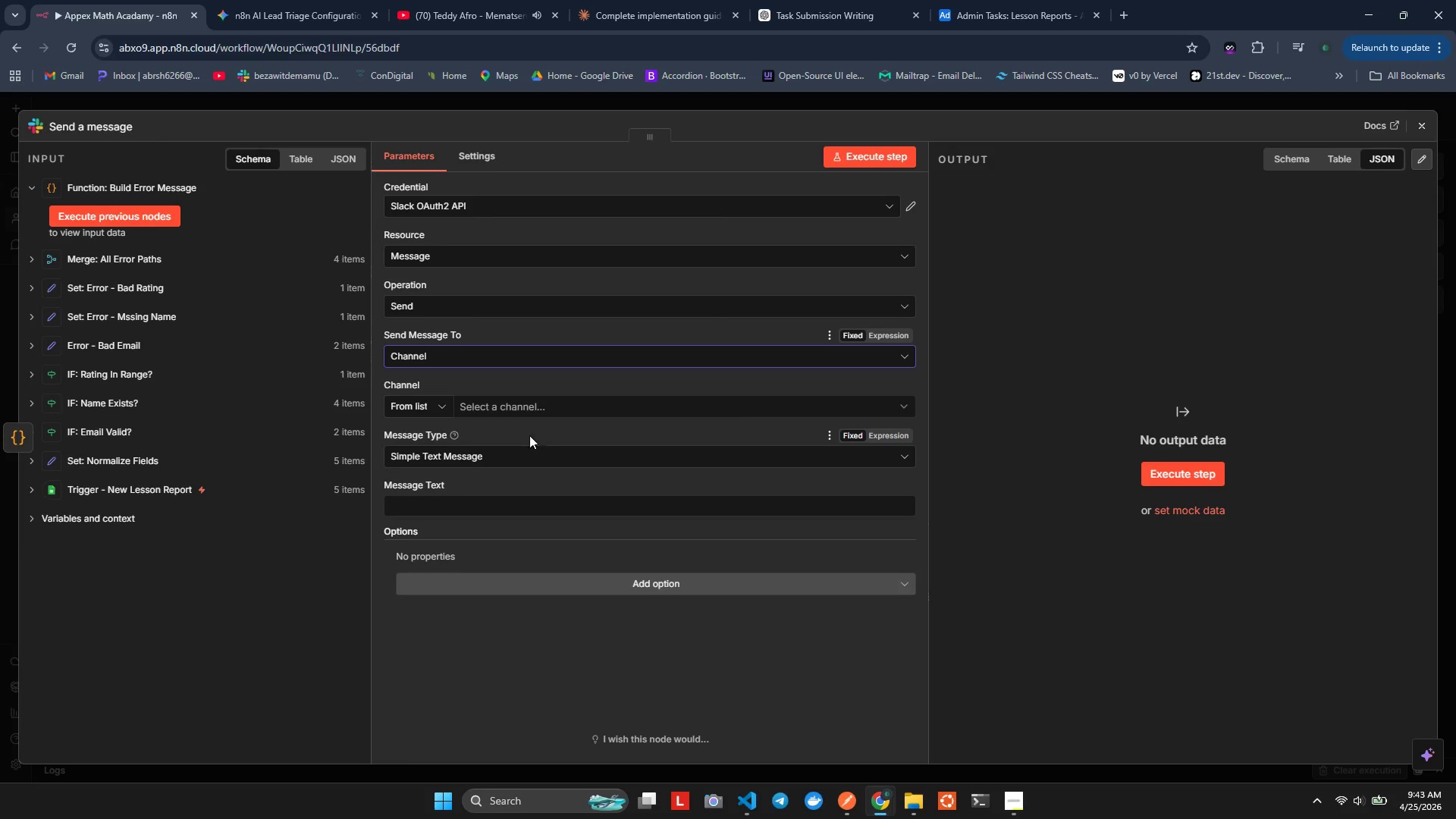 
left_click([518, 405])
 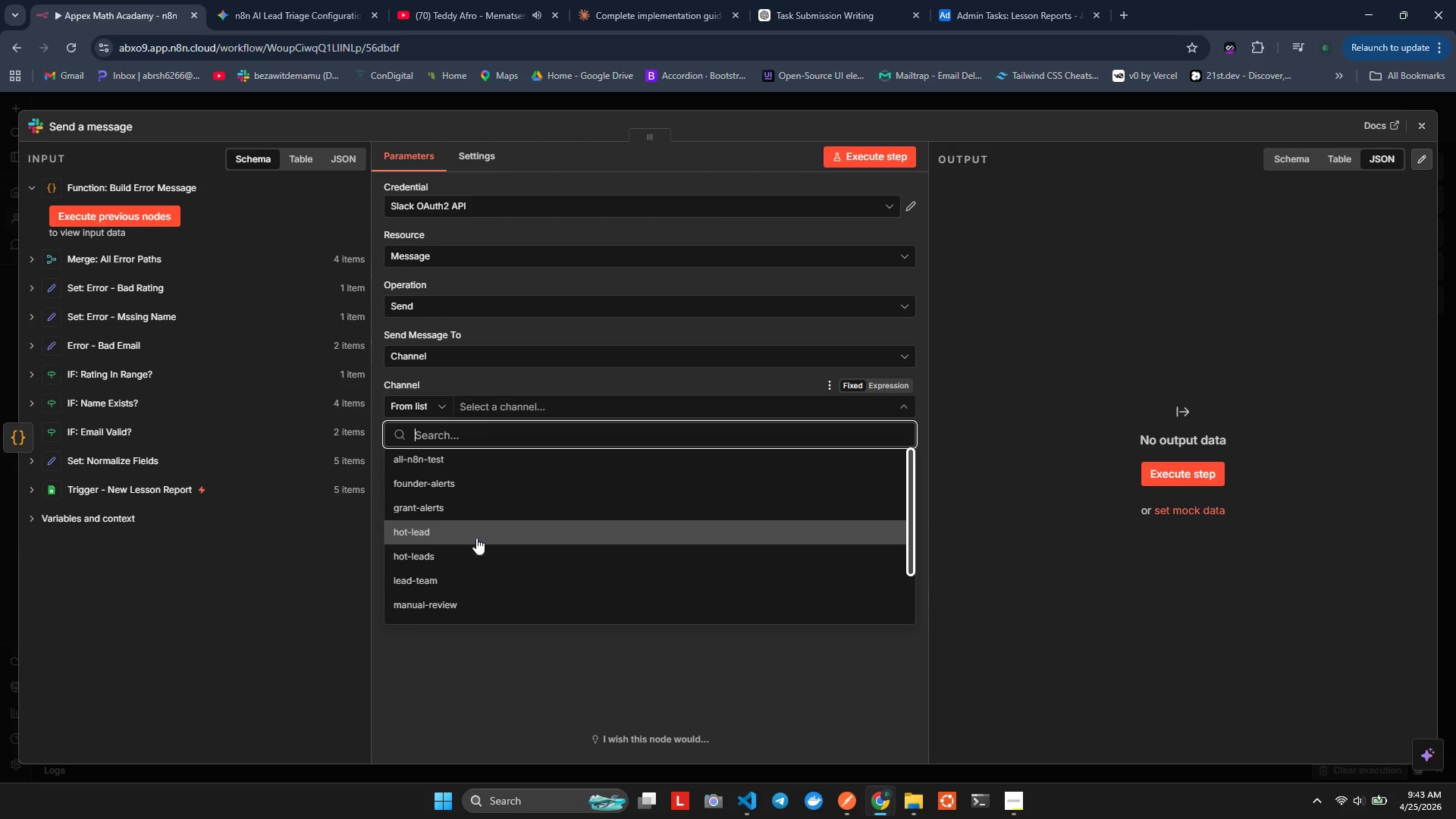 
scroll: coordinate [466, 585], scroll_direction: down, amount: 2.0
 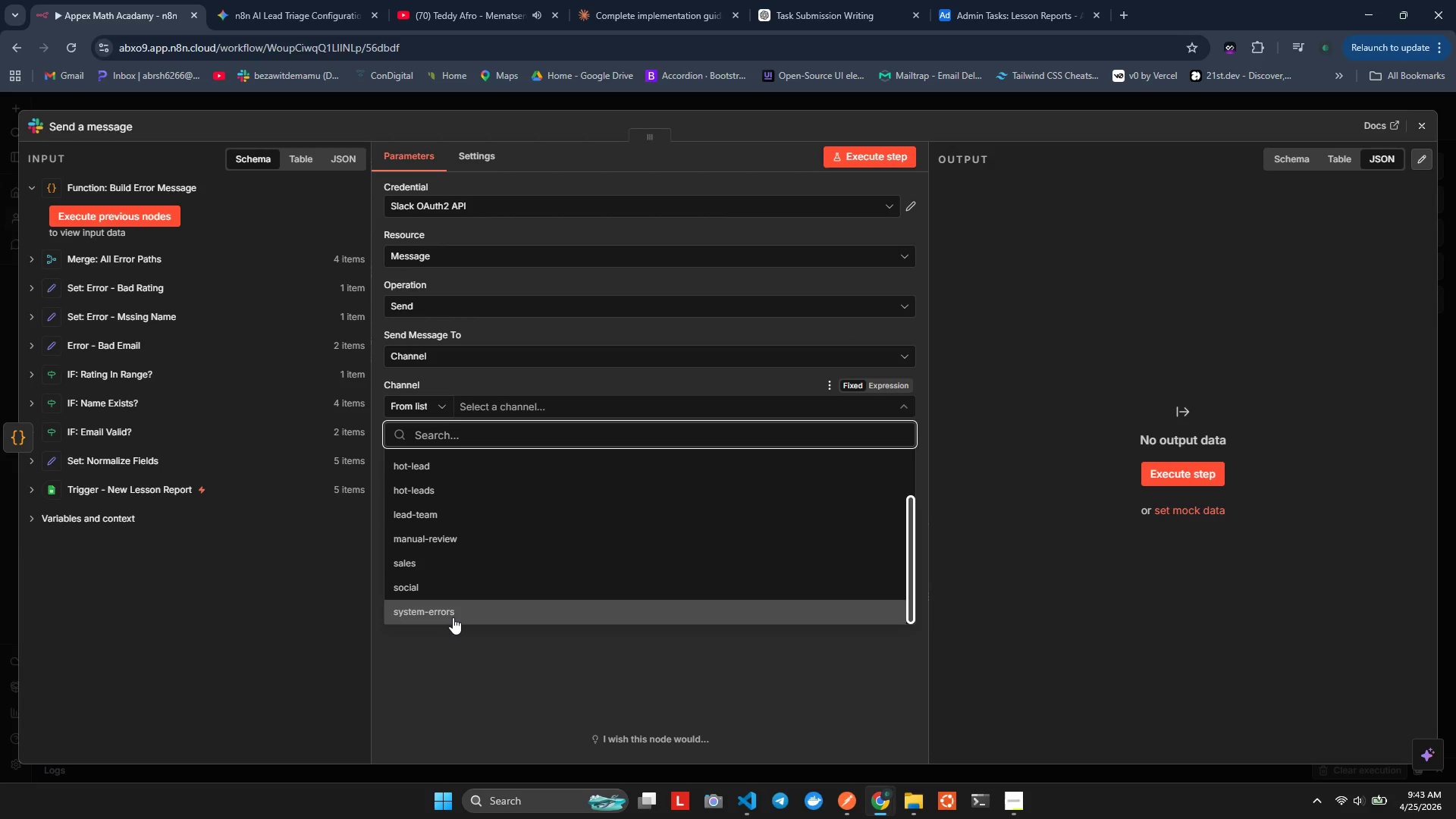 
left_click([453, 617])
 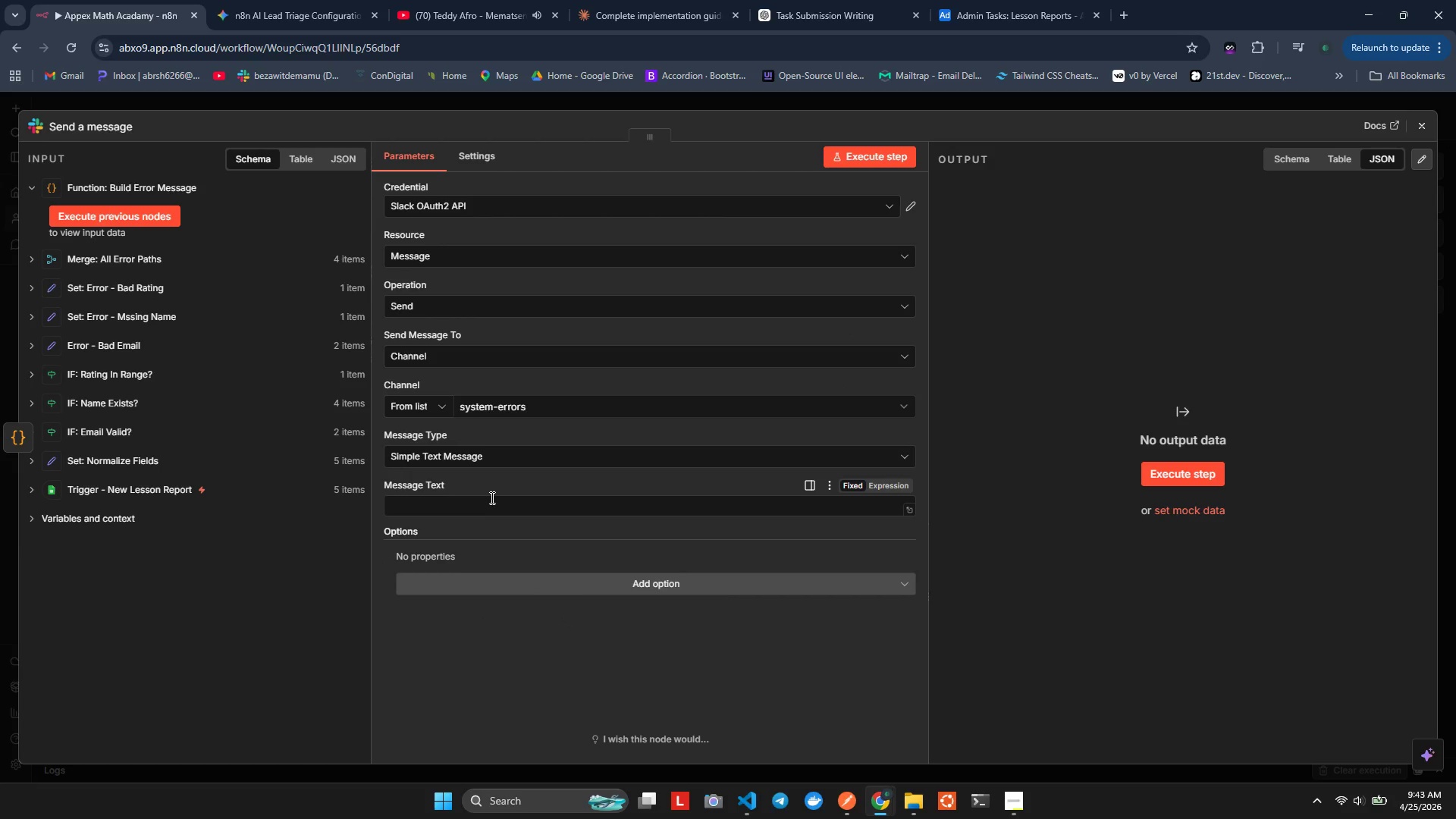 
left_click([491, 500])
 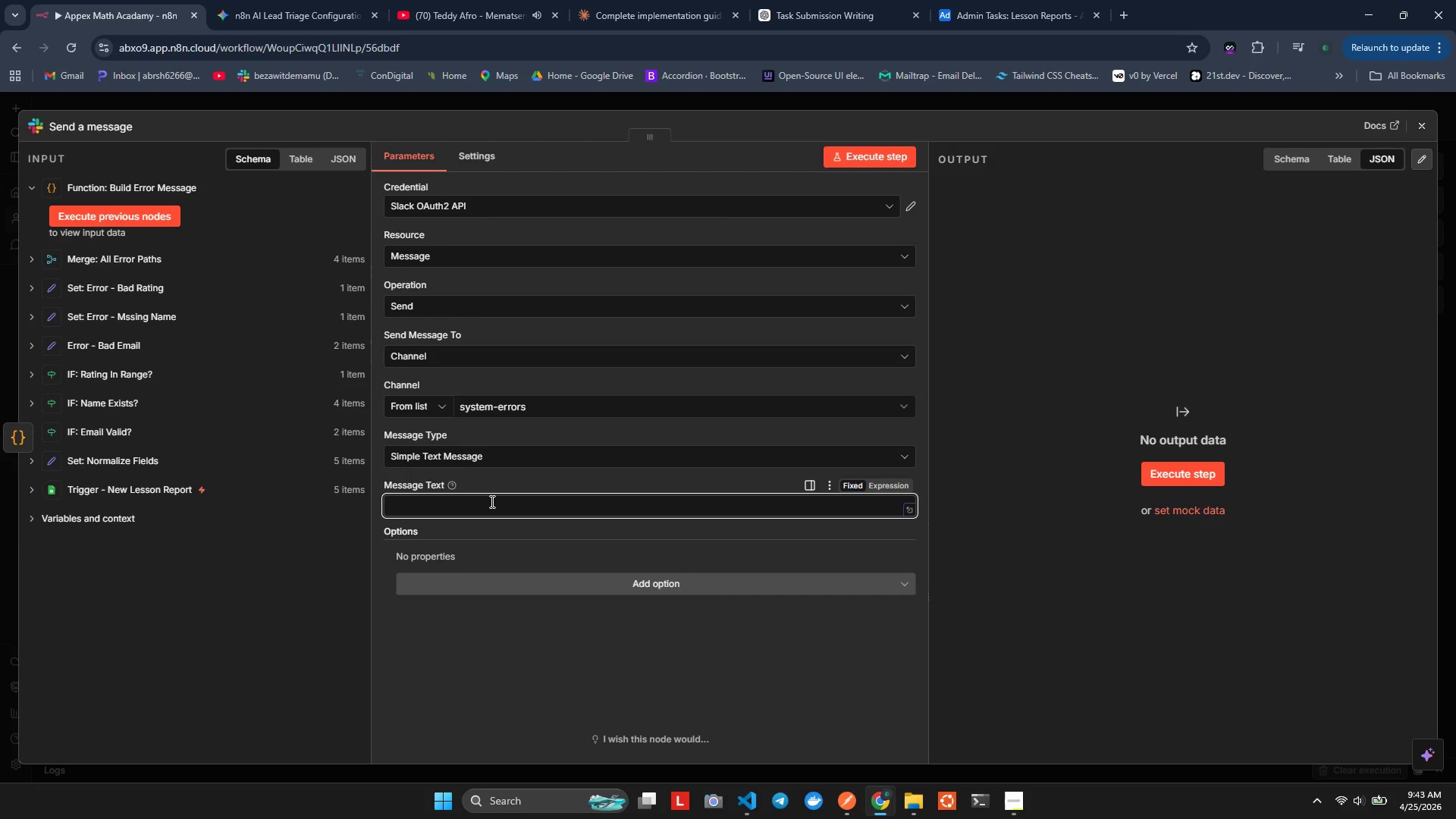 
key(Equal)
 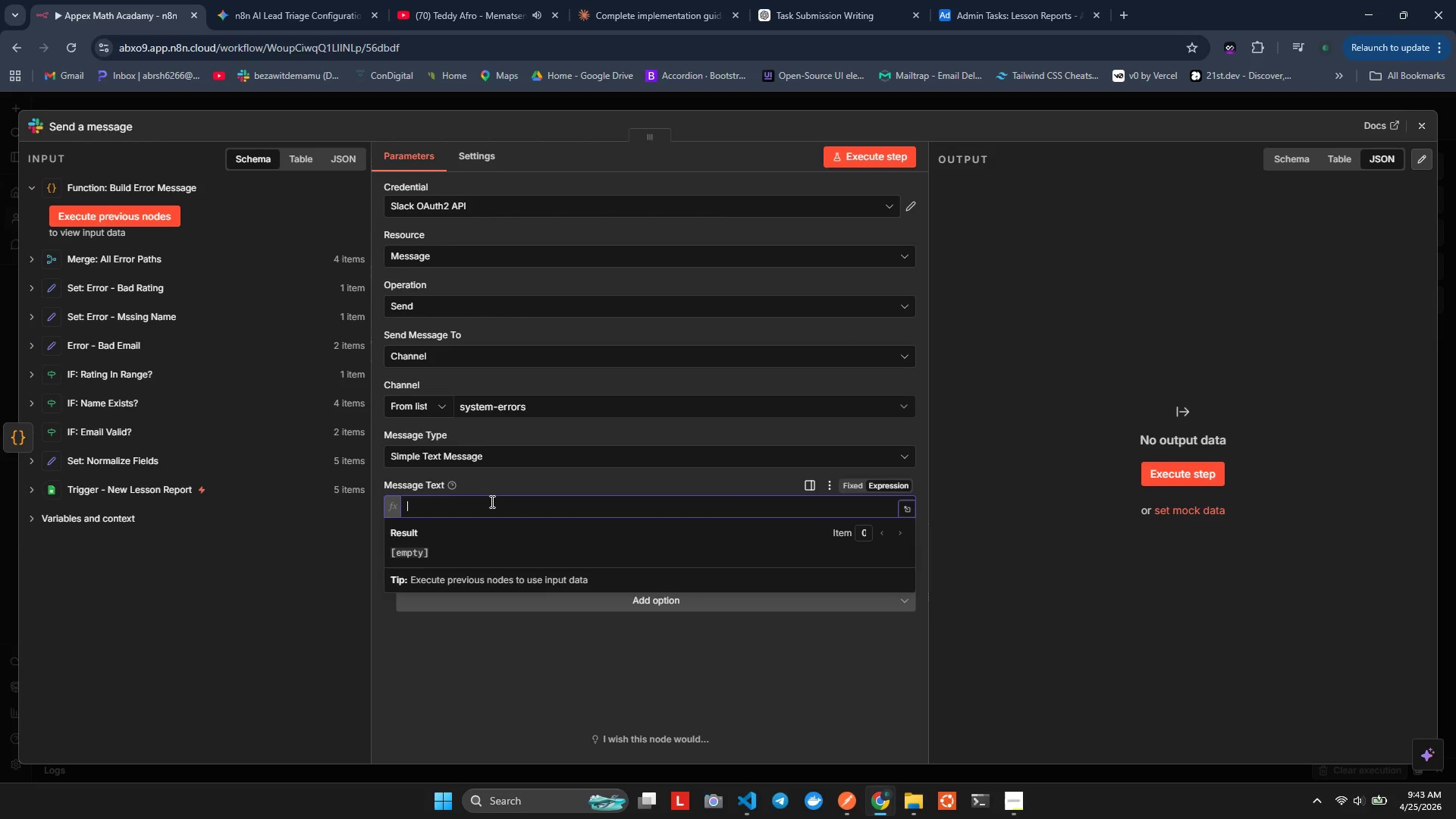 
key(Shift+BracketLeft)
 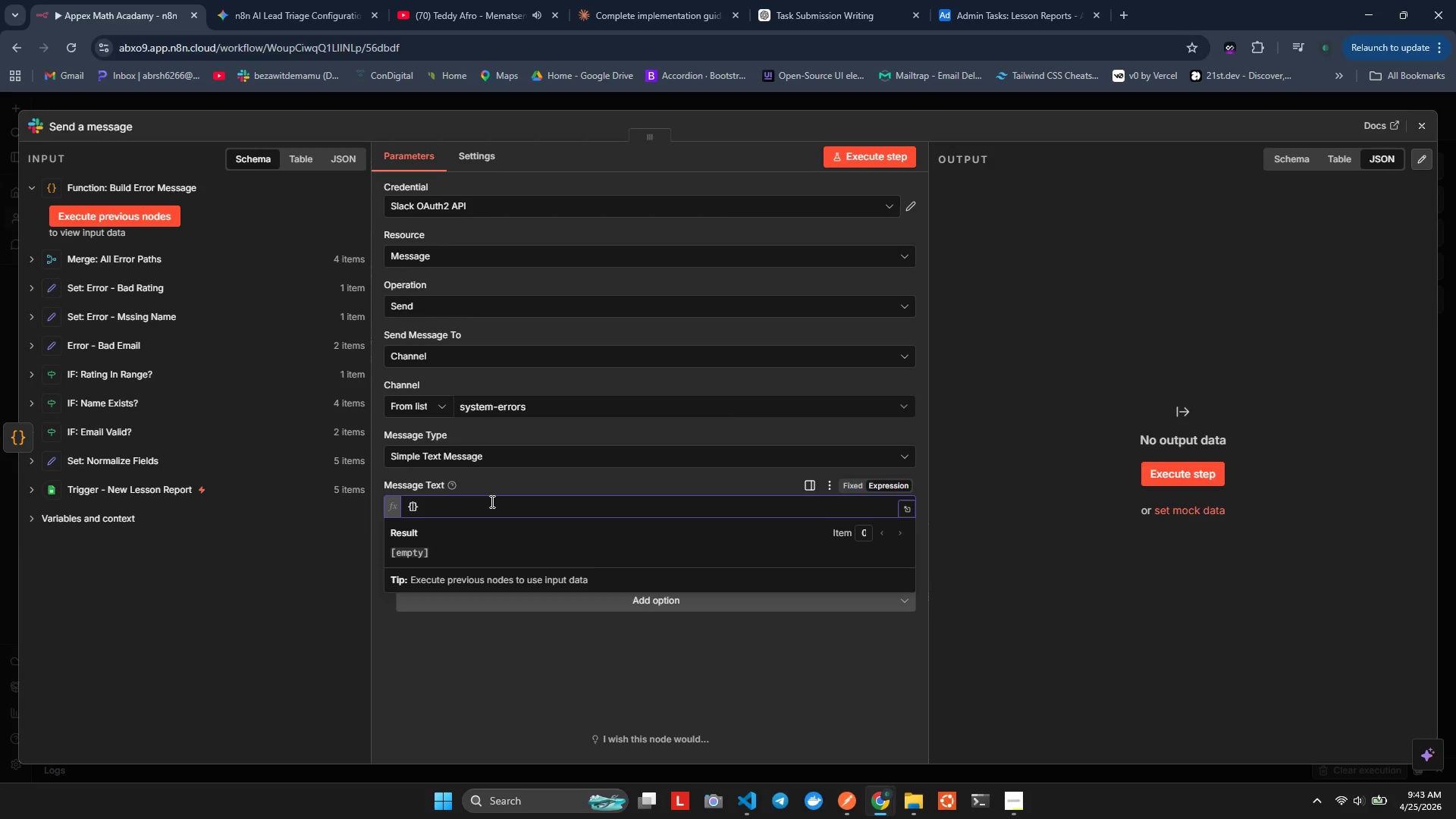 
key(Shift+BracketLeft)
 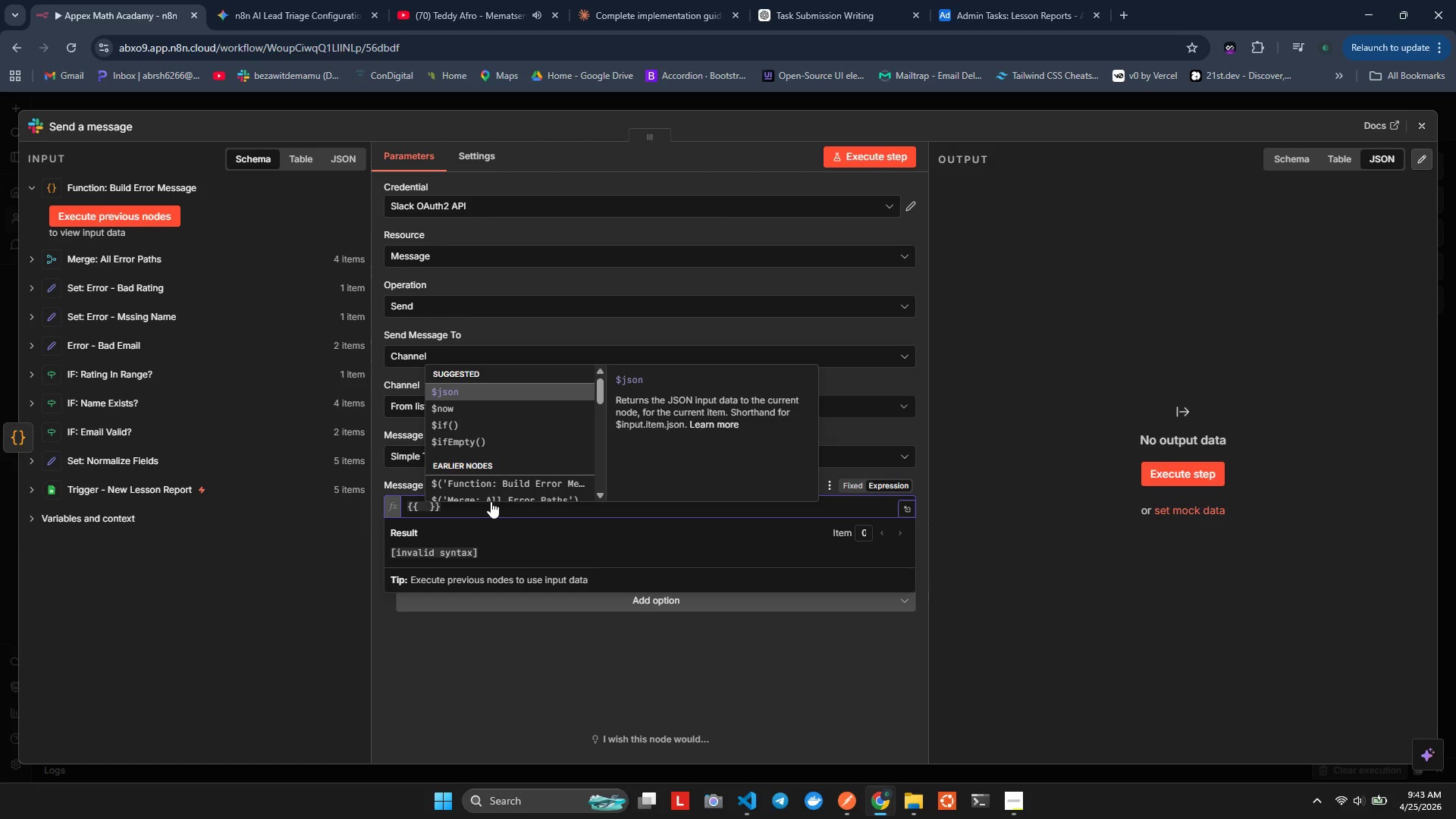 
key(Enter)
 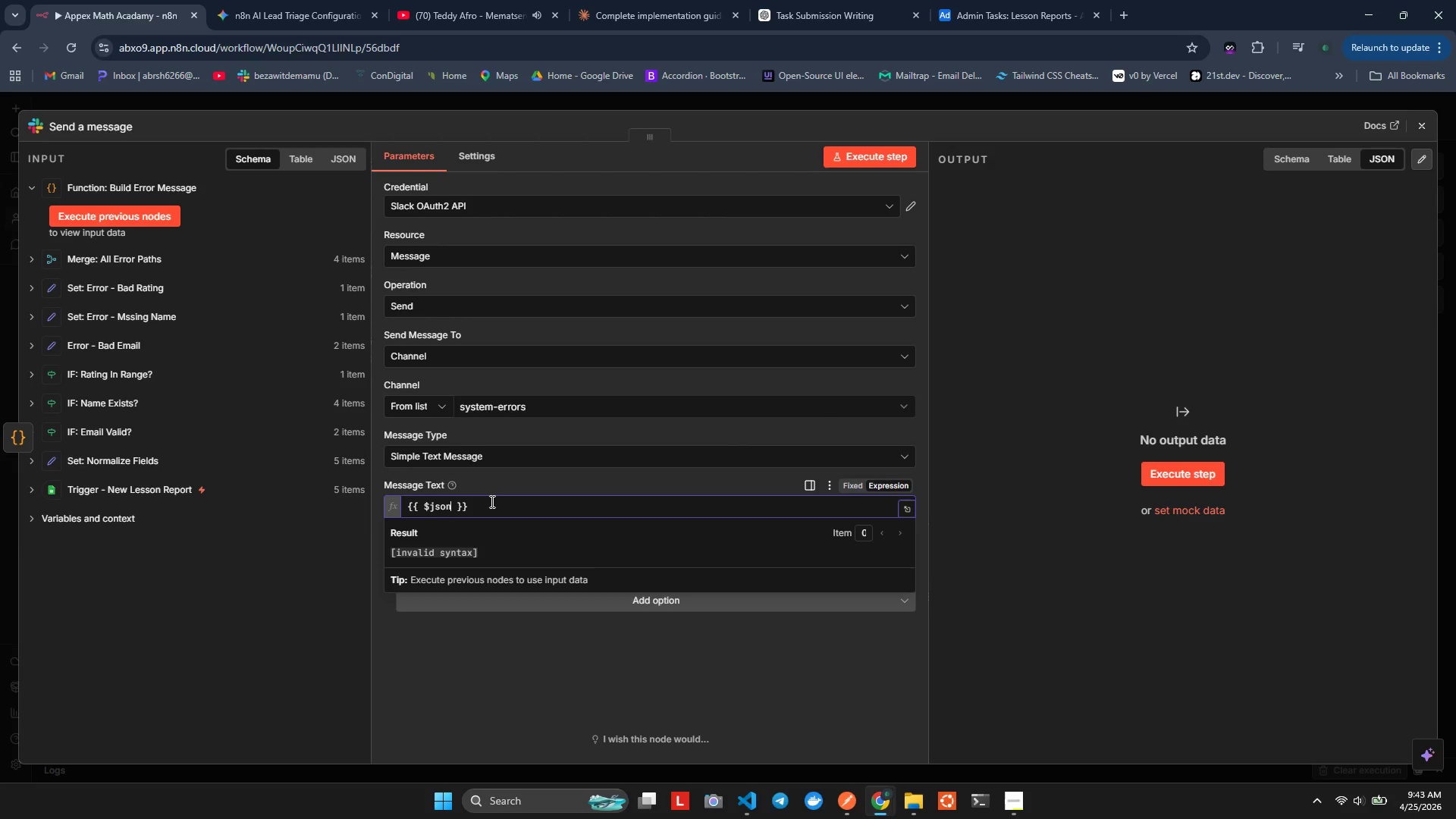 
key(Period)
 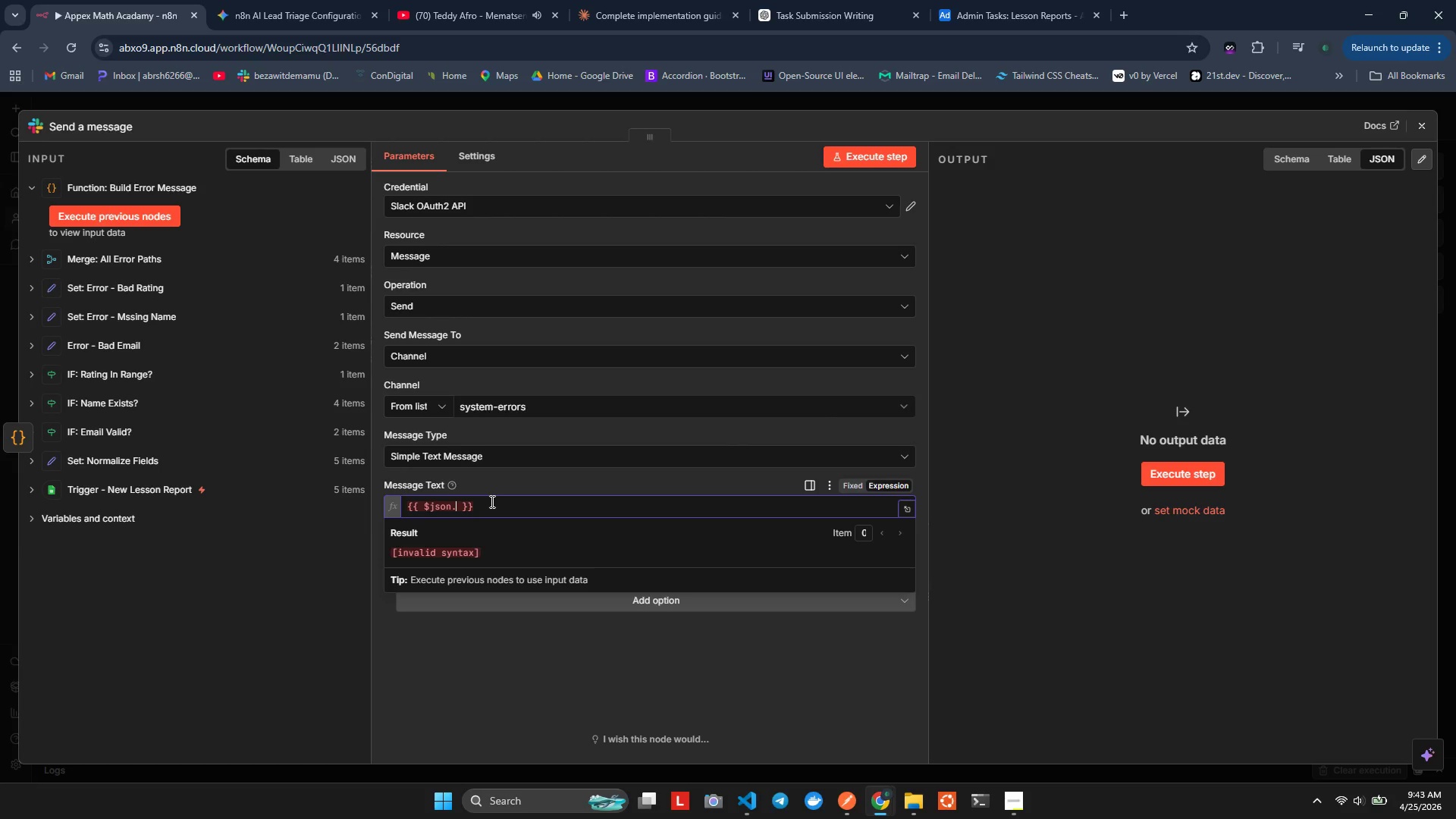 
type(errorSackMessage)
 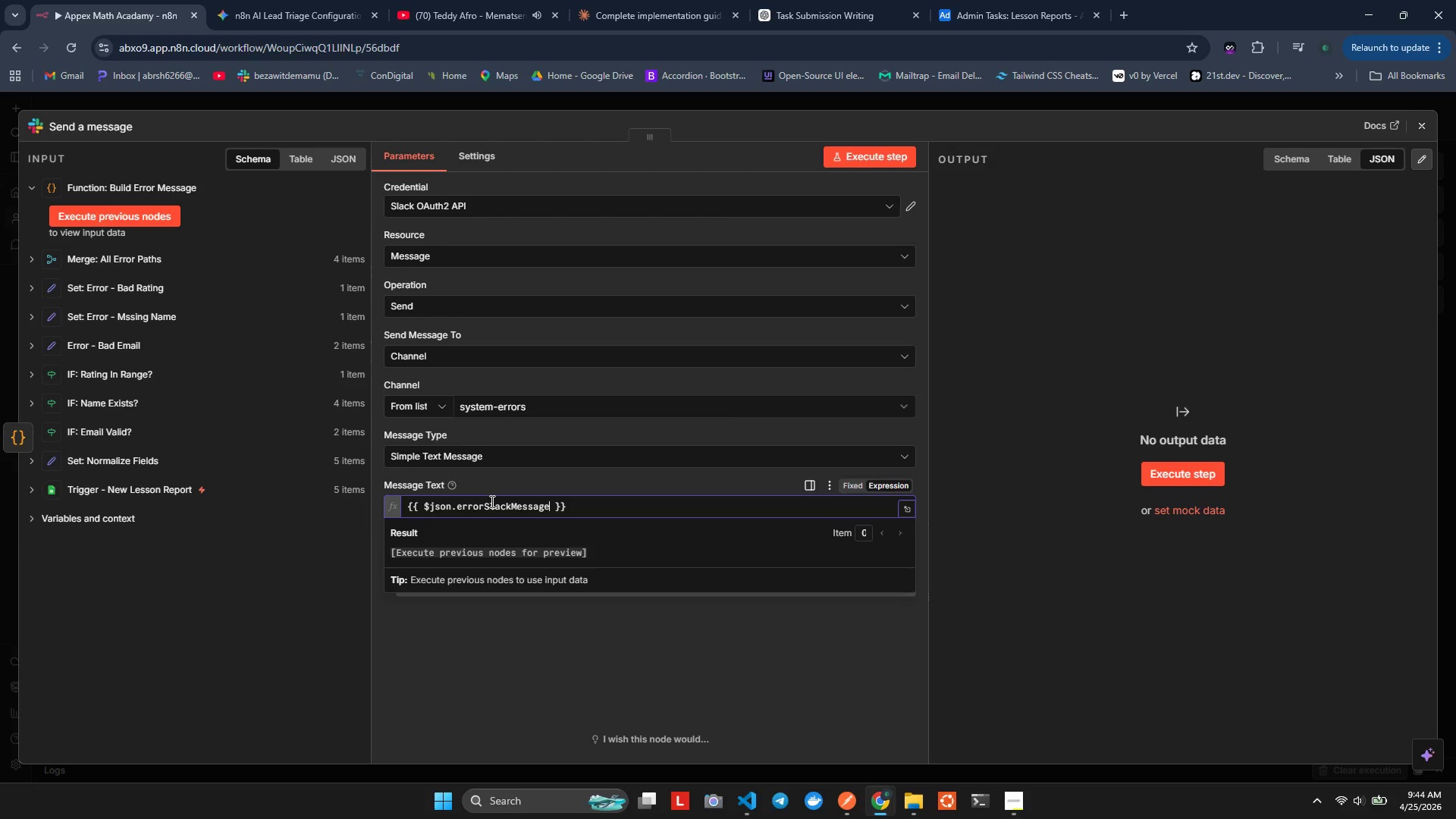 
 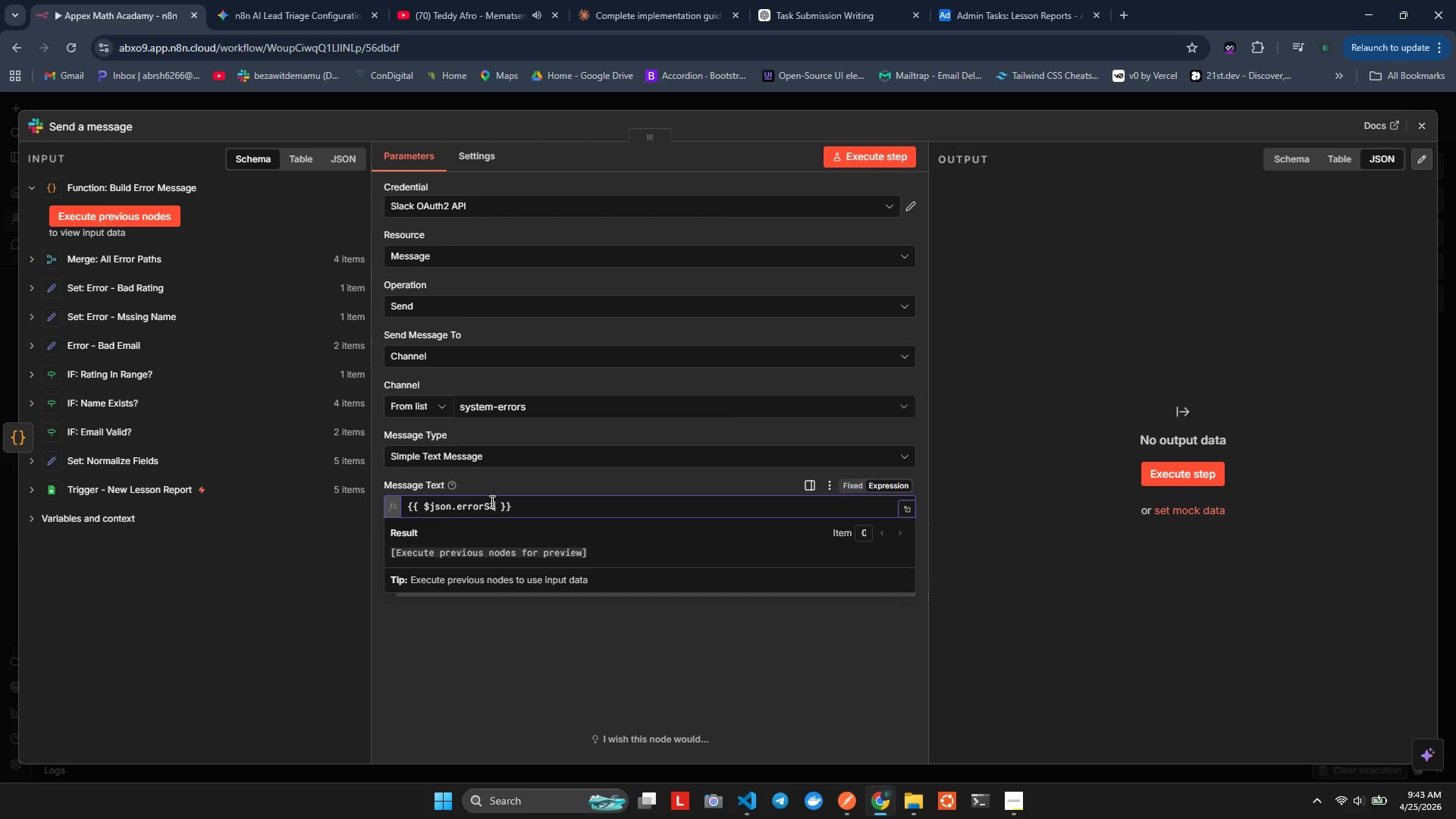 
hold_key(key=L, duration=0.52)
 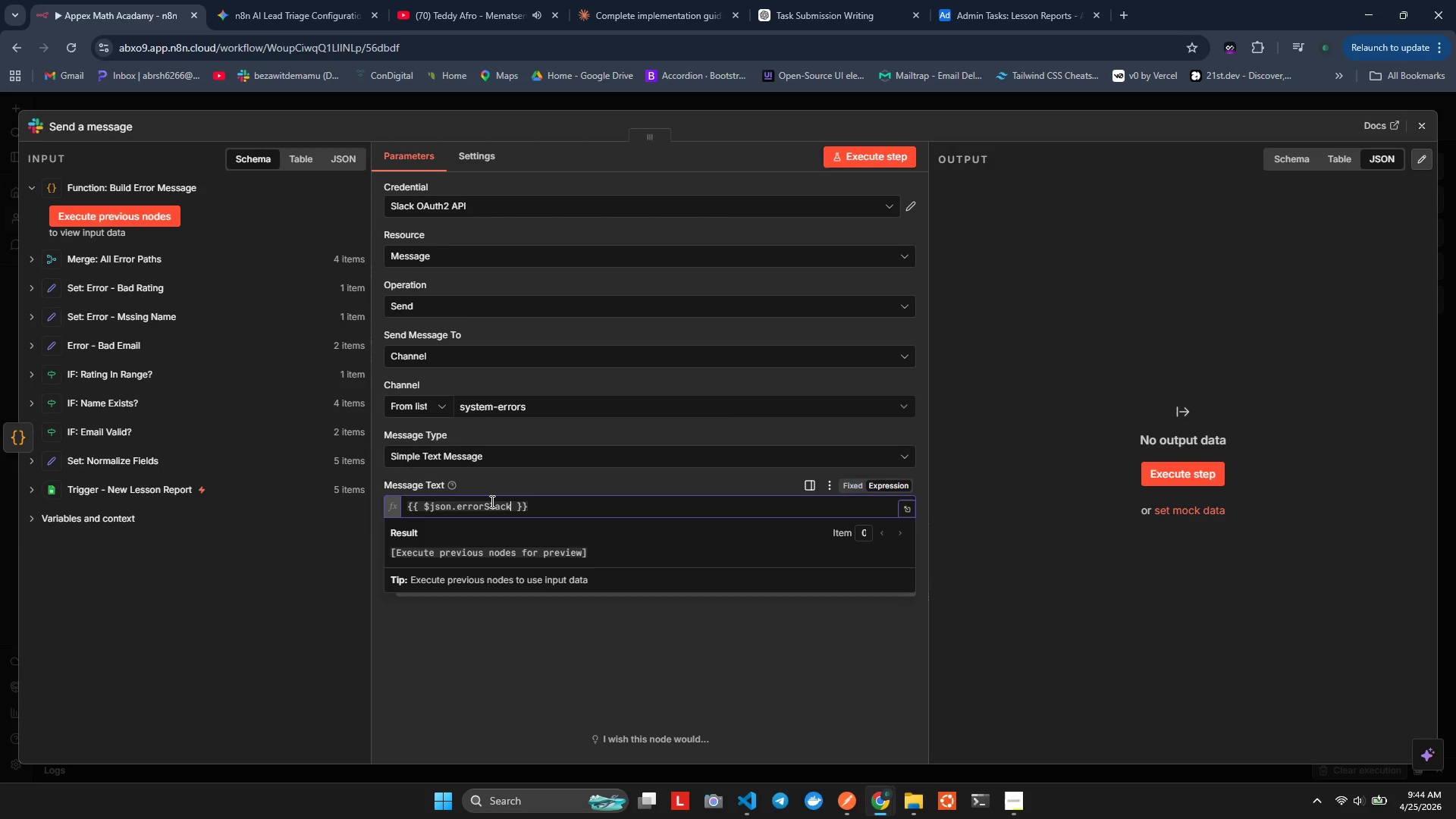 
left_click([115, 219])
 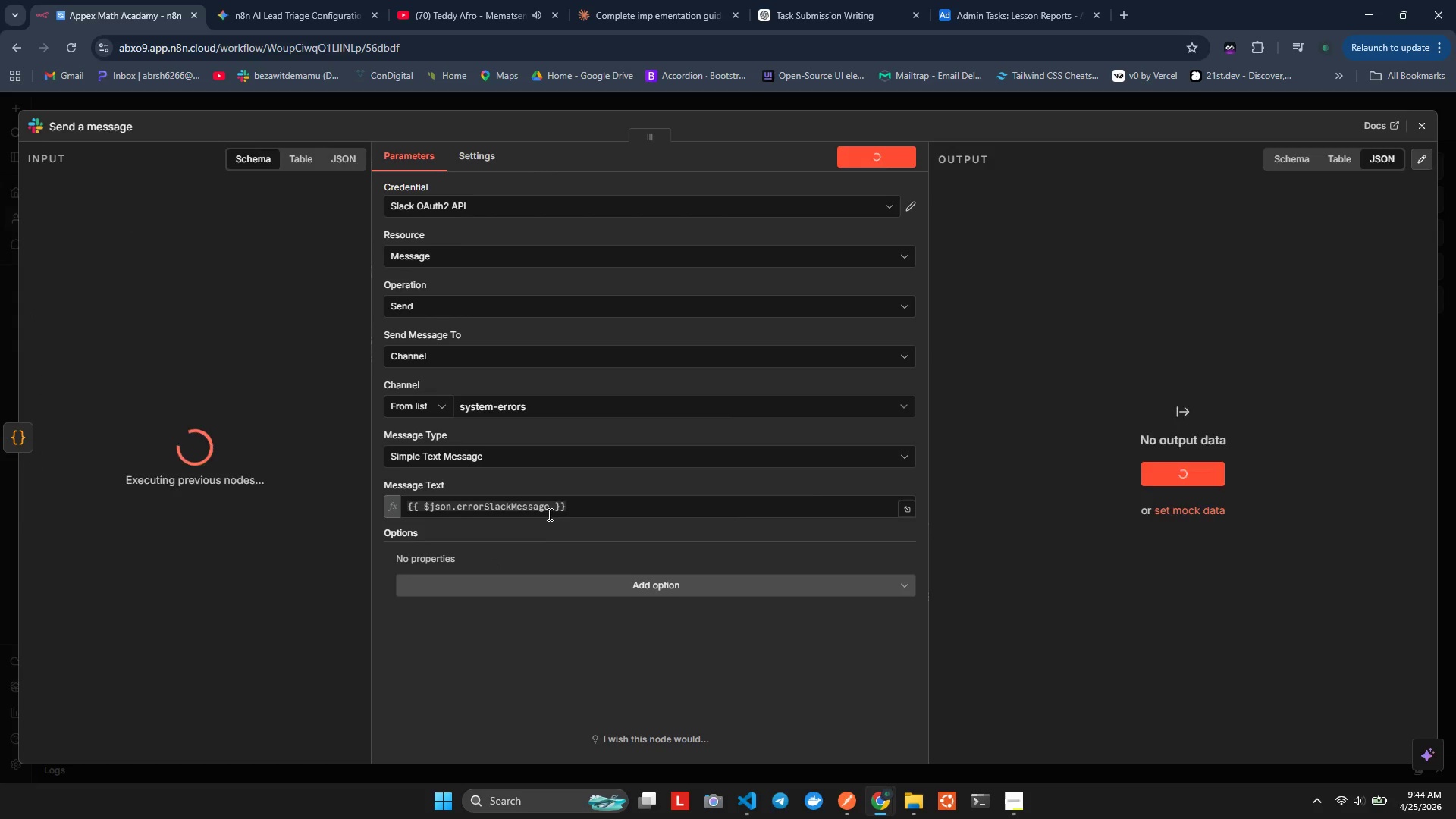 
left_click([550, 509])
 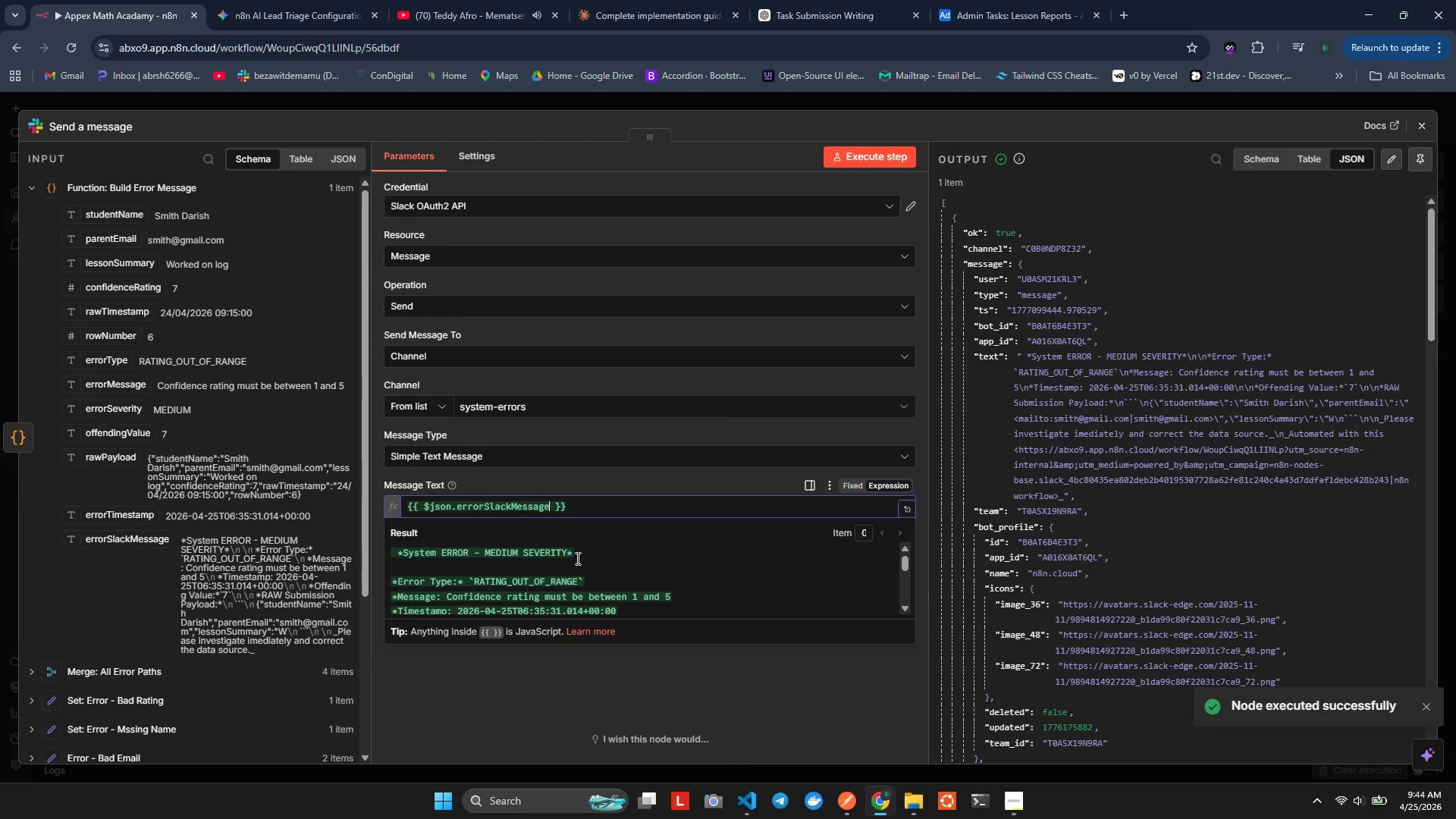 
scroll: coordinate [586, 576], scroll_direction: down, amount: 2.0
 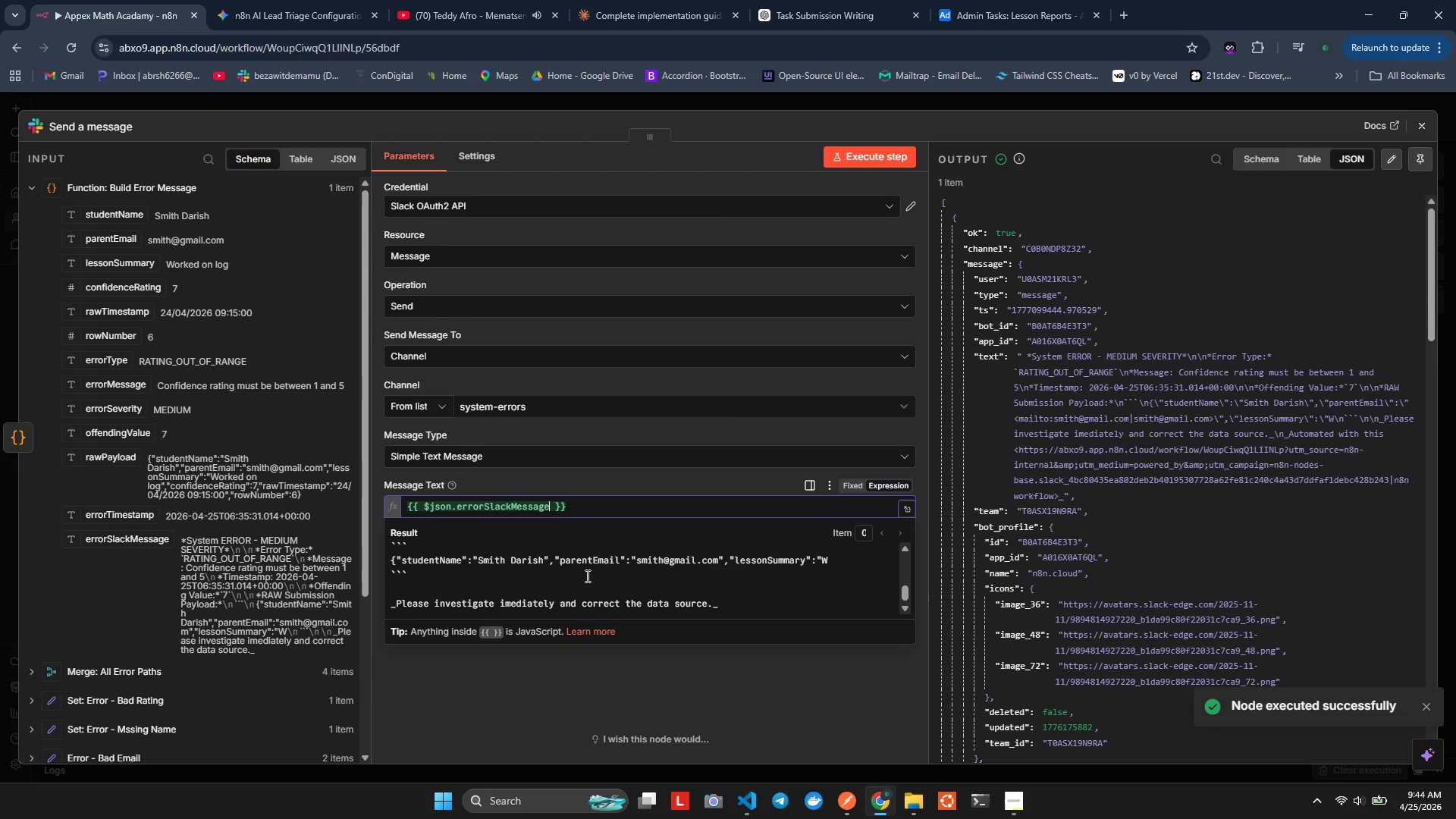 
scroll: coordinate [586, 576], scroll_direction: none, amount: 0.0
 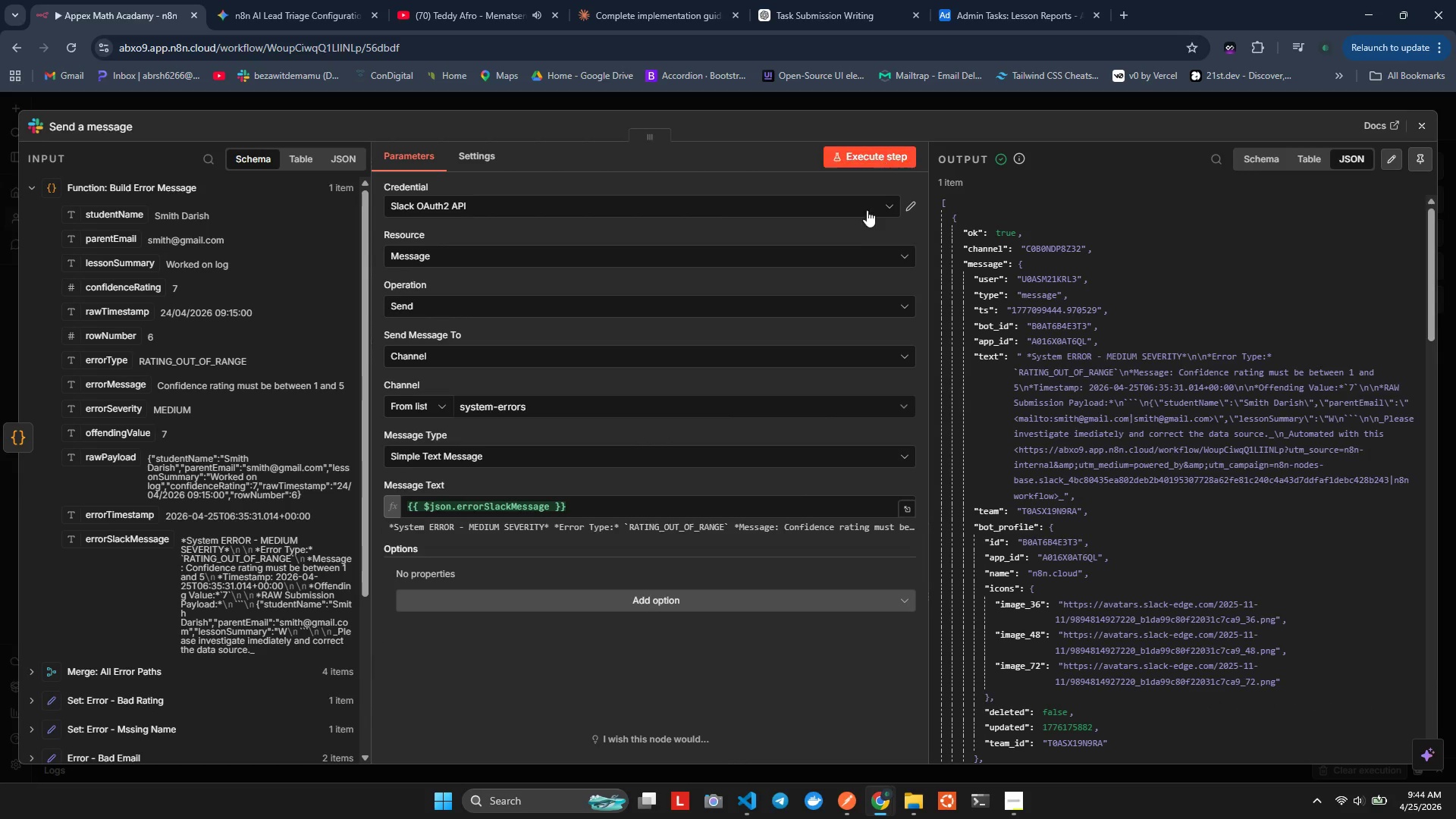 
wait(7.18)
 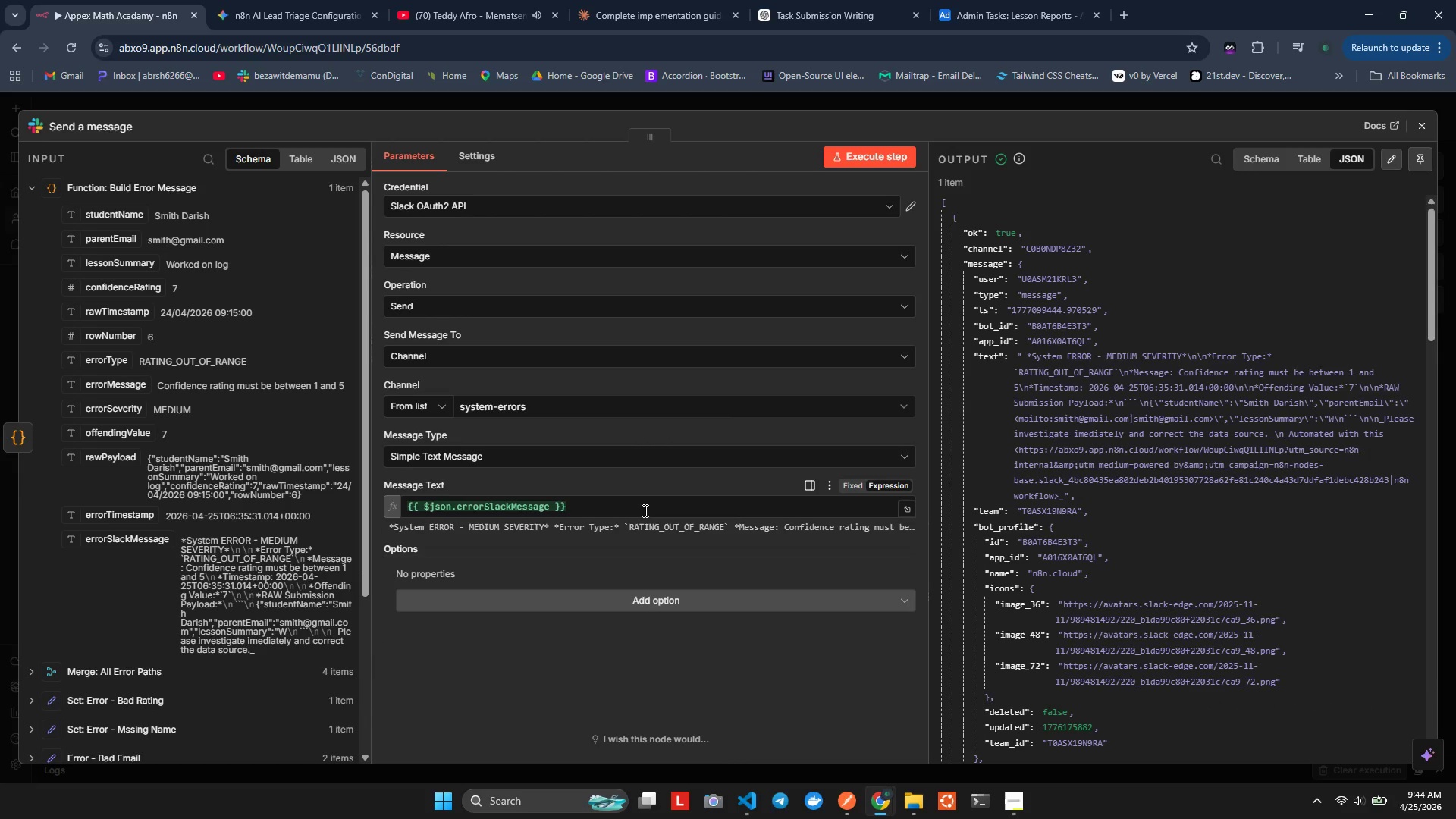 
scroll: coordinate [1079, 420], scroll_direction: down, amount: 7.0
 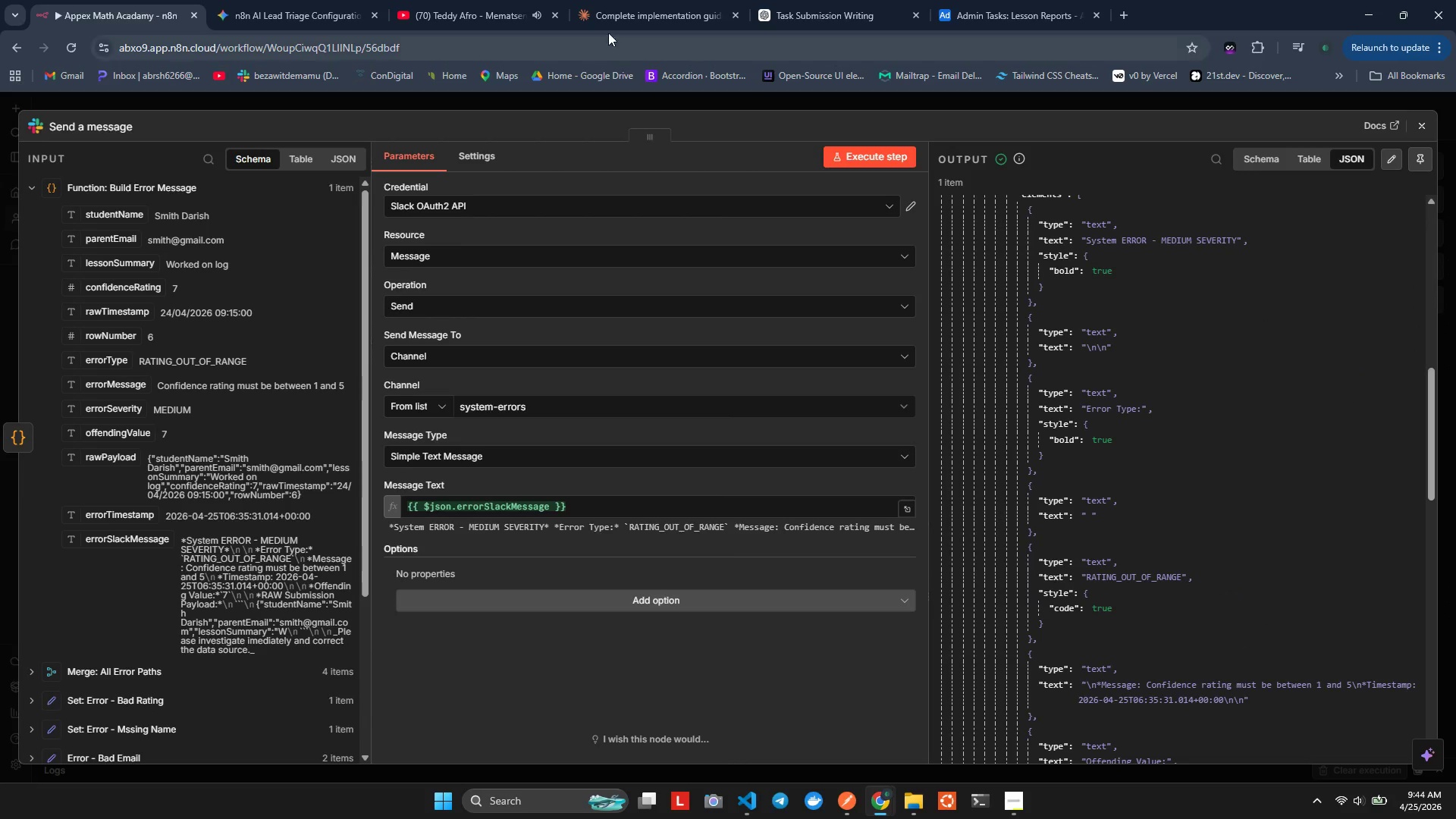 
key(Alt+AltLeft)
 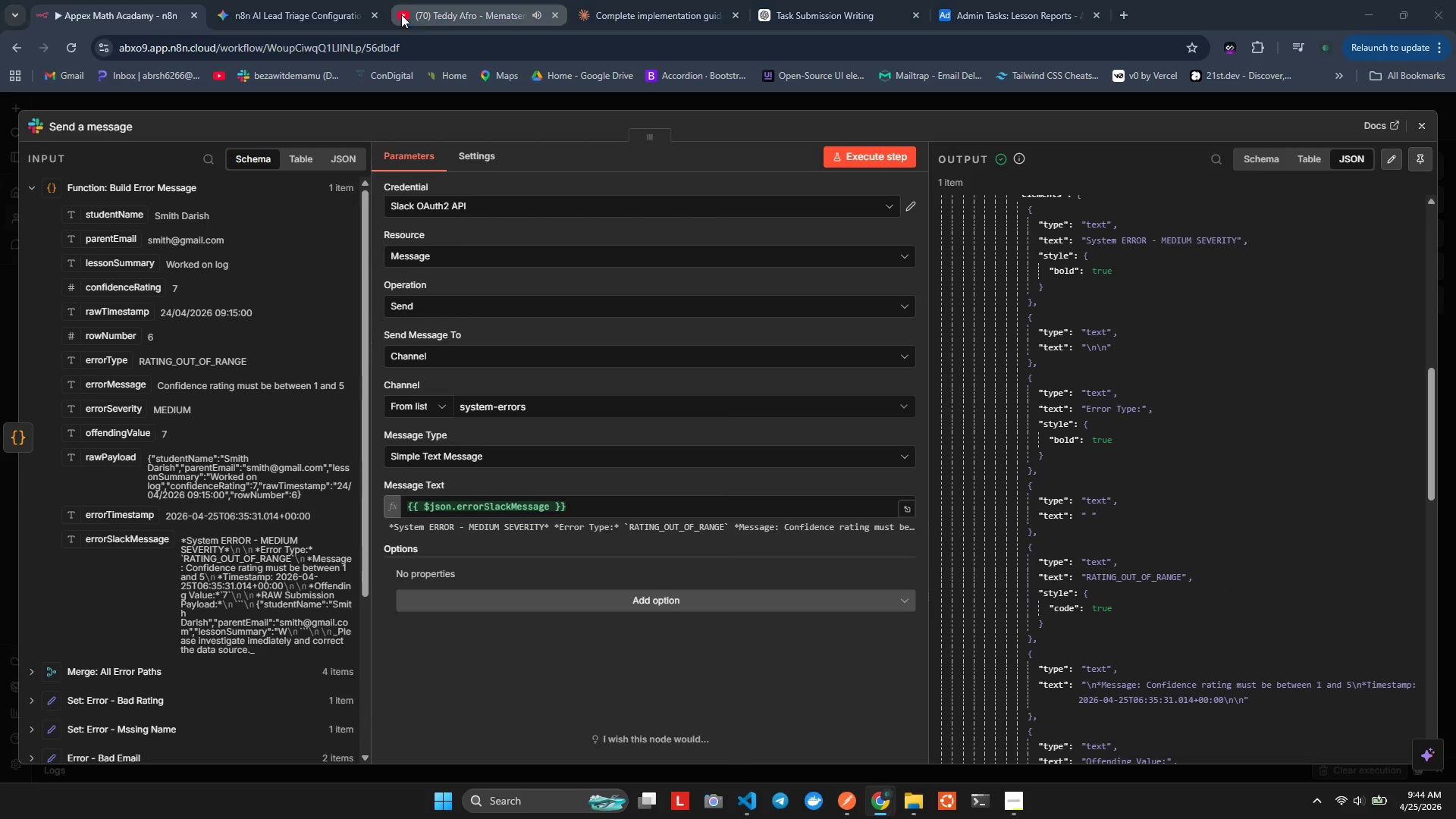 
key(Alt+Tab)
 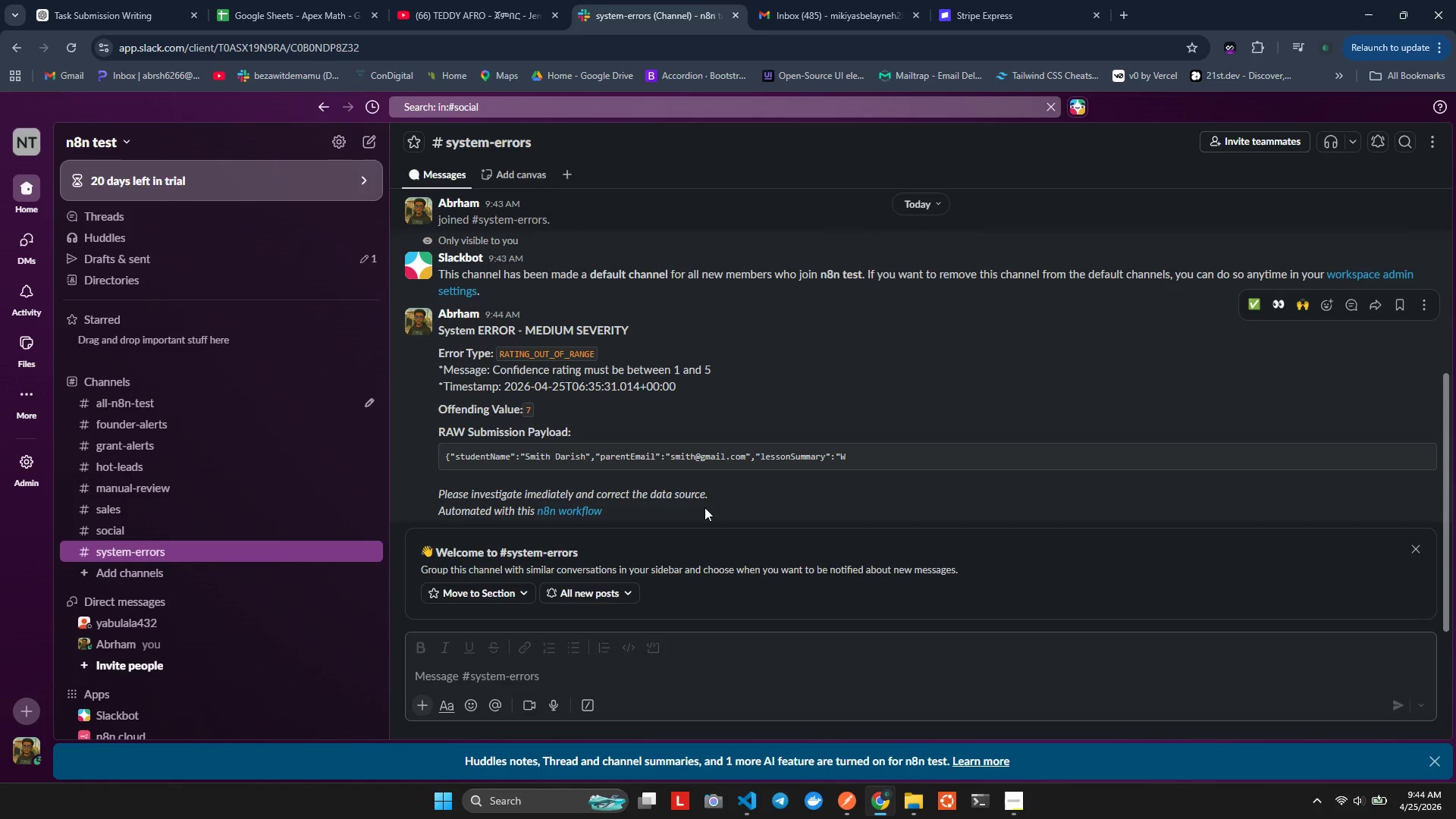 
scroll: coordinate [618, 411], scroll_direction: down, amount: 4.0
 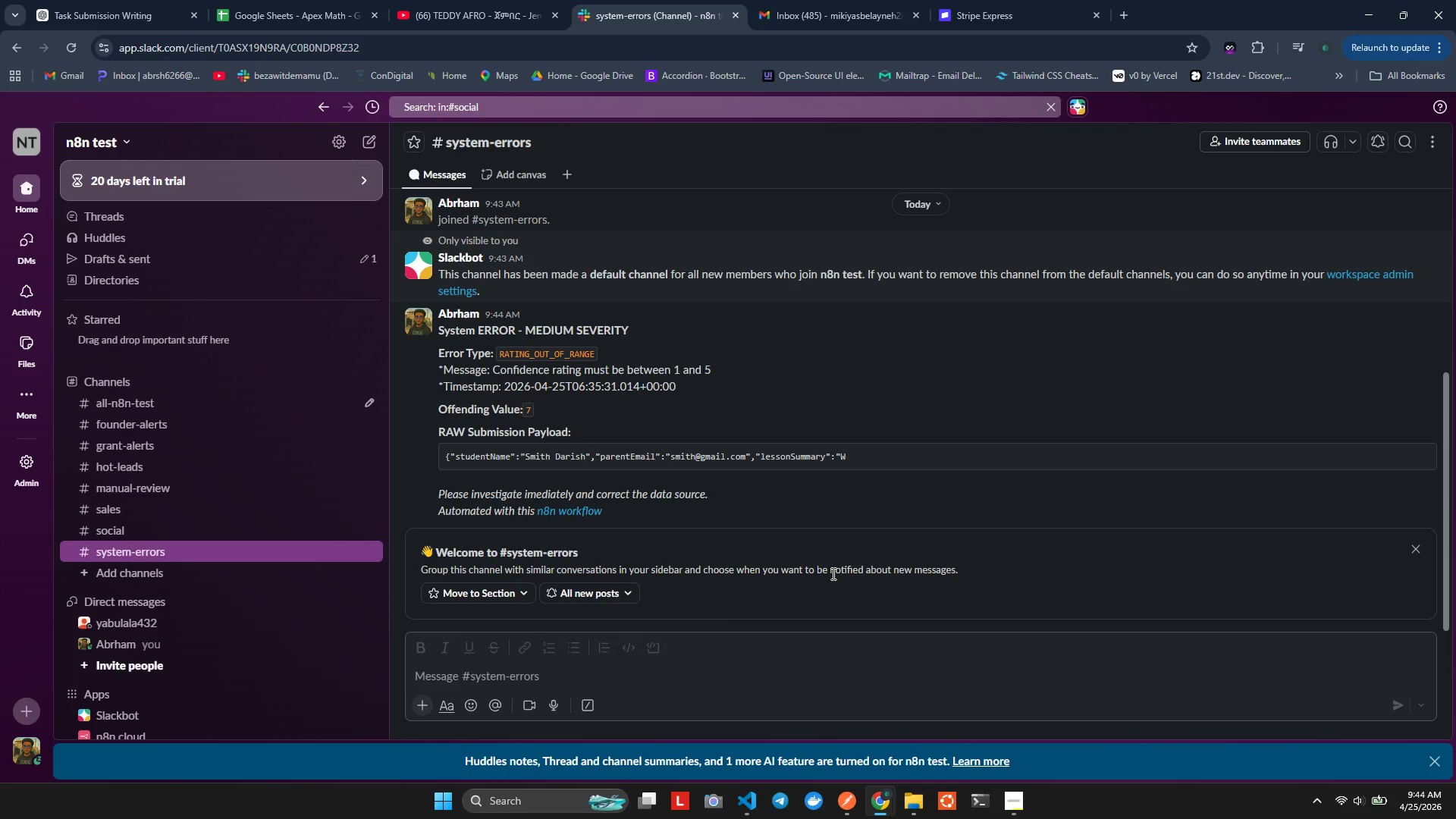 
wait(8.48)
 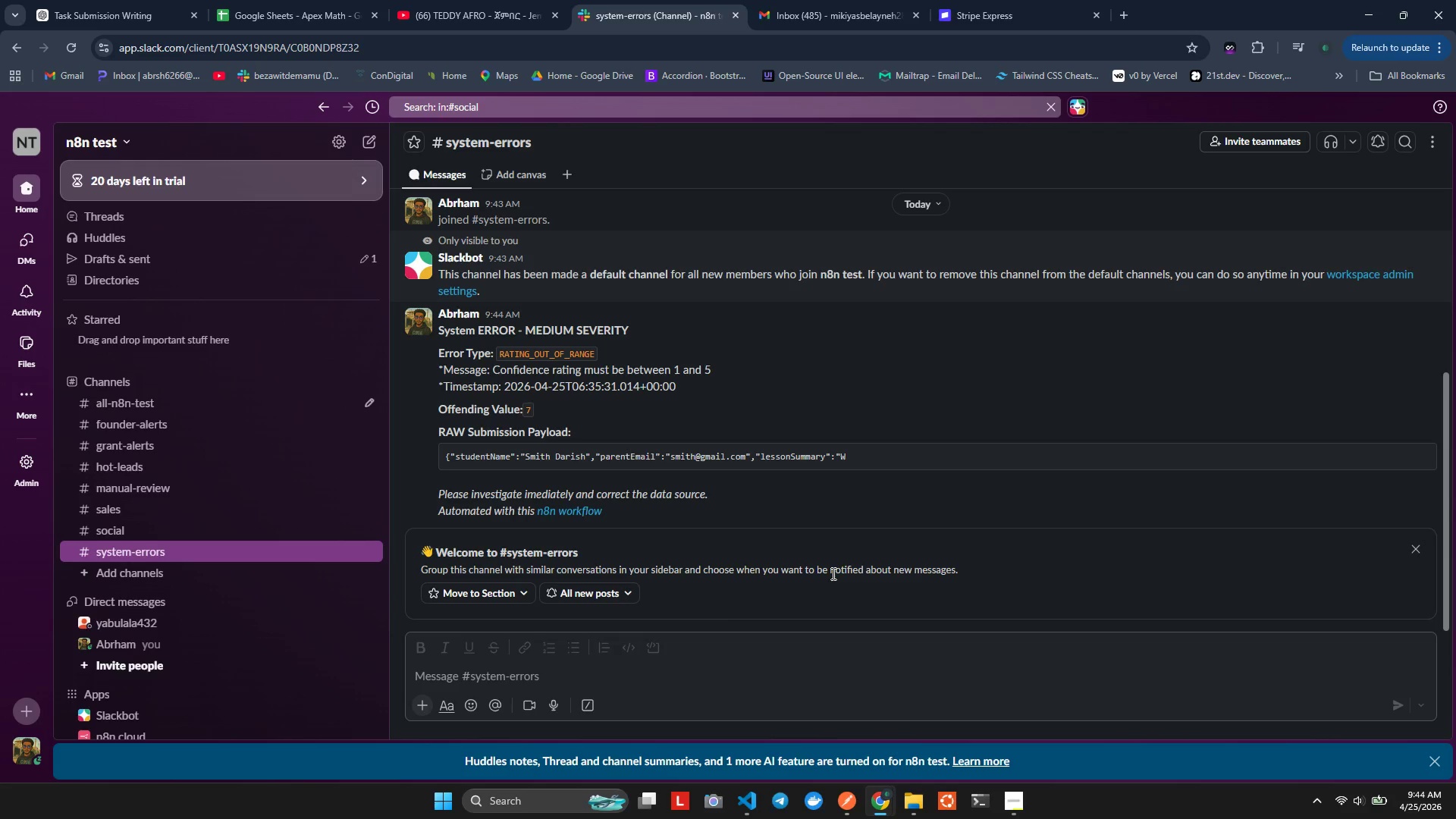 
scroll: coordinate [875, 445], scroll_direction: up, amount: 2.0
 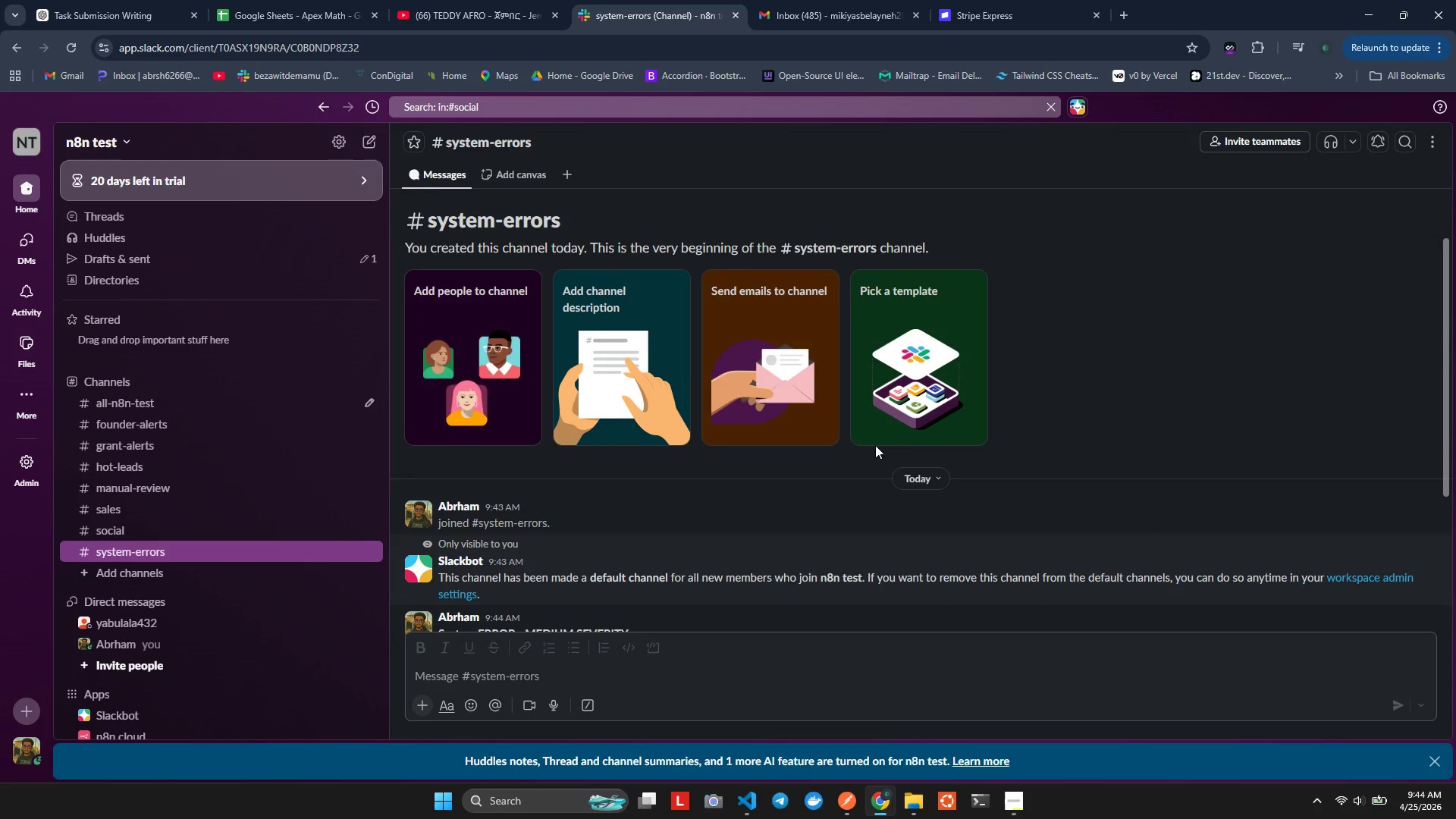 
scroll: coordinate [875, 445], scroll_direction: down, amount: 3.0
 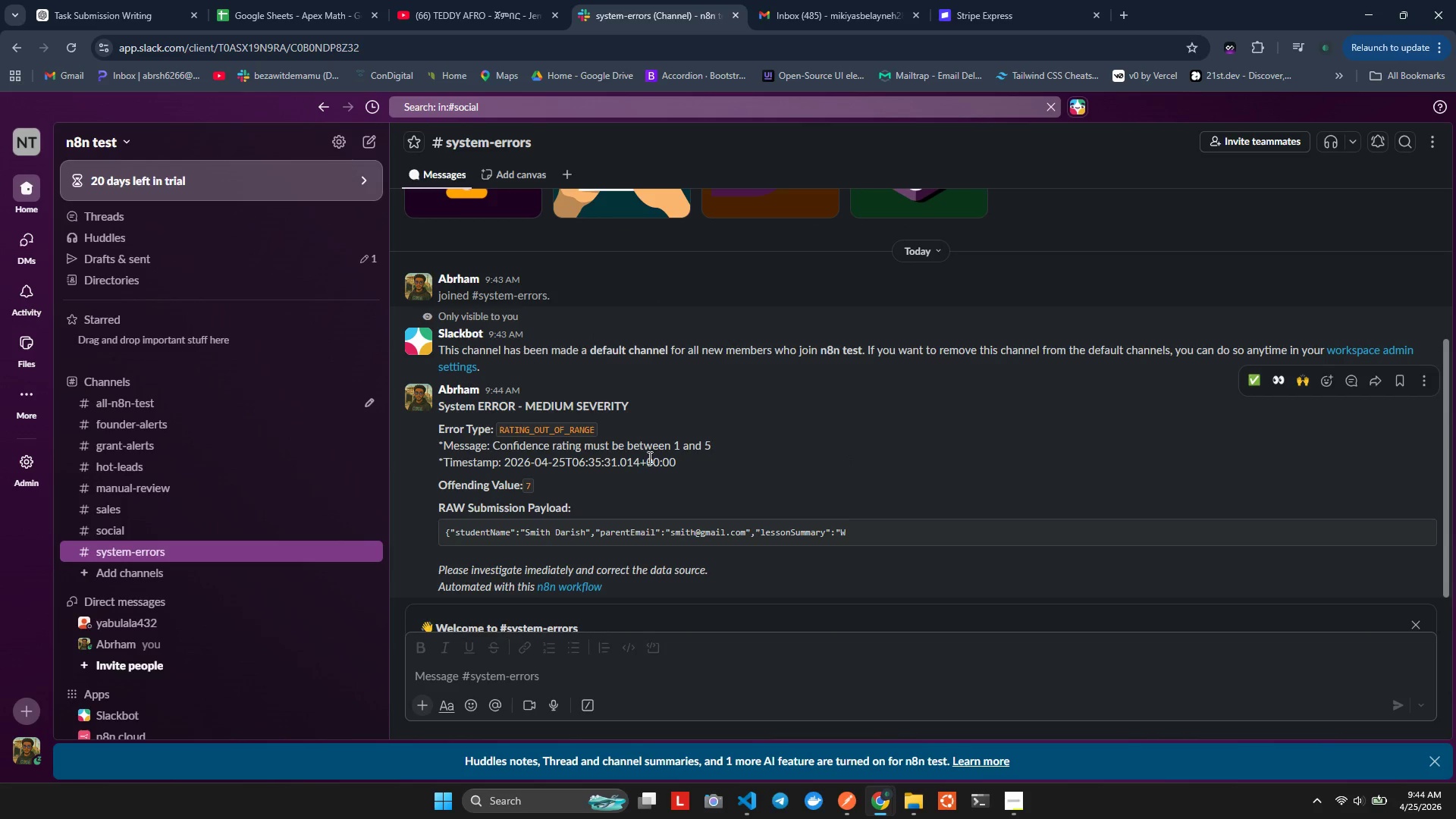 
key(Alt+Tab)
 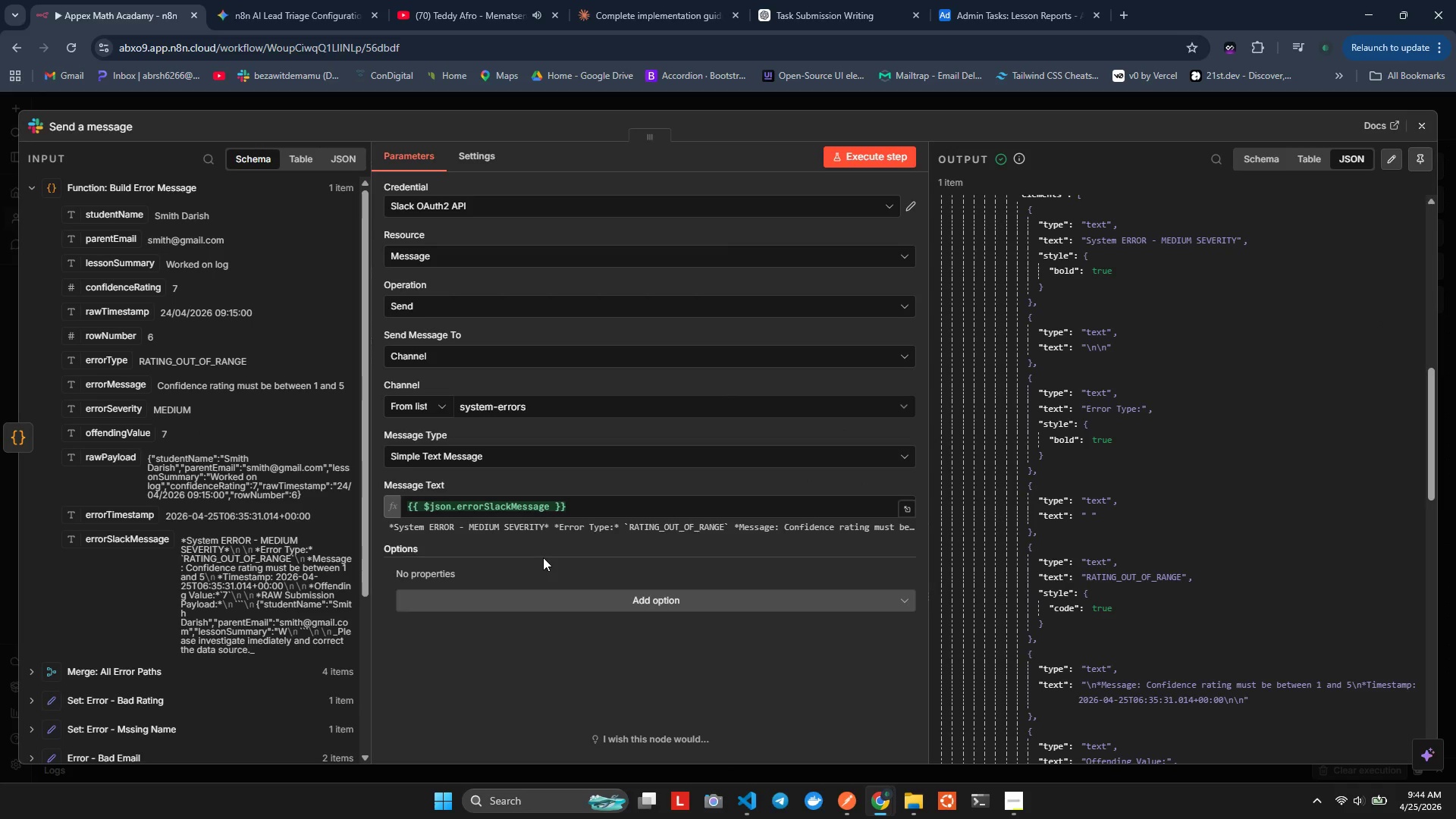 
key(Alt+AltLeft)
 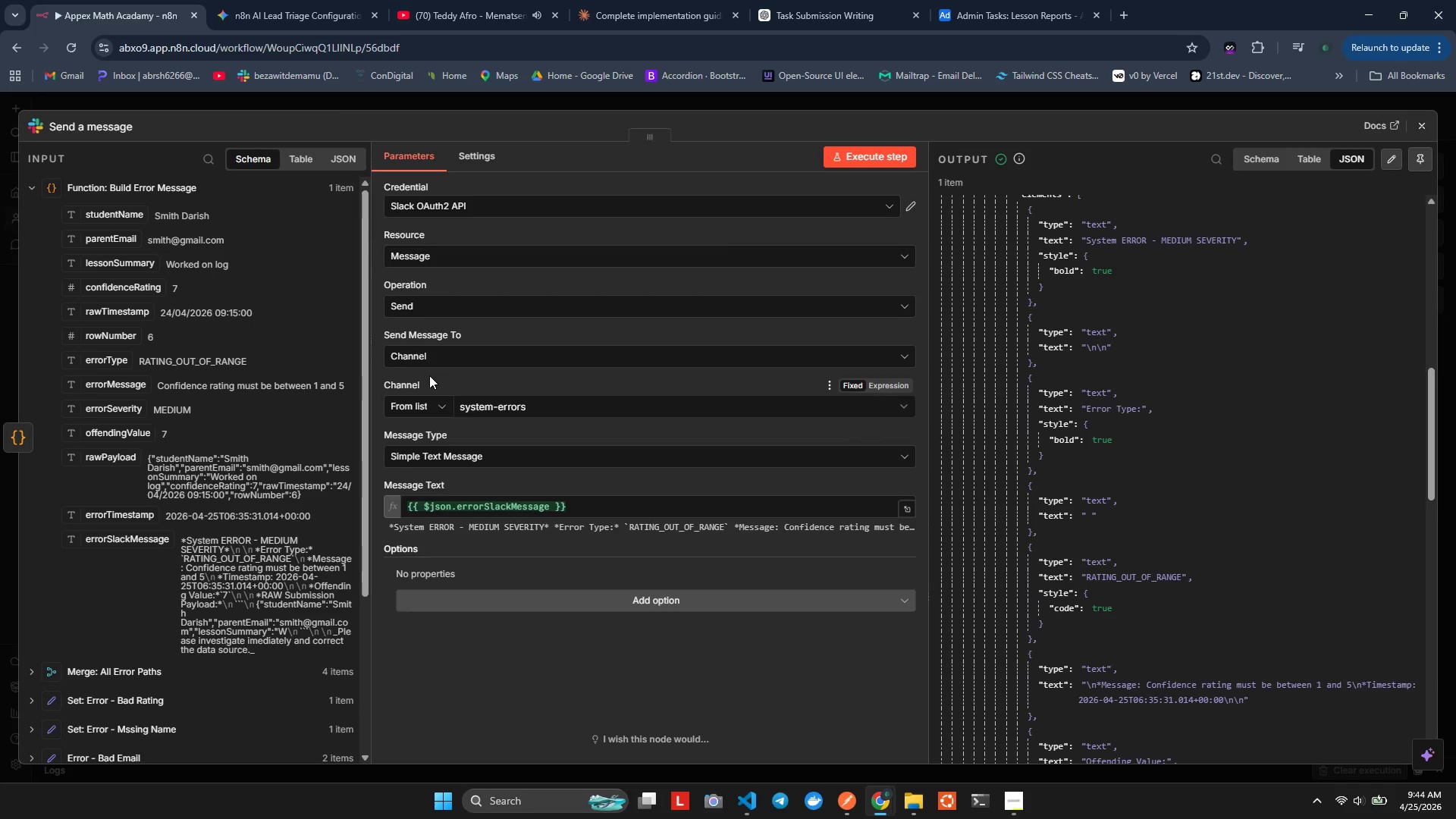 
key(Alt+Tab)
 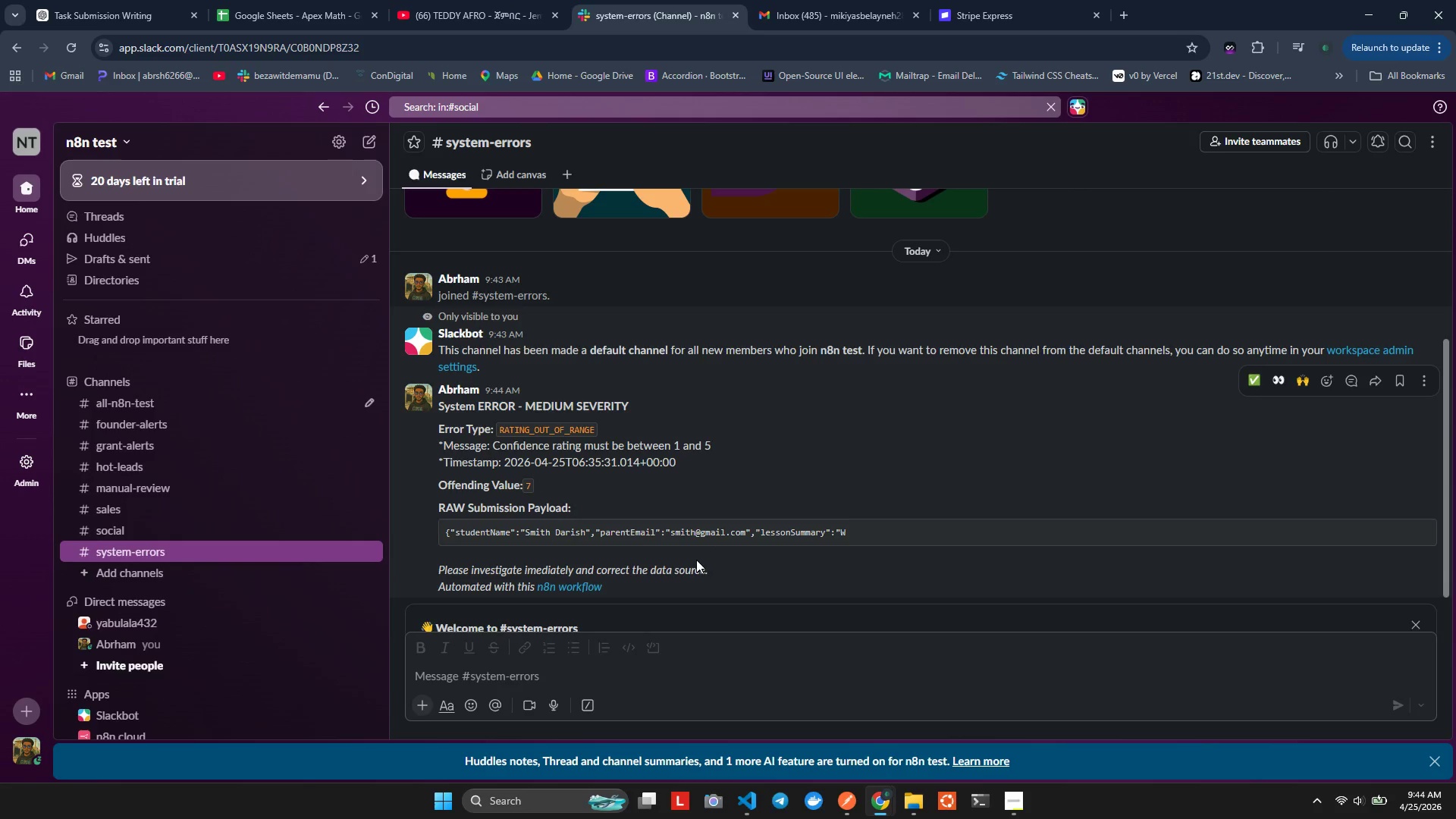 
key(Alt+AltLeft)
 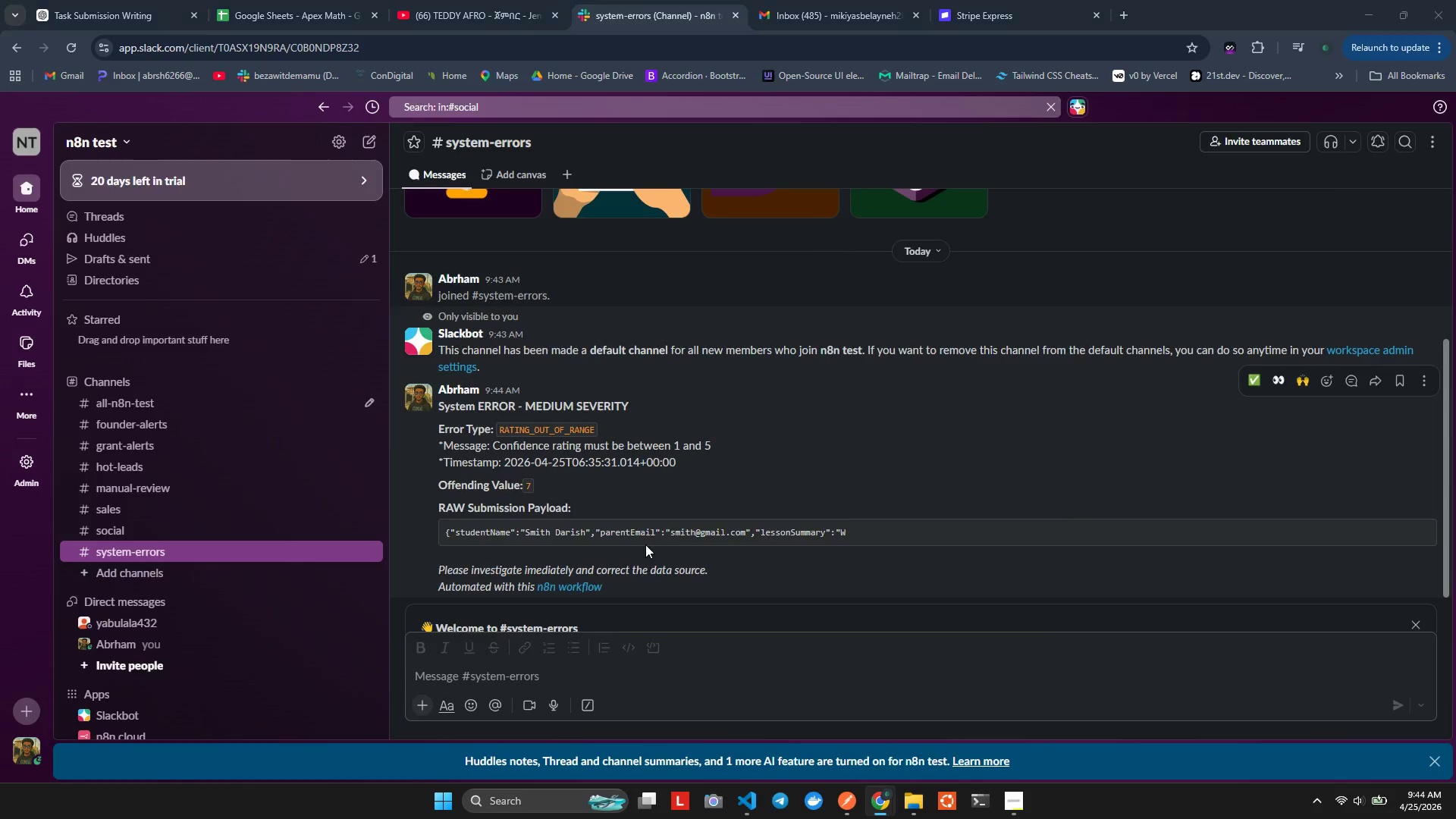 
key(Alt+Tab)
 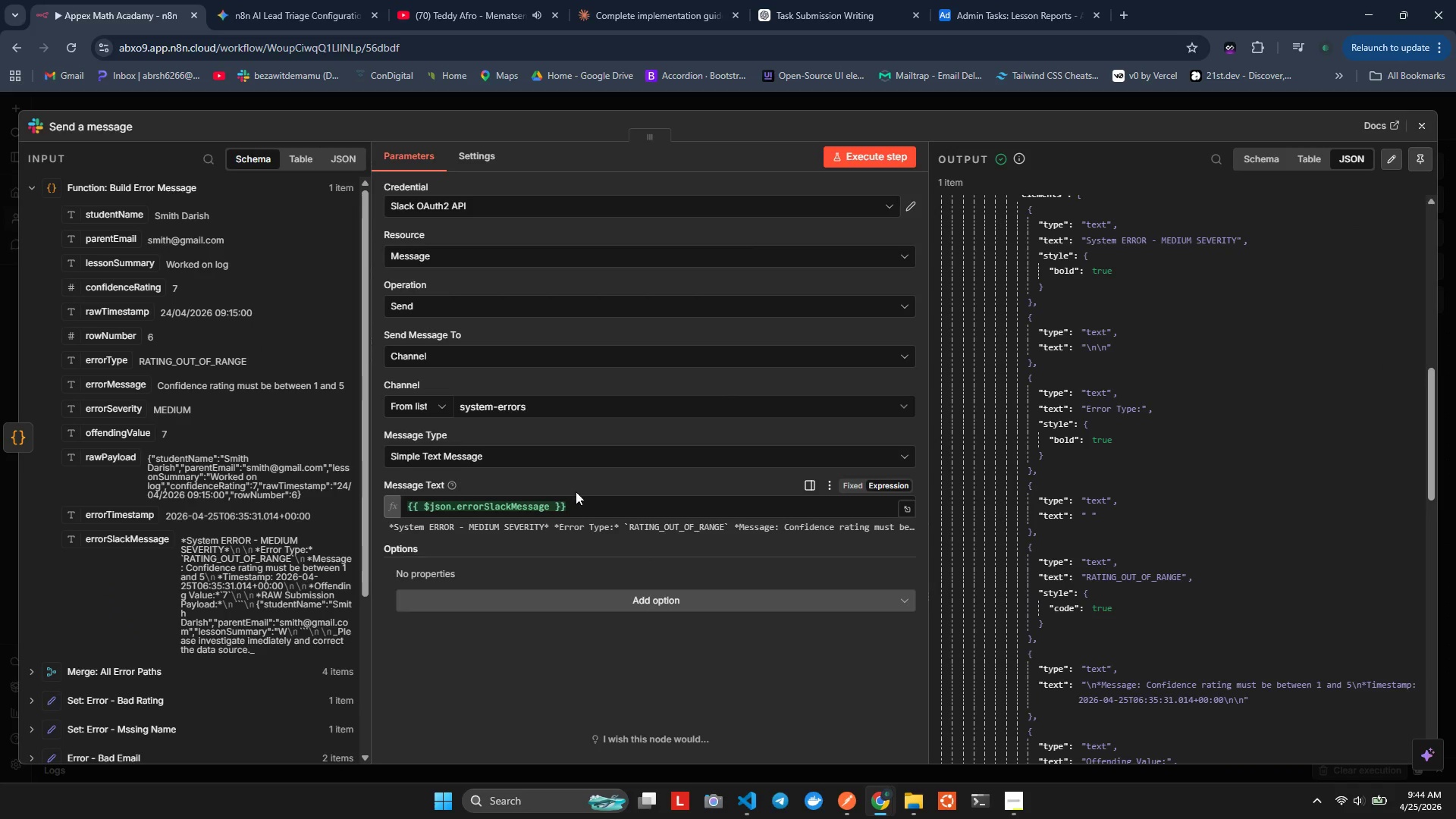 
key(Alt+Tab)
 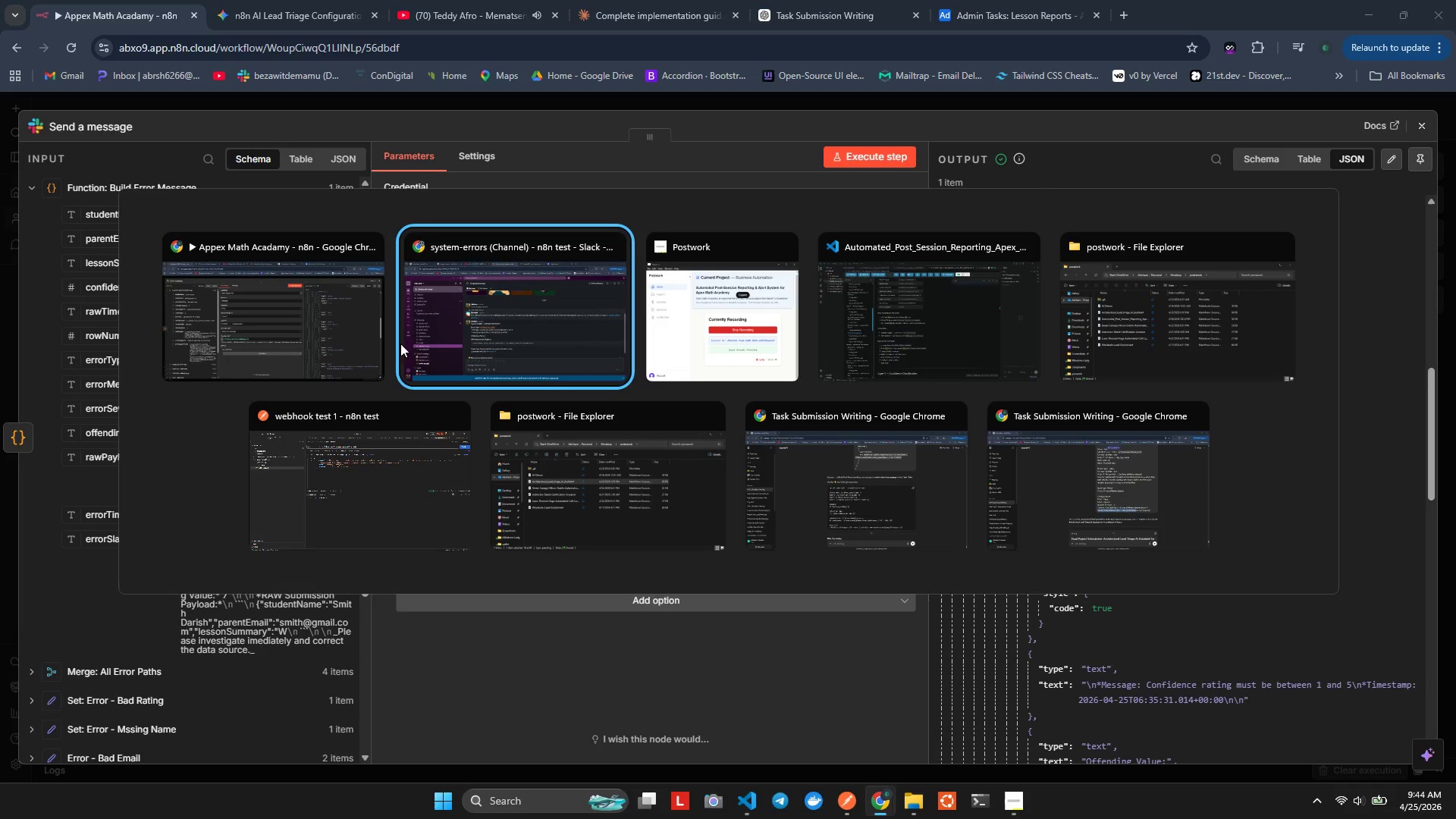 
left_click([904, 313])
 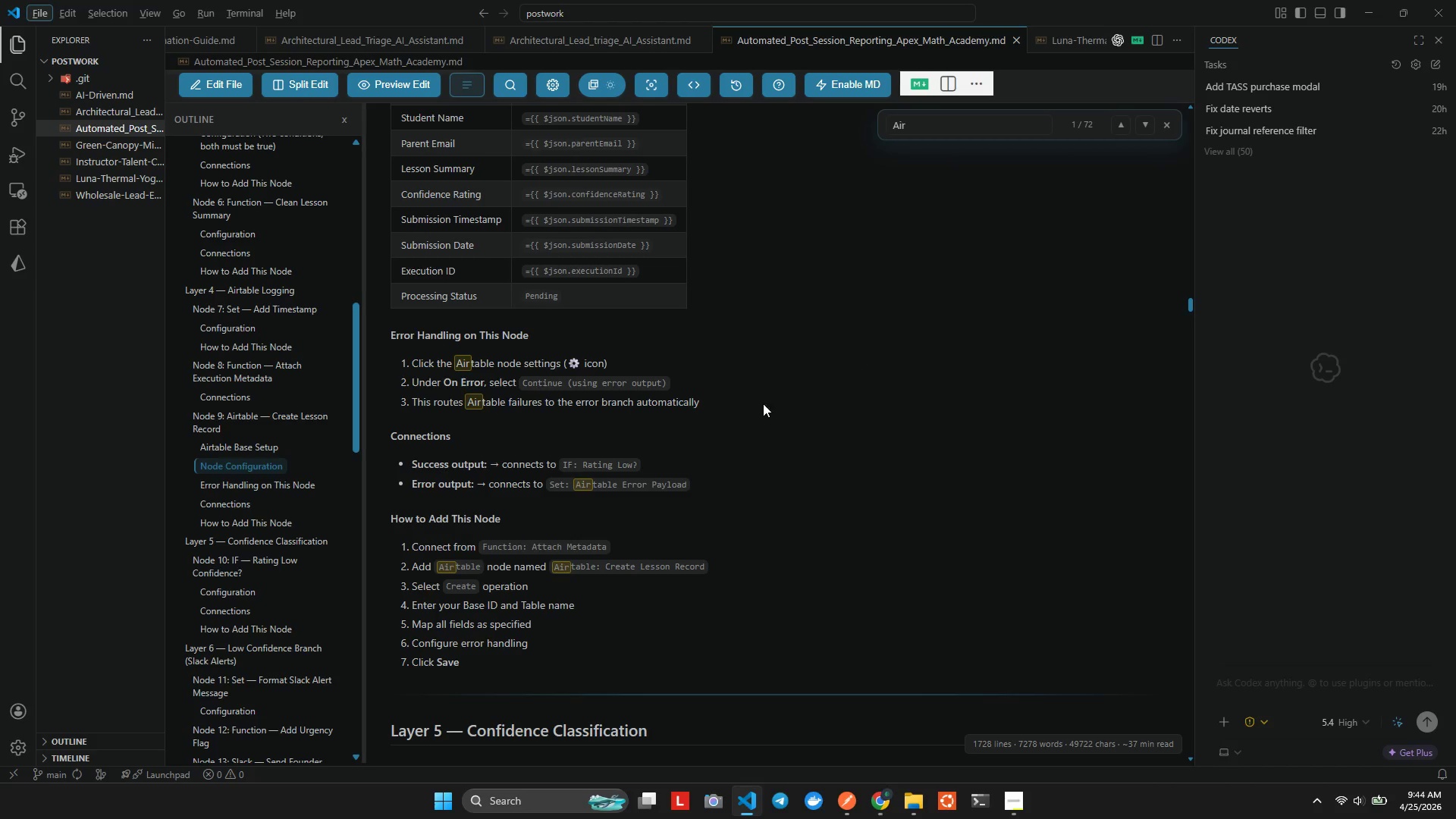 
scroll: coordinate [747, 390], scroll_direction: down, amount: 157.0
 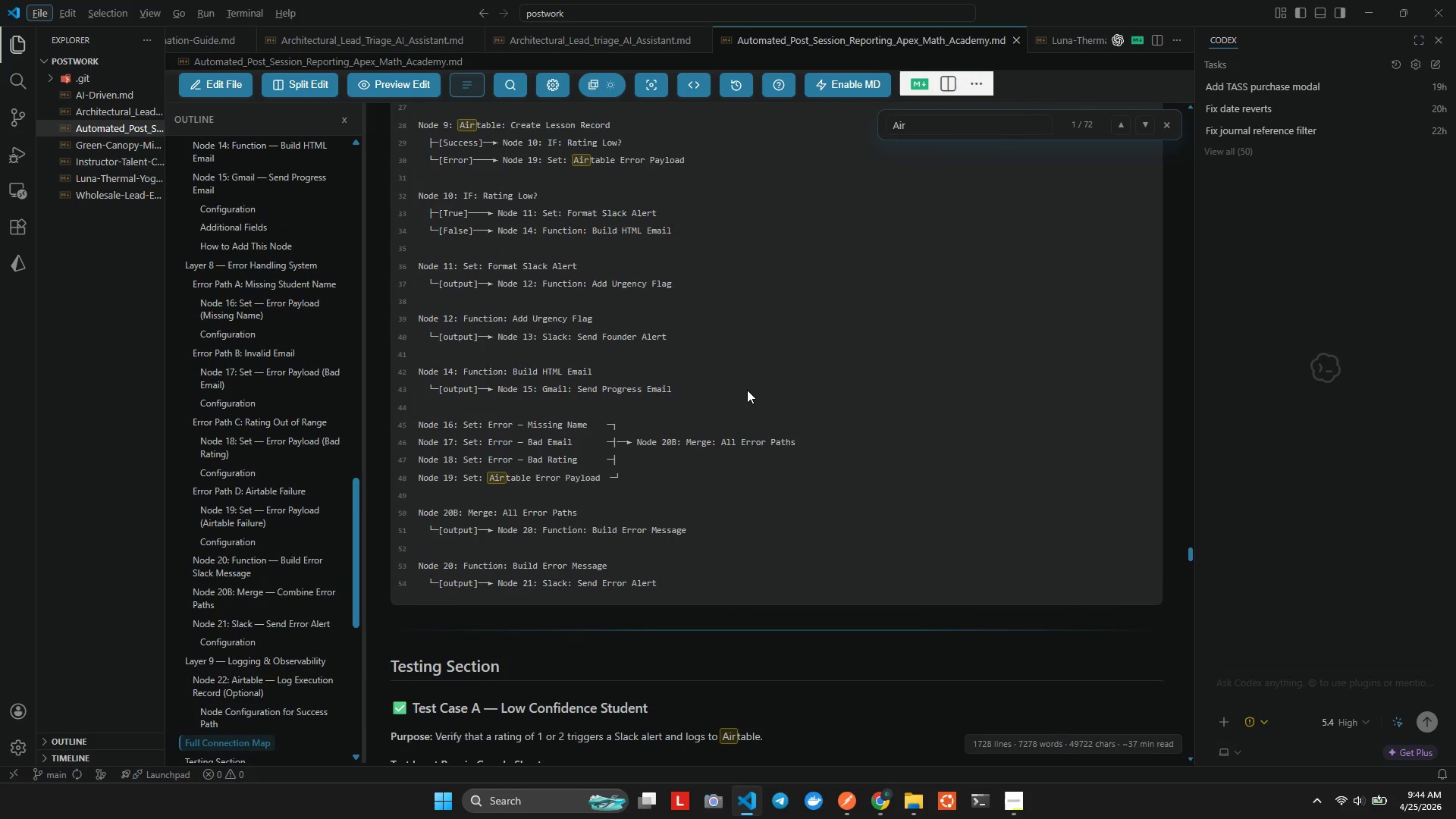 
scroll: coordinate [747, 390], scroll_direction: up, amount: 34.0
 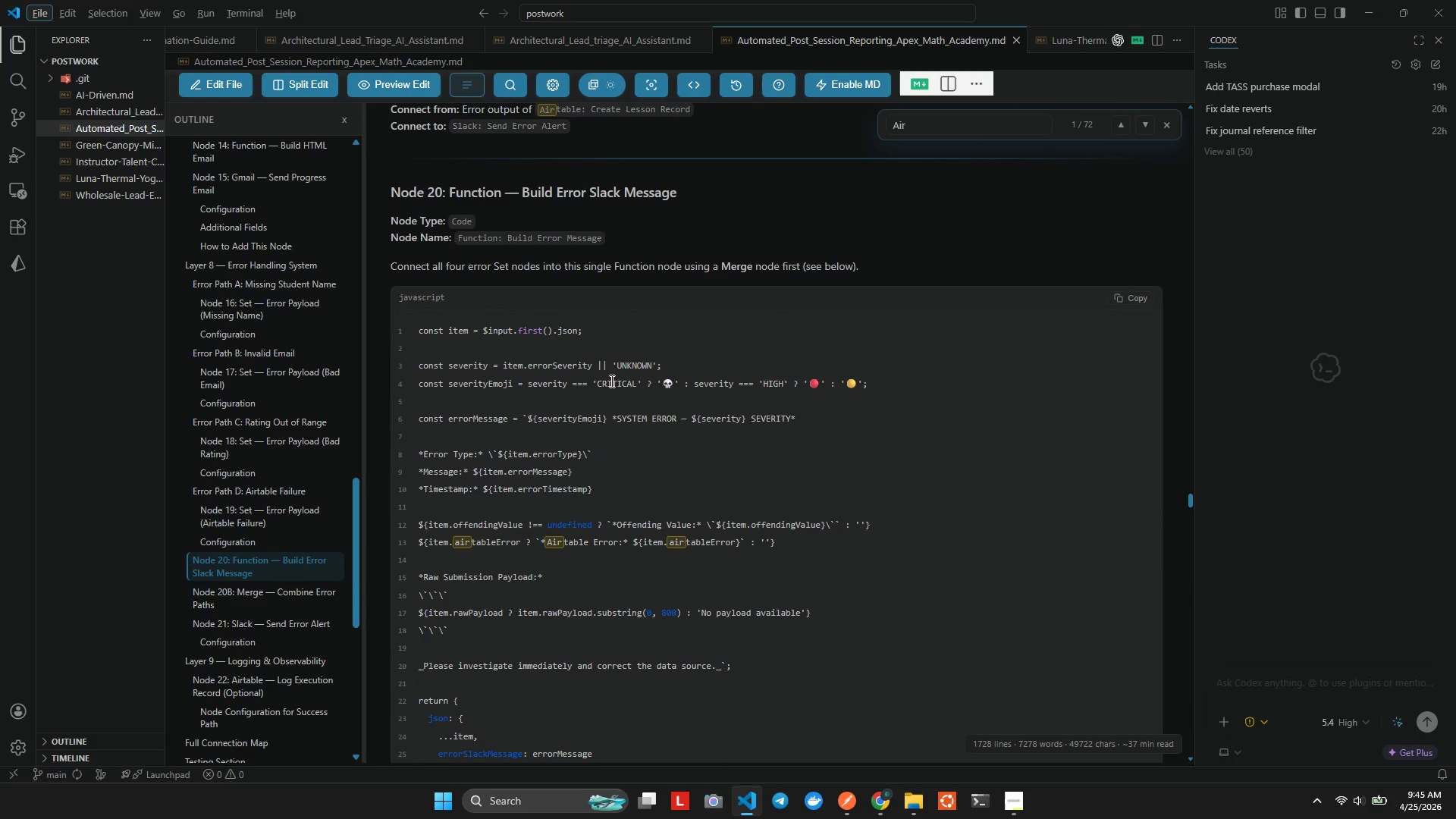 
double_click([609, 381])
 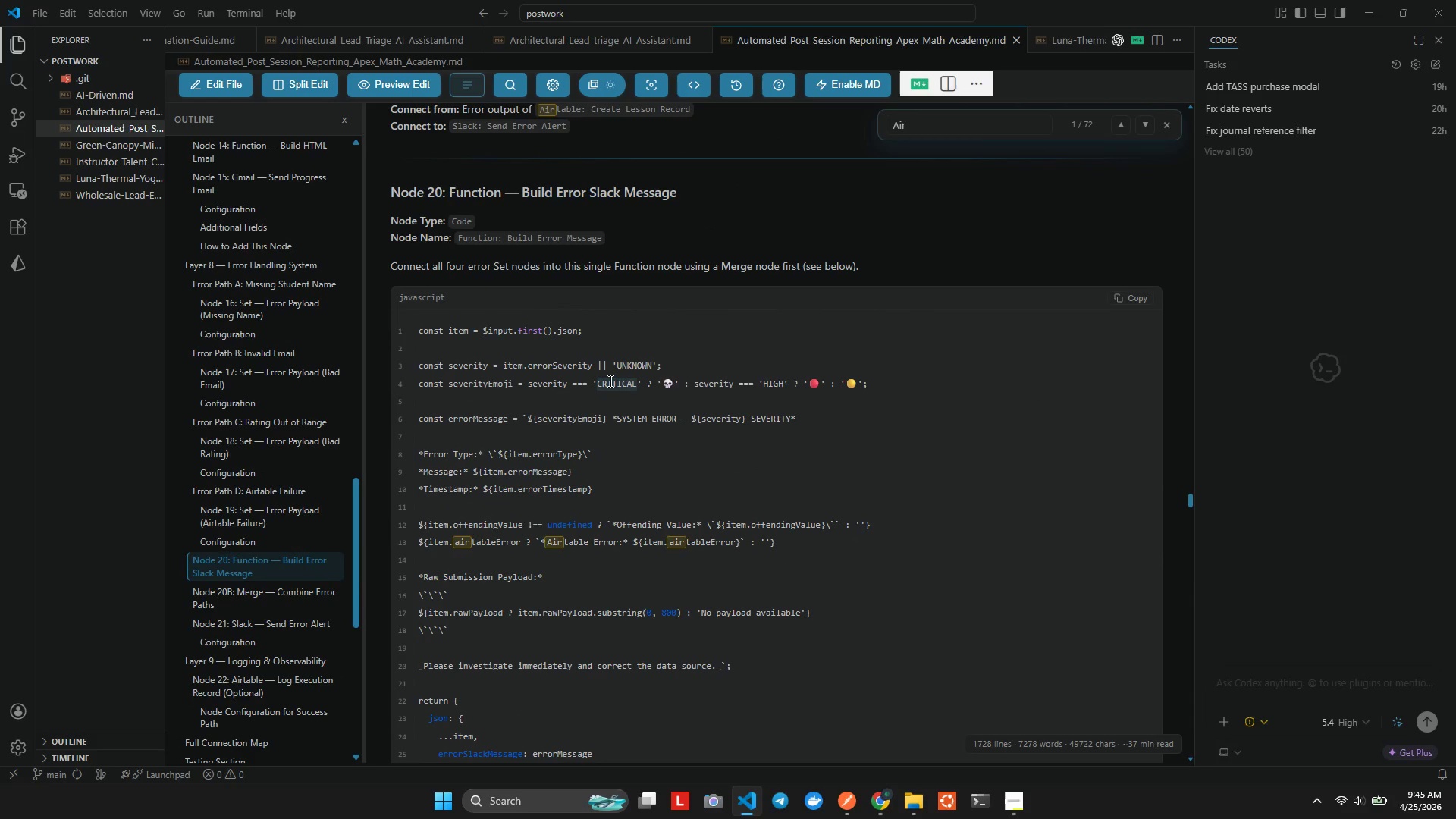 
triple_click([609, 381])
 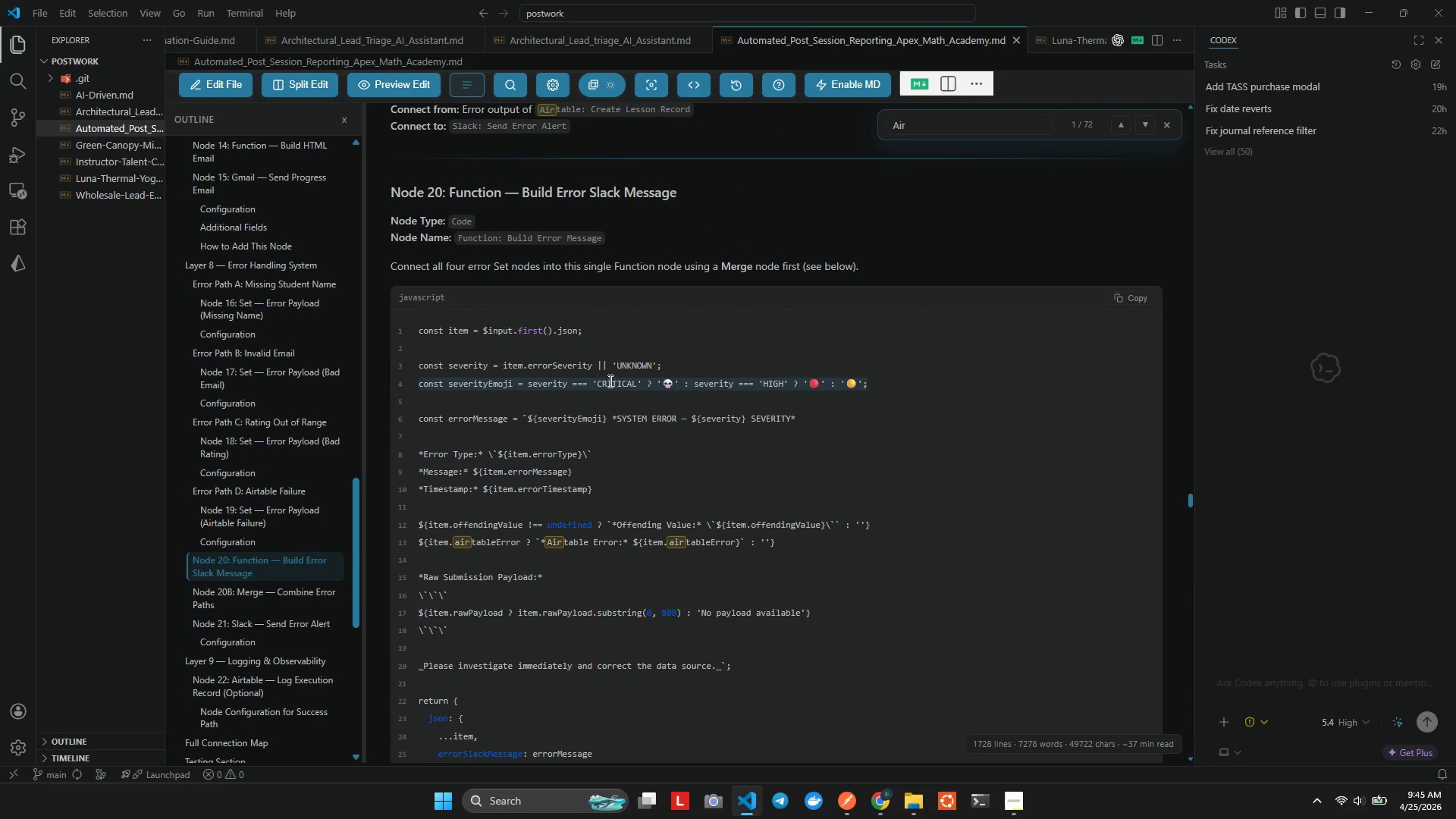 
key(Control+C)
 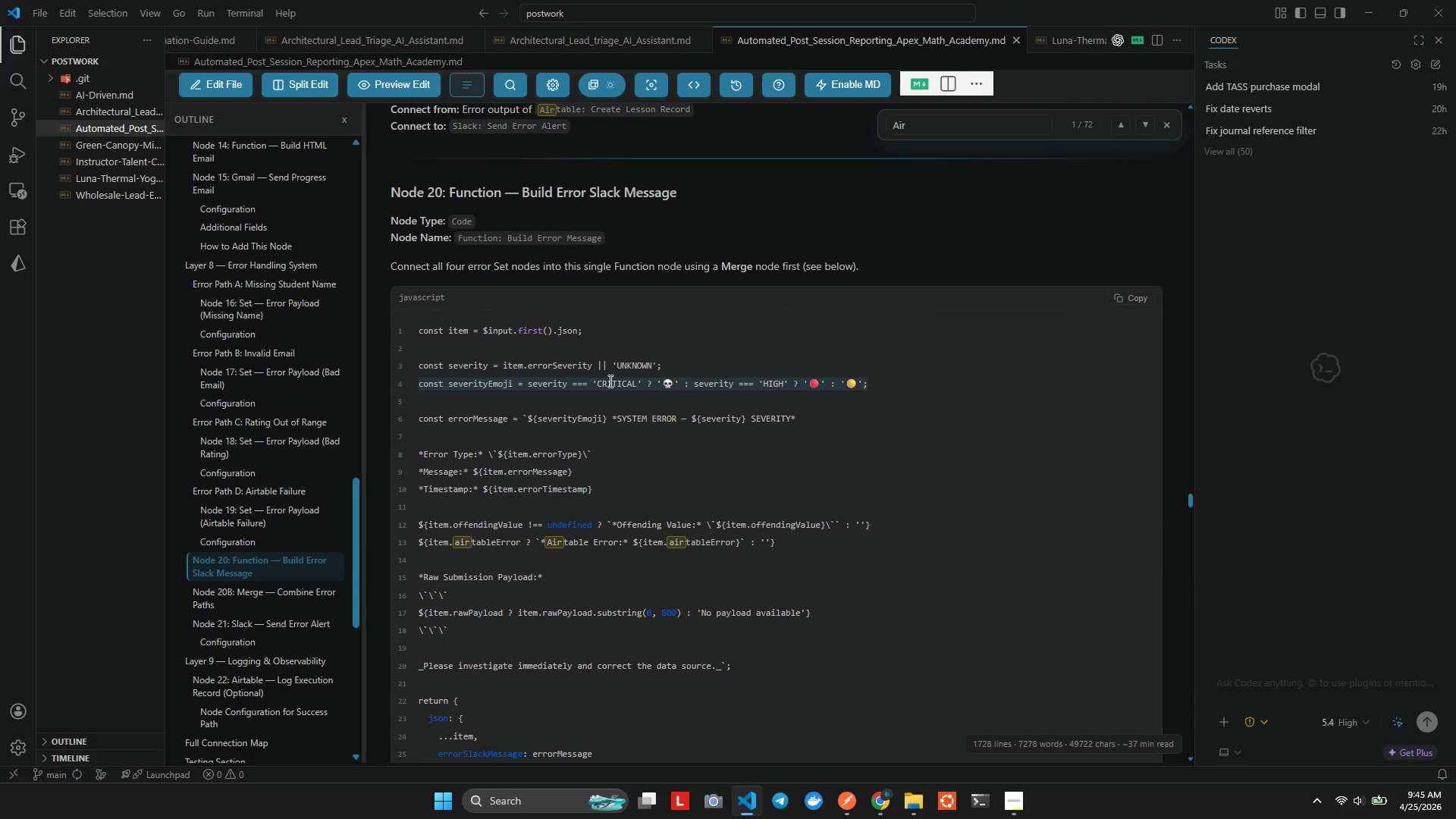 
key(Alt+Tab)
 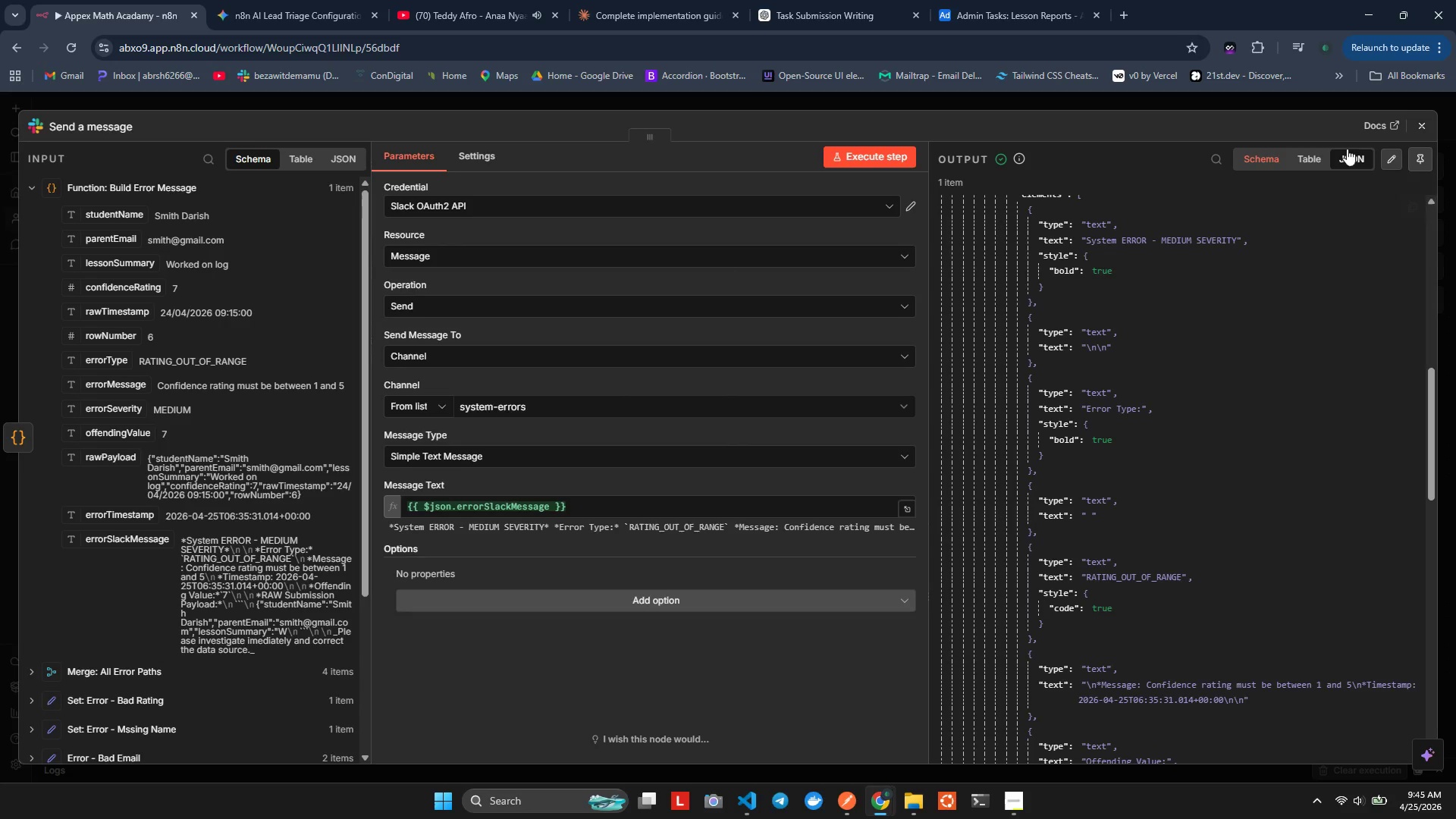 
left_click([1425, 121])
 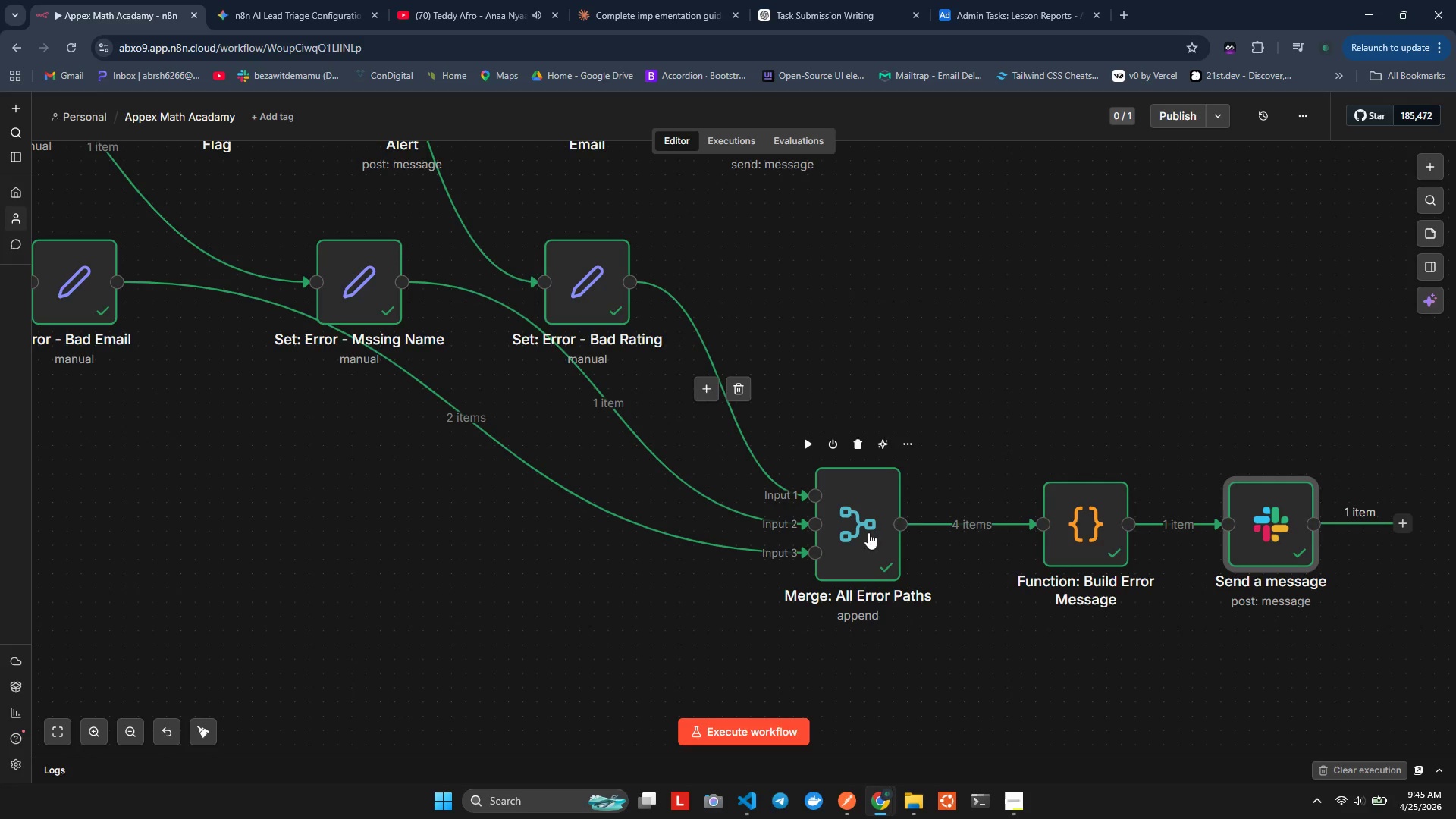 
double_click([1092, 510])
 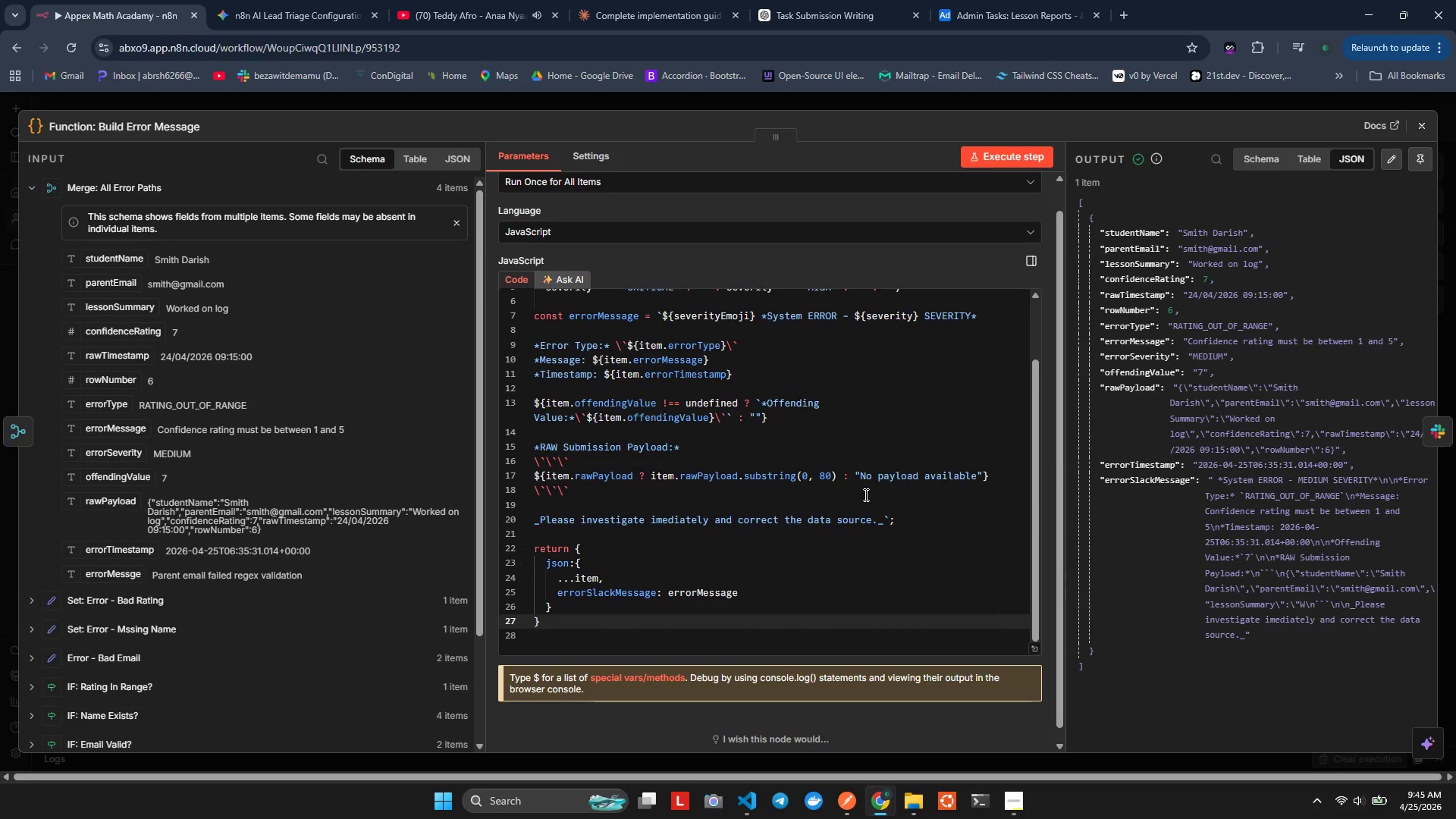 
scroll: coordinate [759, 447], scroll_direction: up, amount: 8.0
 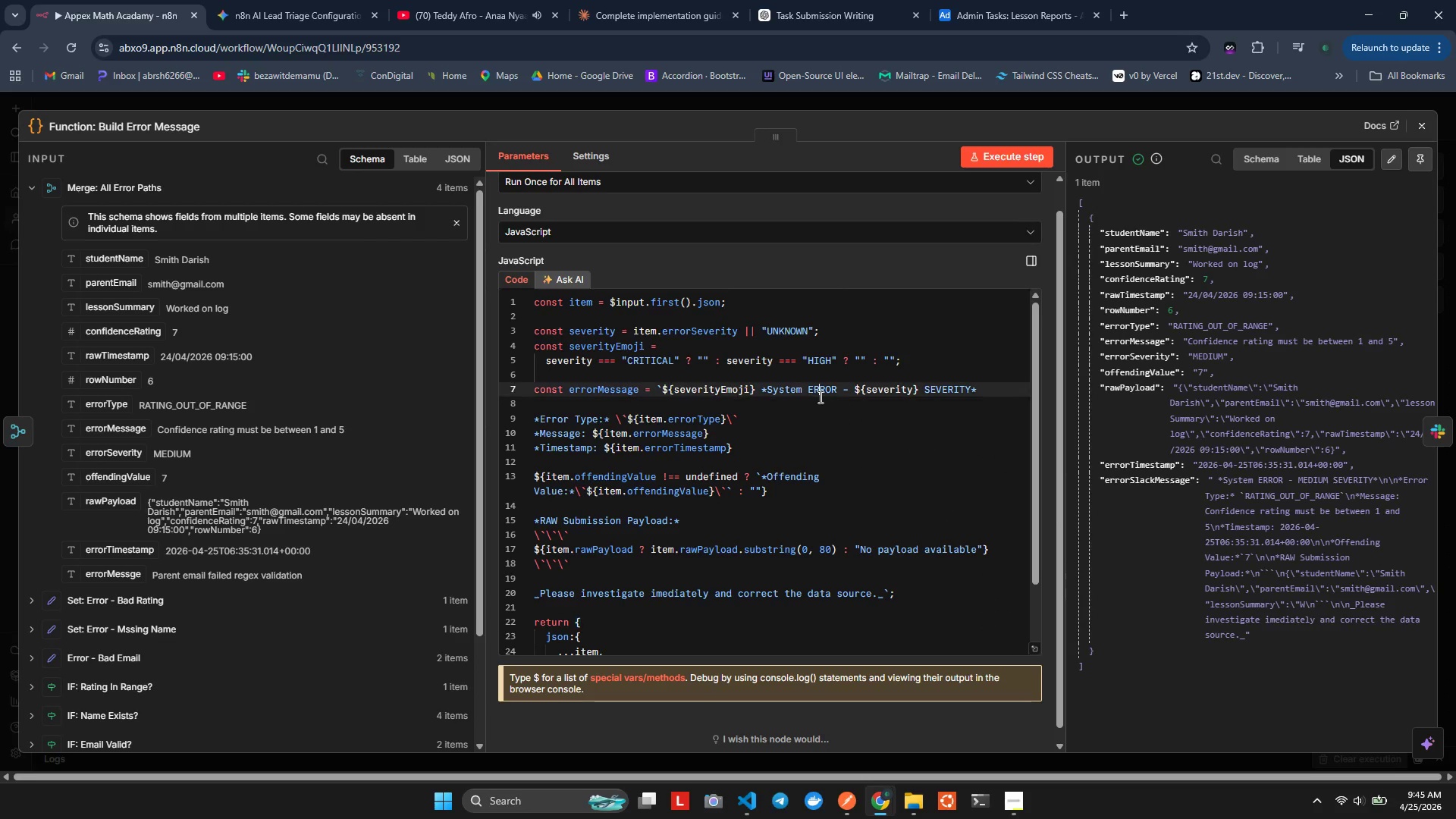 
double_click([819, 397])
 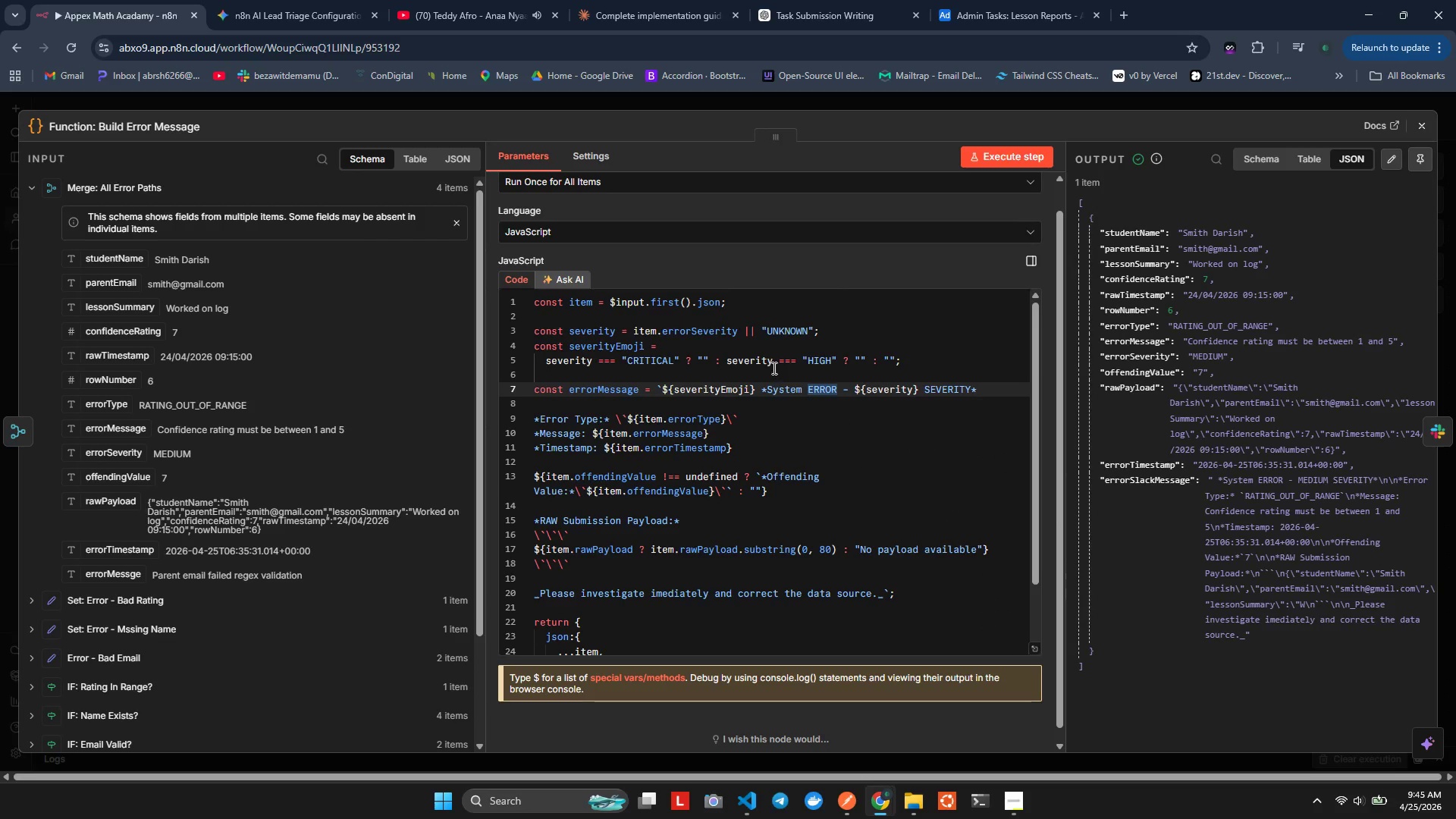 
double_click([773, 368])
 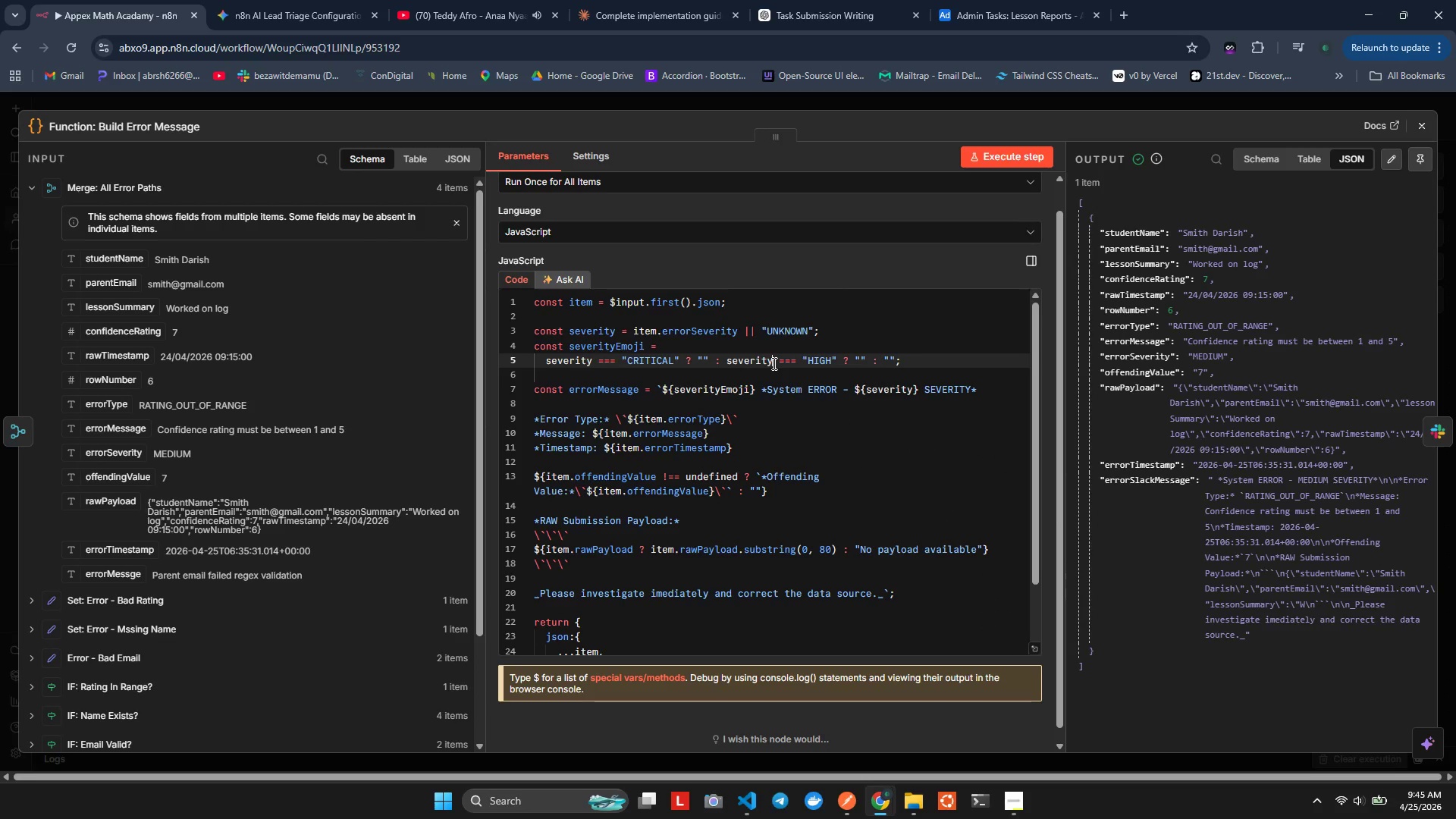 
double_click([773, 363])
 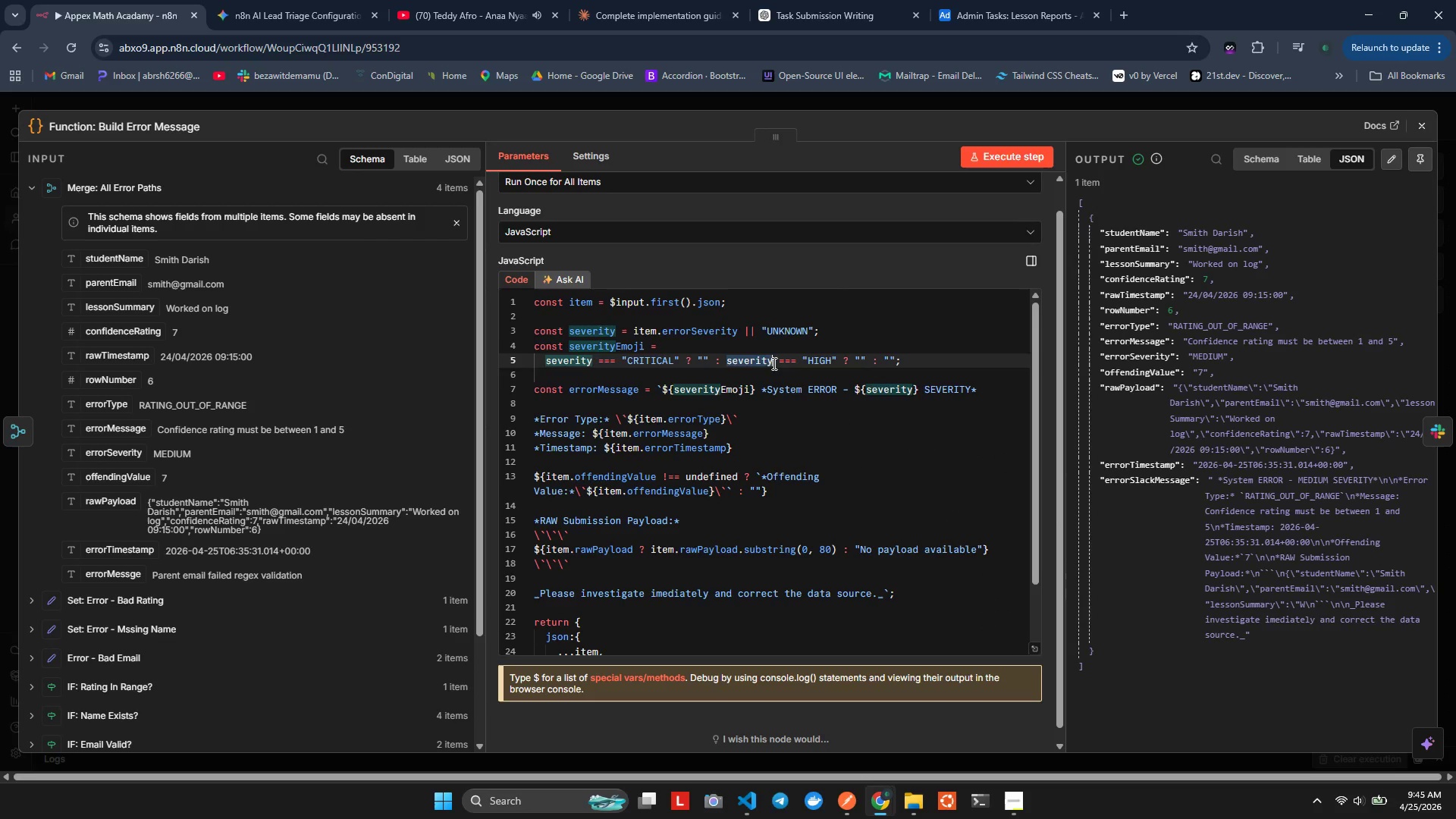 
triple_click([772, 363])
 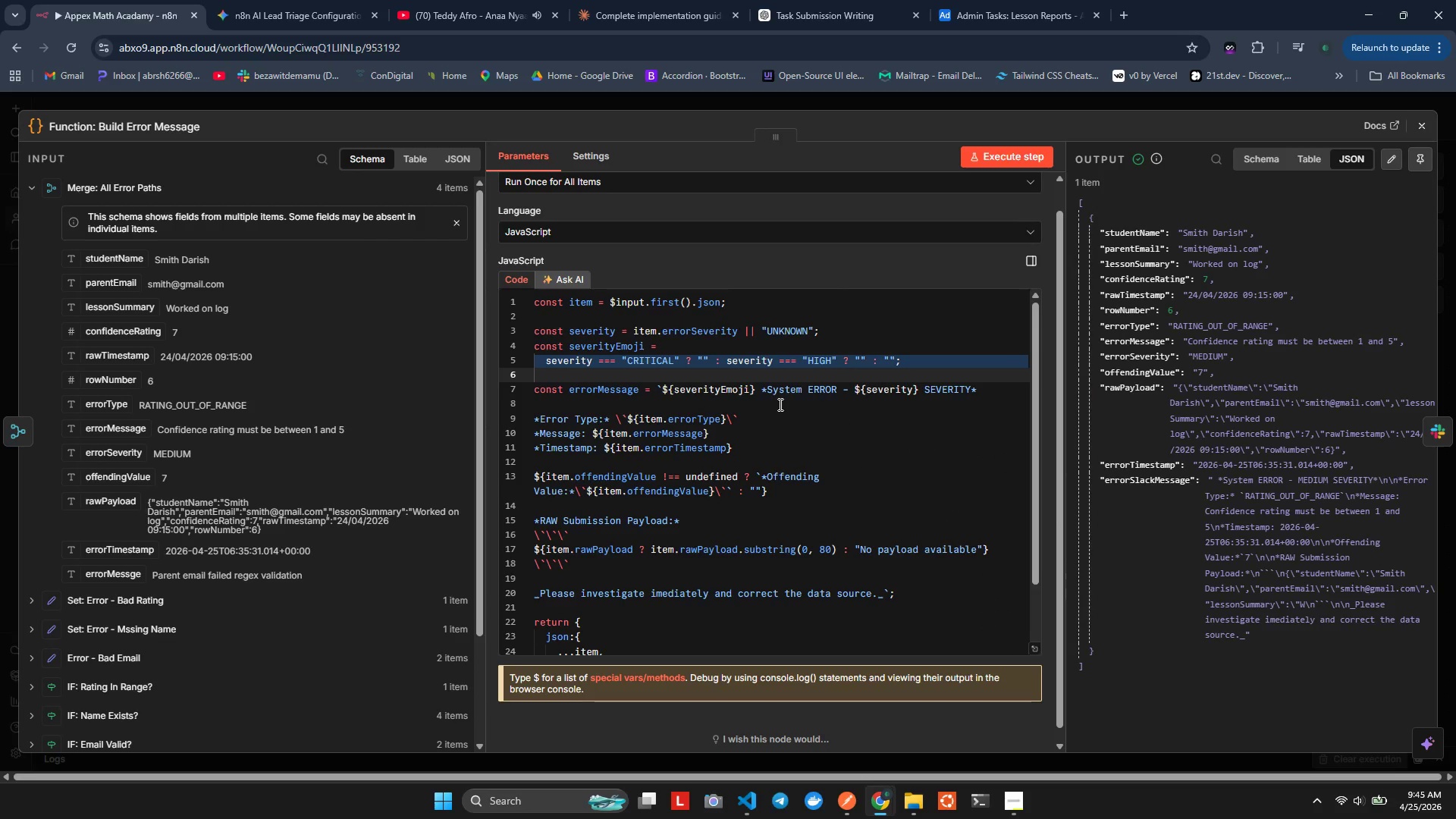 
left_click([779, 404])
 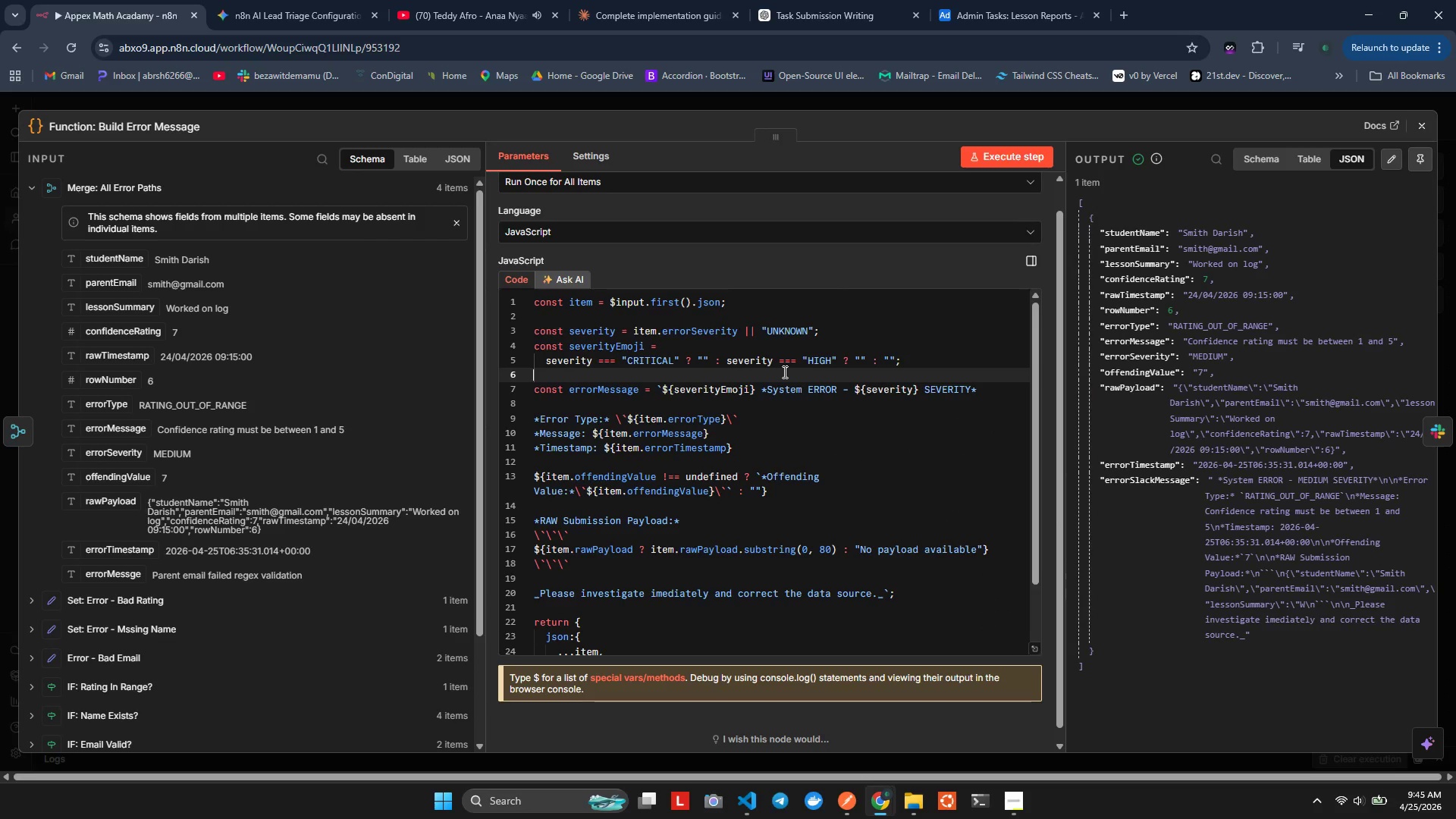 
double_click([783, 372])
 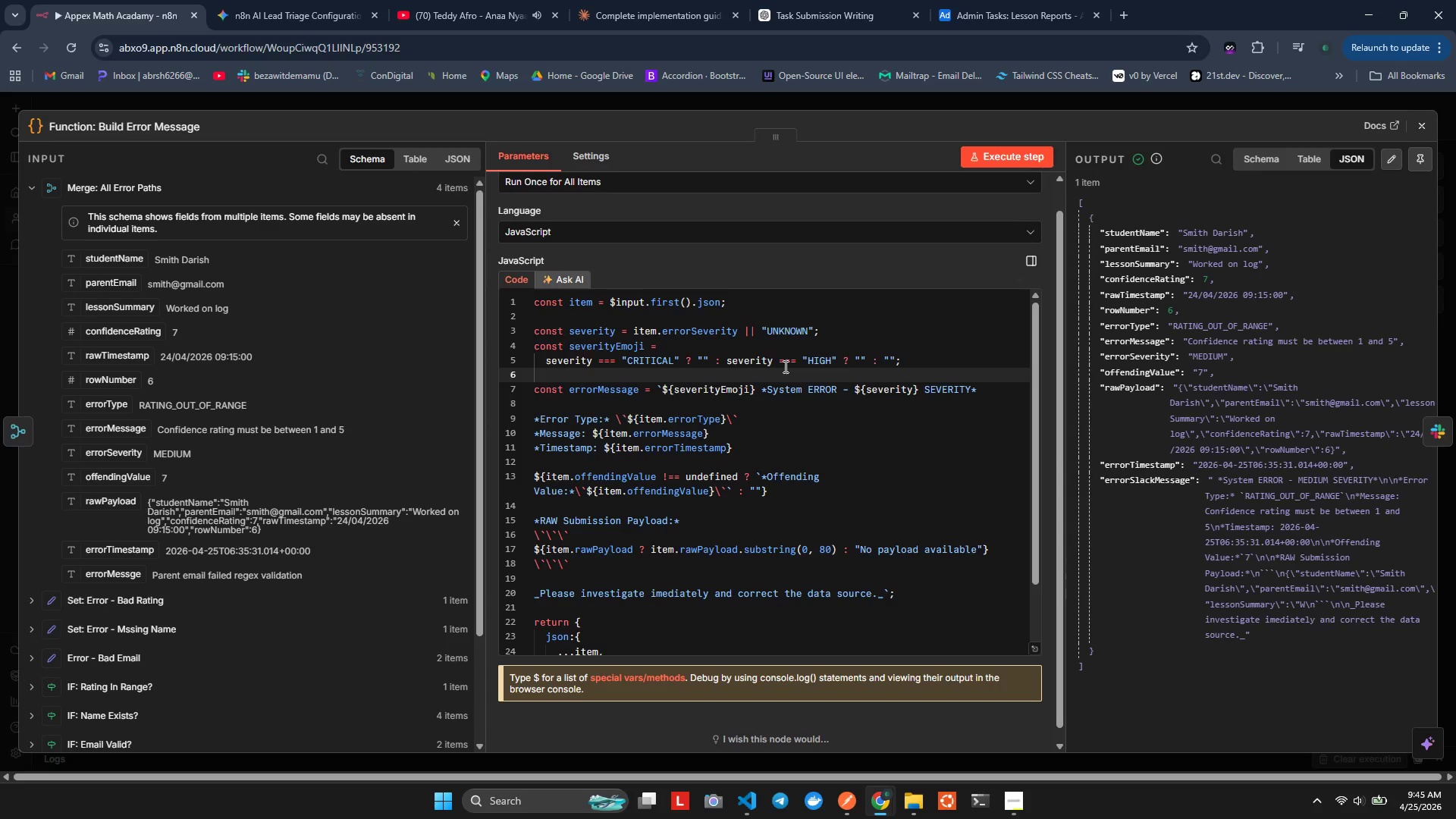 
double_click([784, 366])
 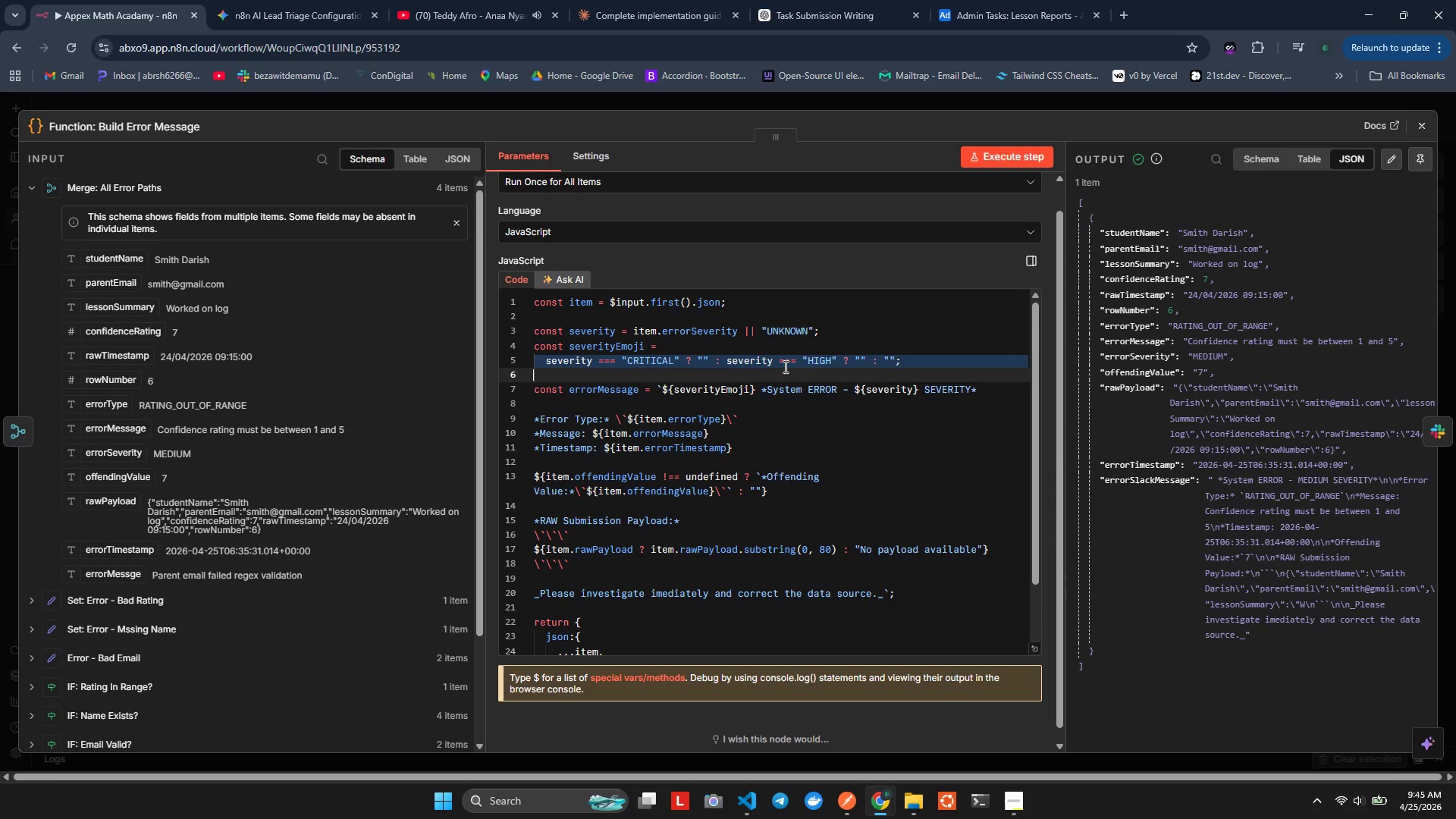 
triple_click([784, 366])
 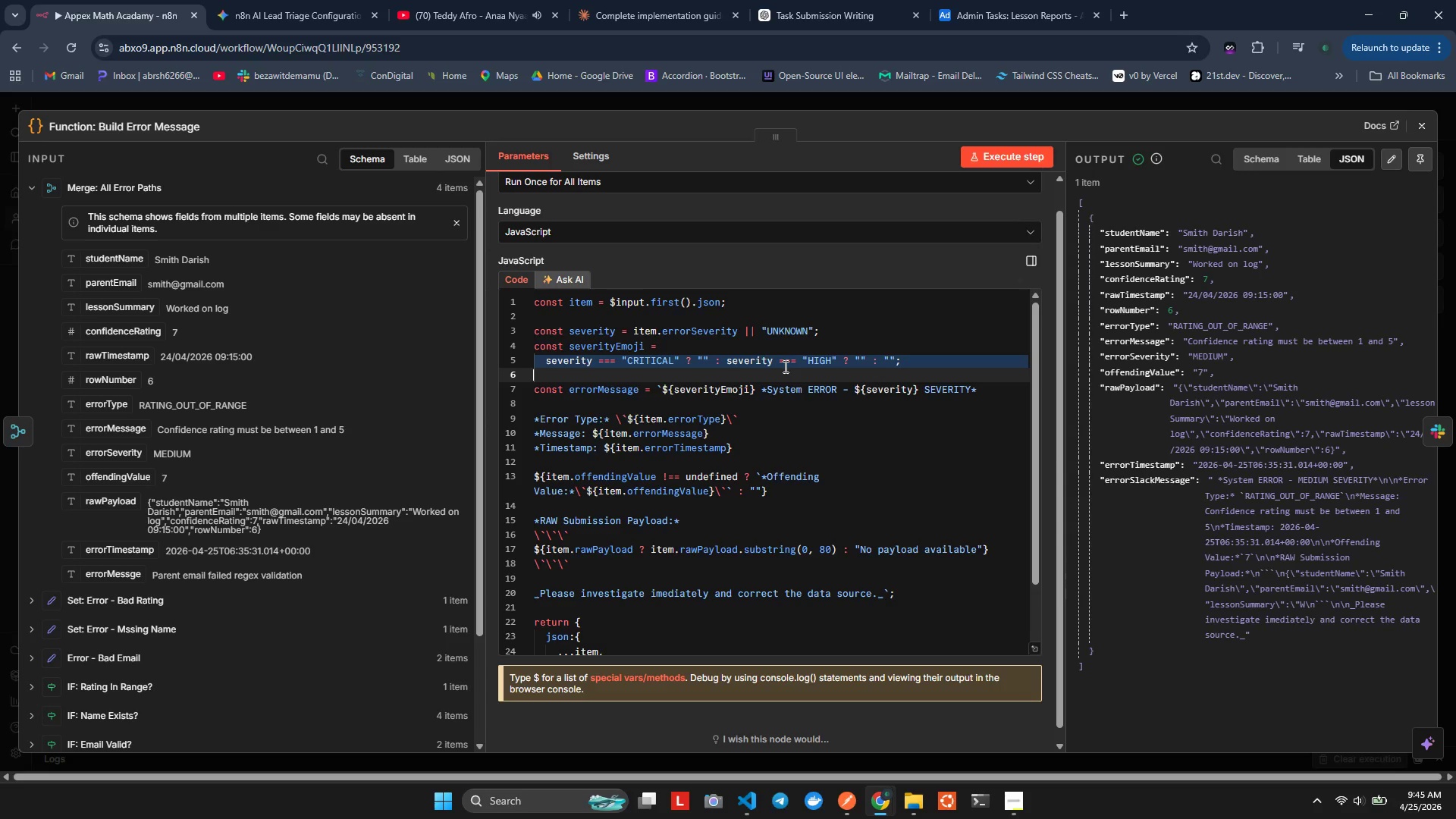 
key(Control+V)
 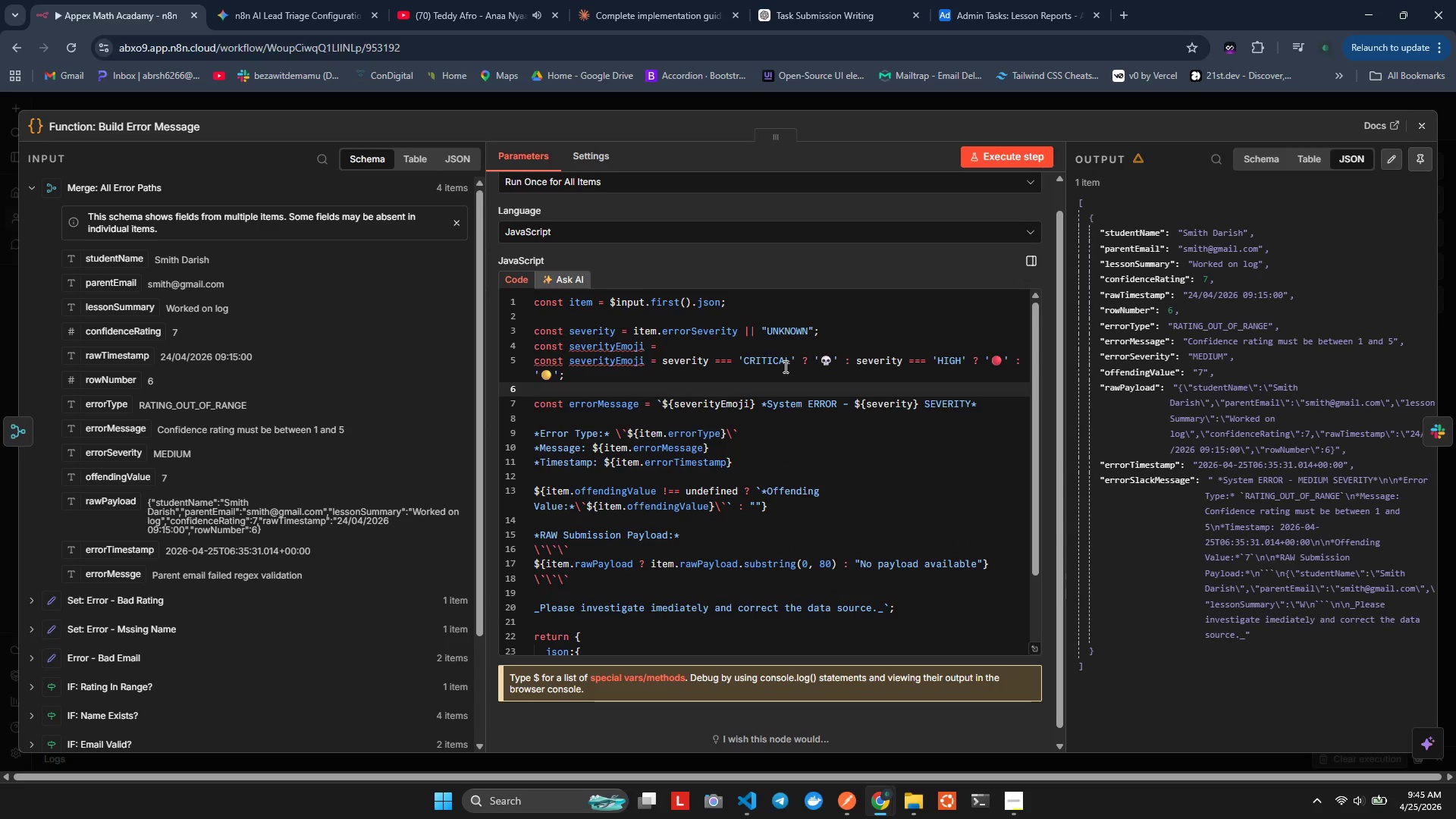 
key(Control+Z)
 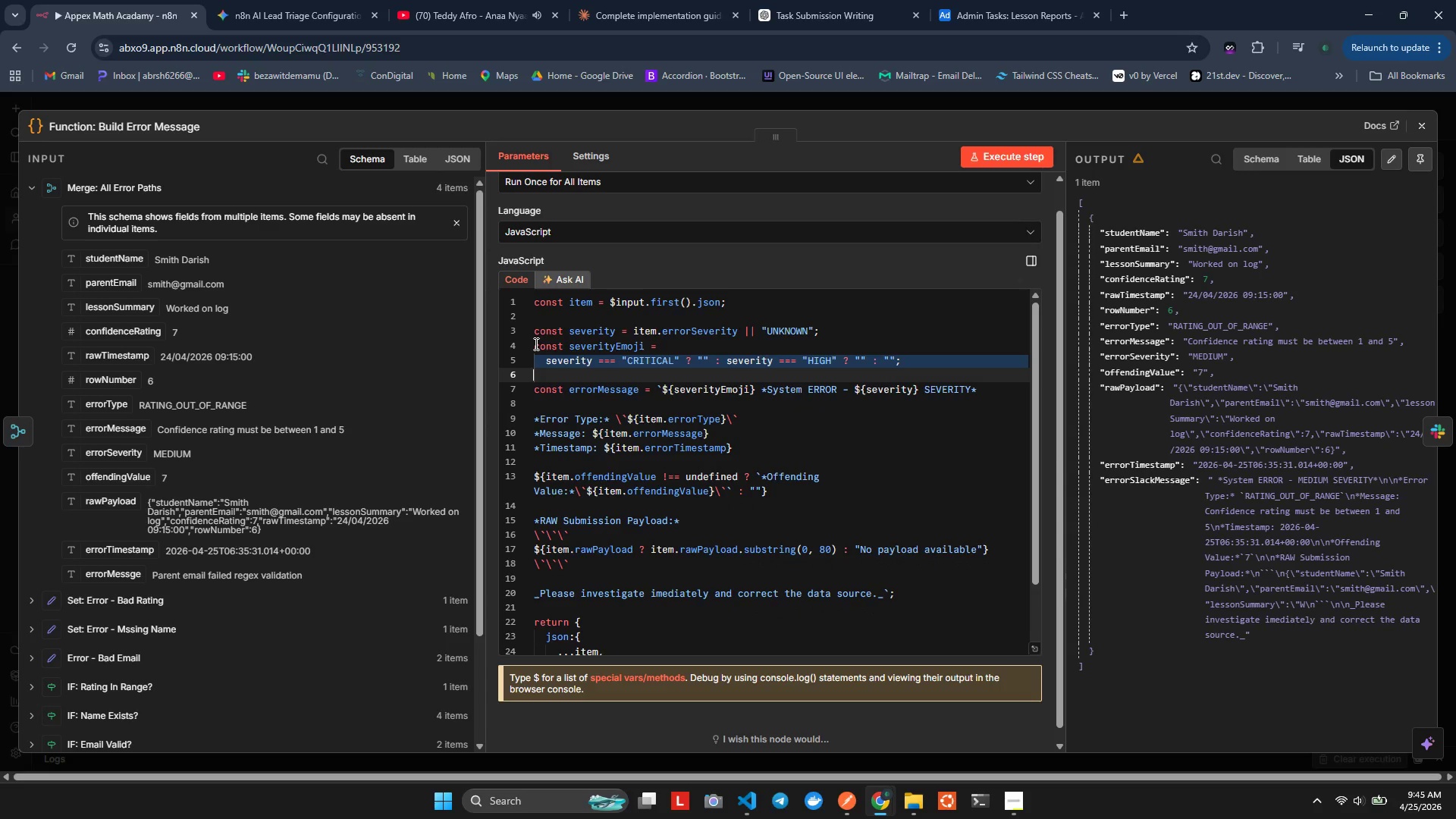 
left_click_drag(start_coordinate=[535, 344], to_coordinate=[525, 370])
 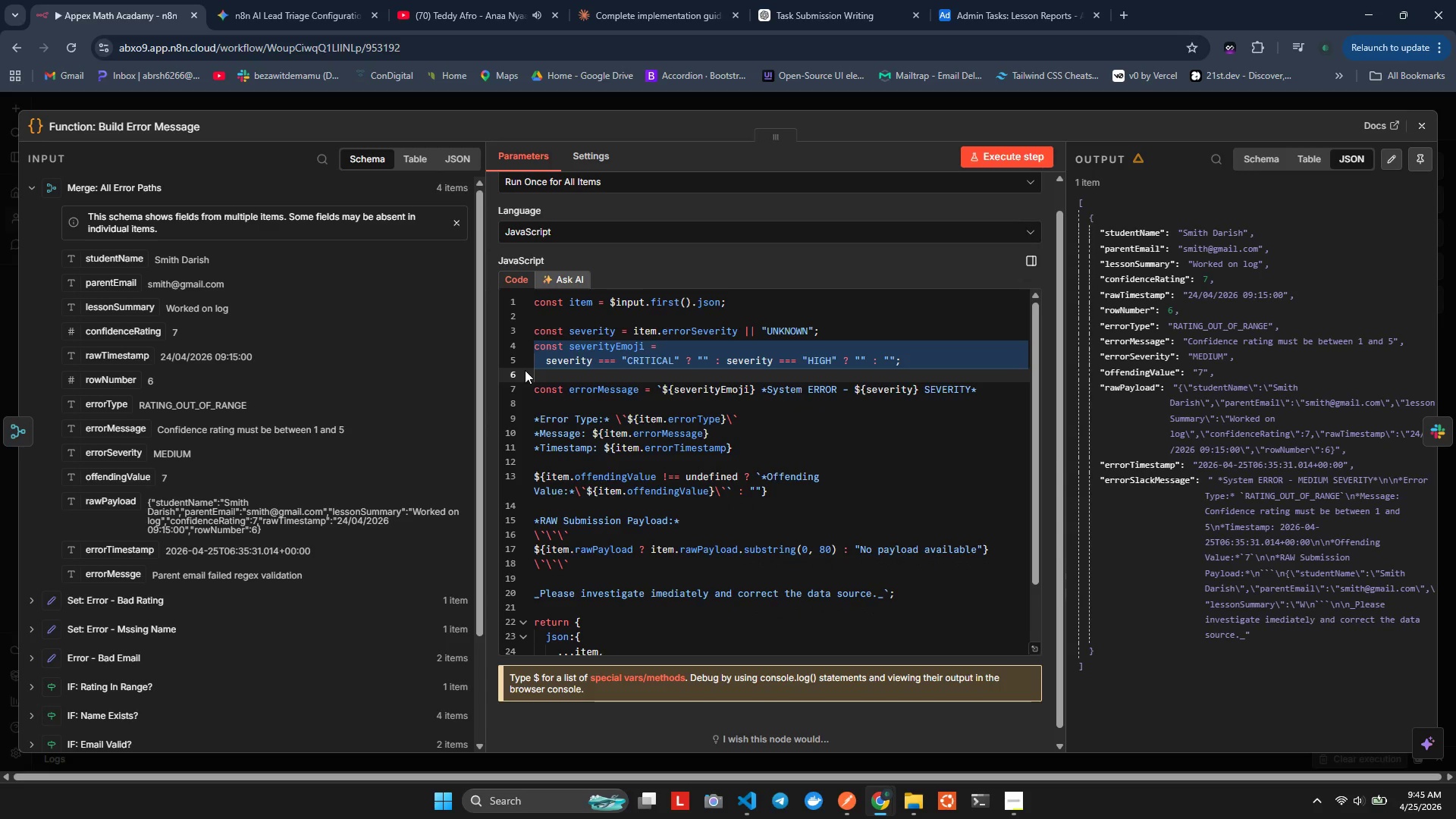 
key(Control+V)
 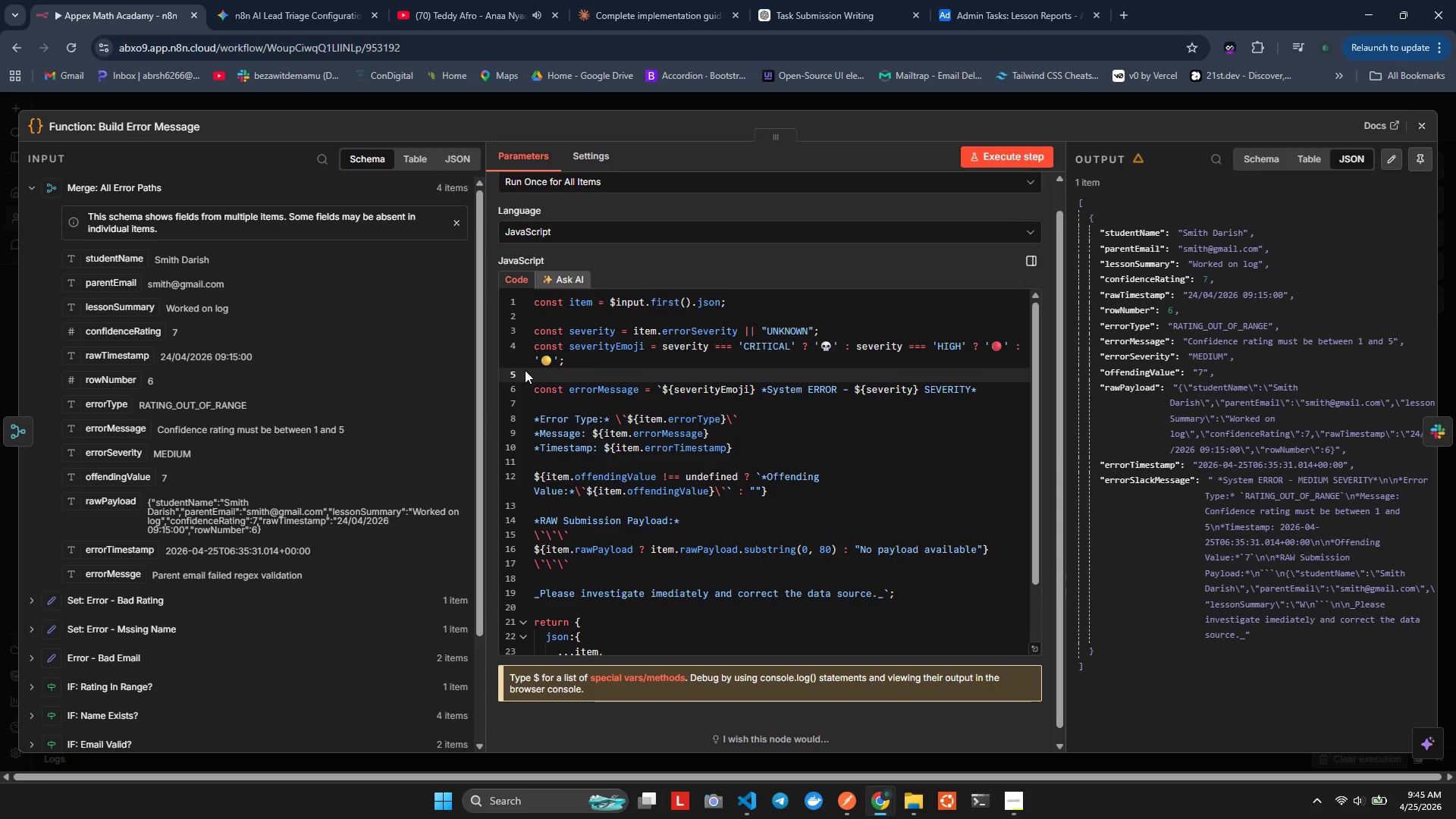 
key(Alt+Shift+F)
 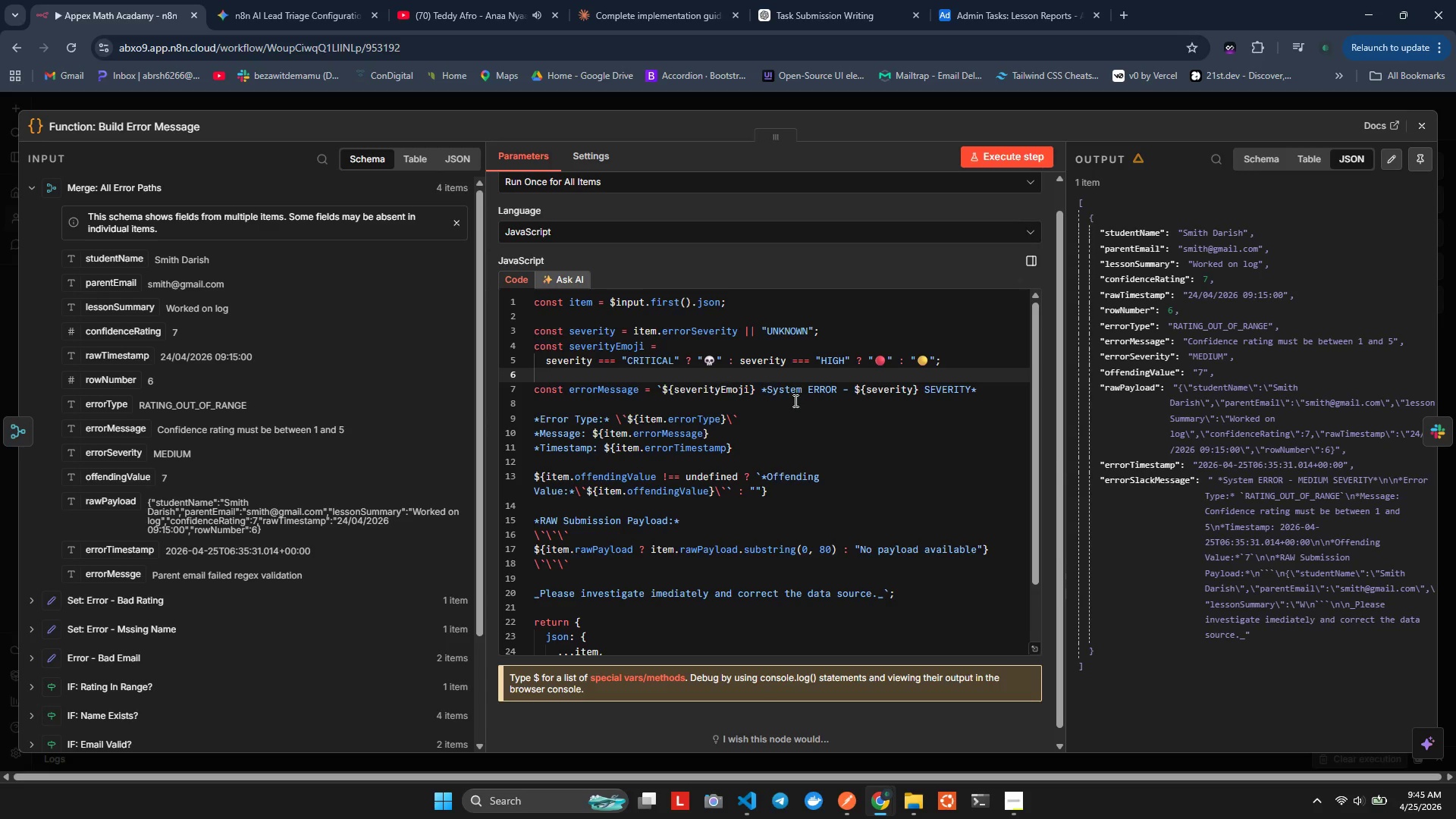 
key(Control+S)
 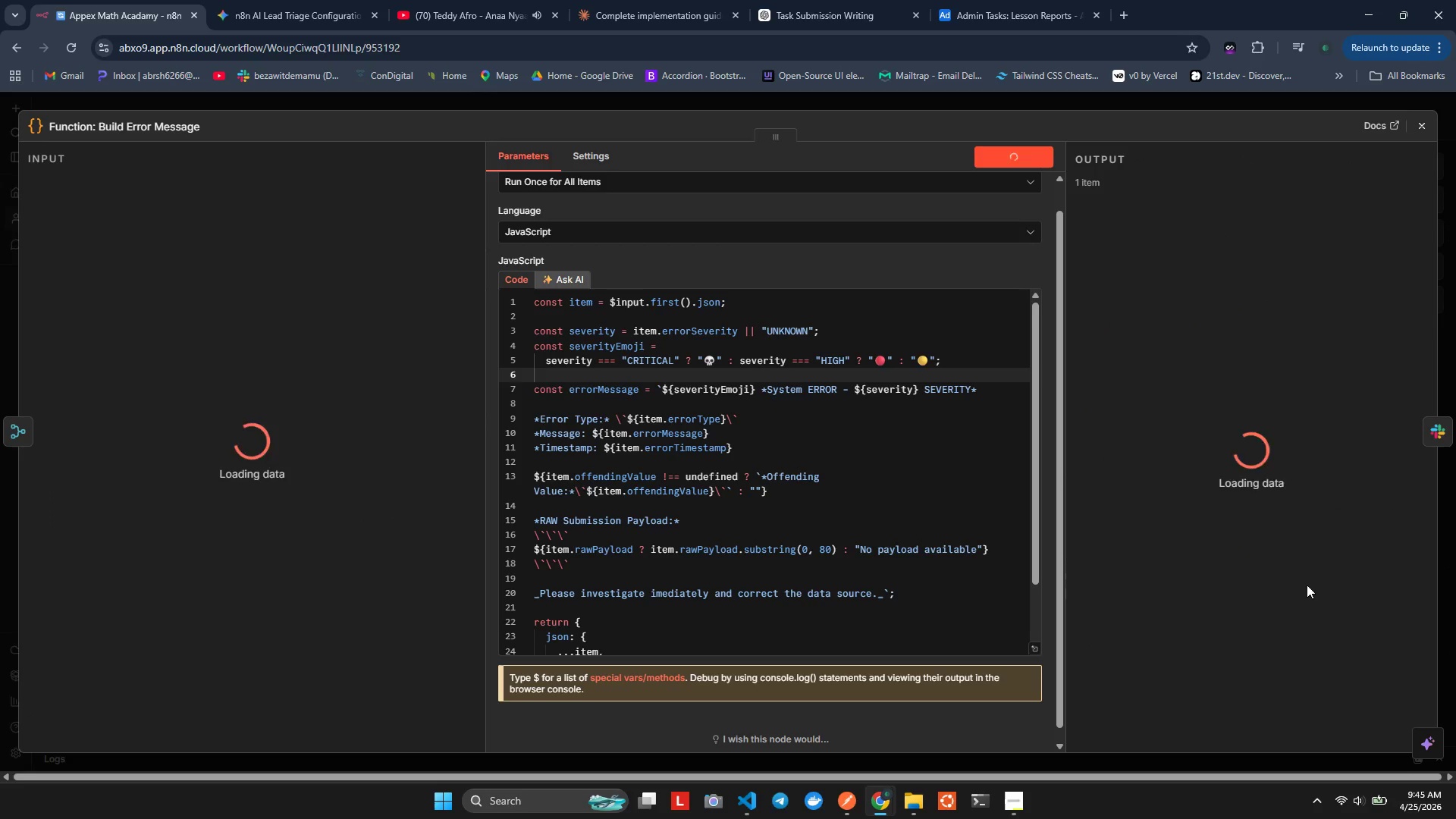 
wait(6.34)
 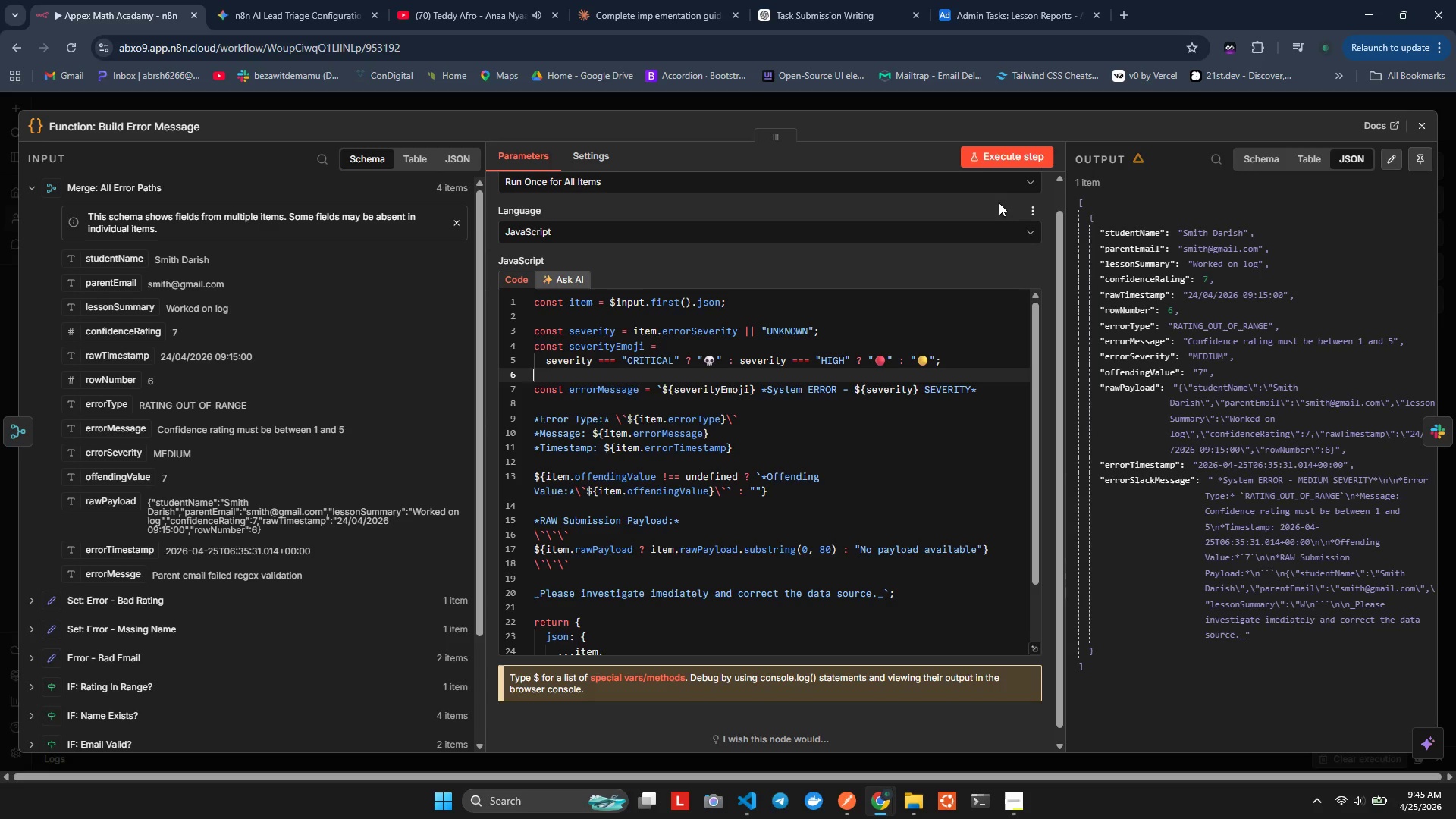 
scroll: coordinate [1263, 450], scroll_direction: down, amount: 2.0
 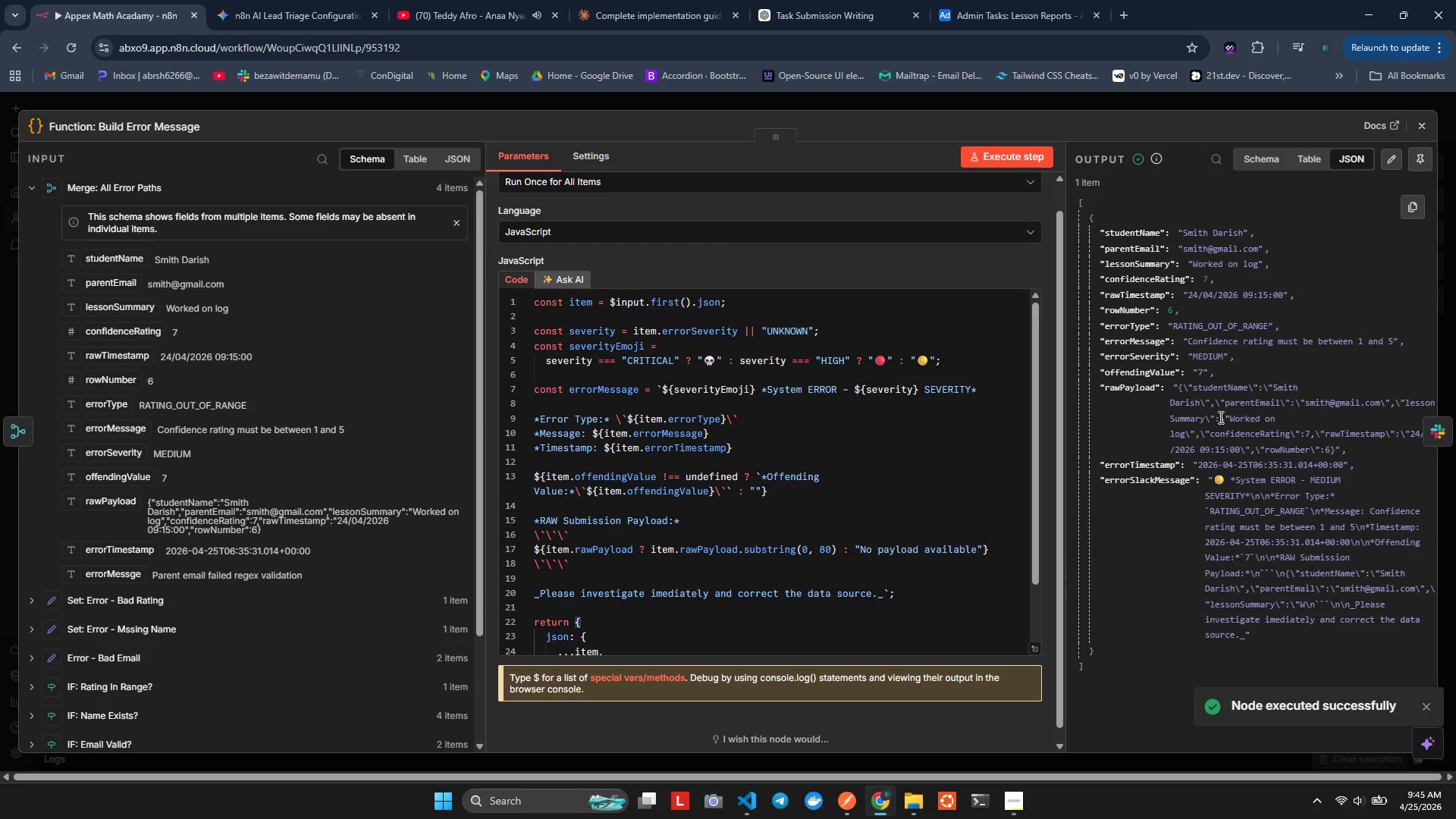 
scroll: coordinate [1210, 419], scroll_direction: none, amount: 0.0
 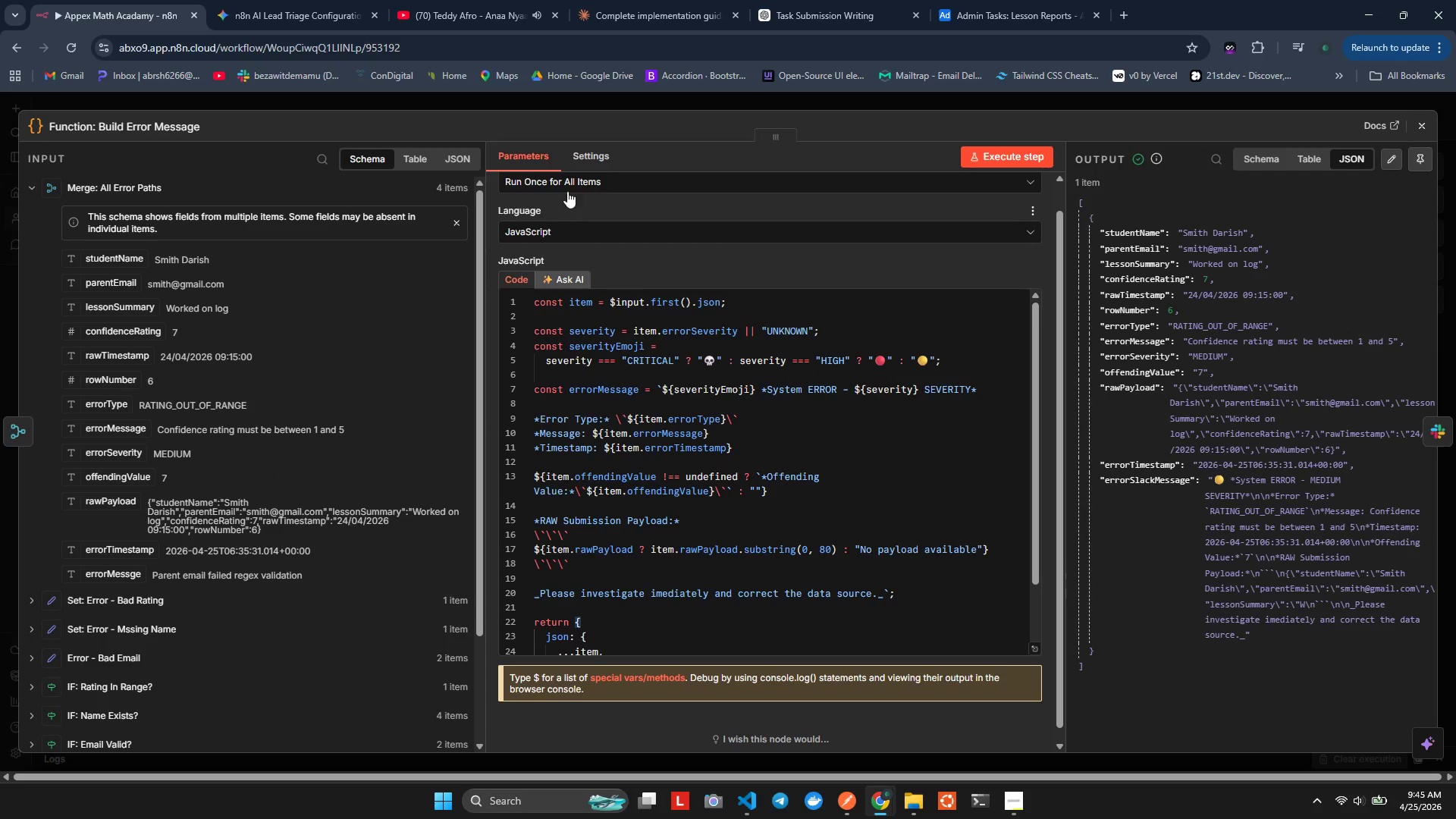 
left_click([570, 184])
 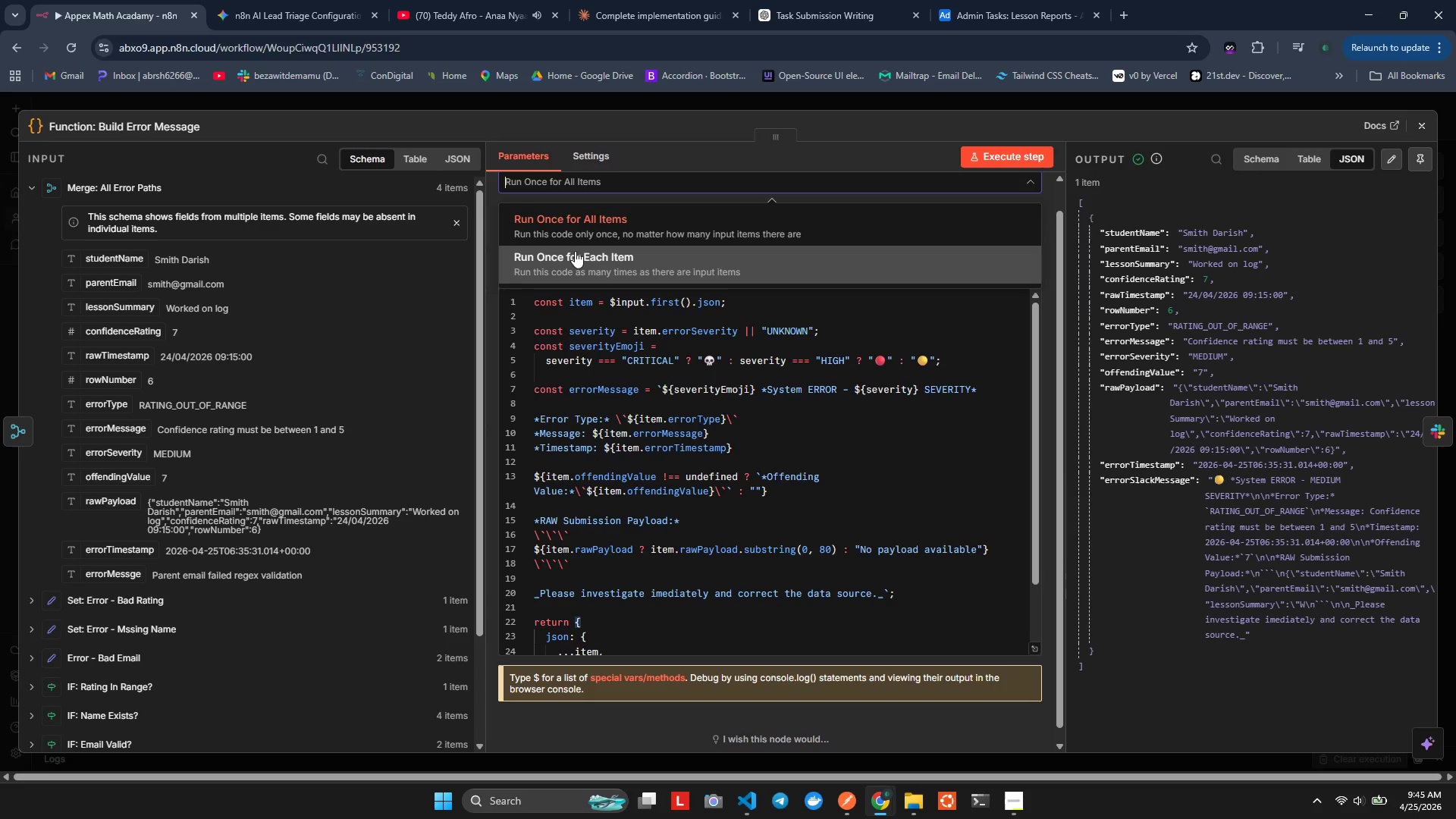 
left_click([575, 253])
 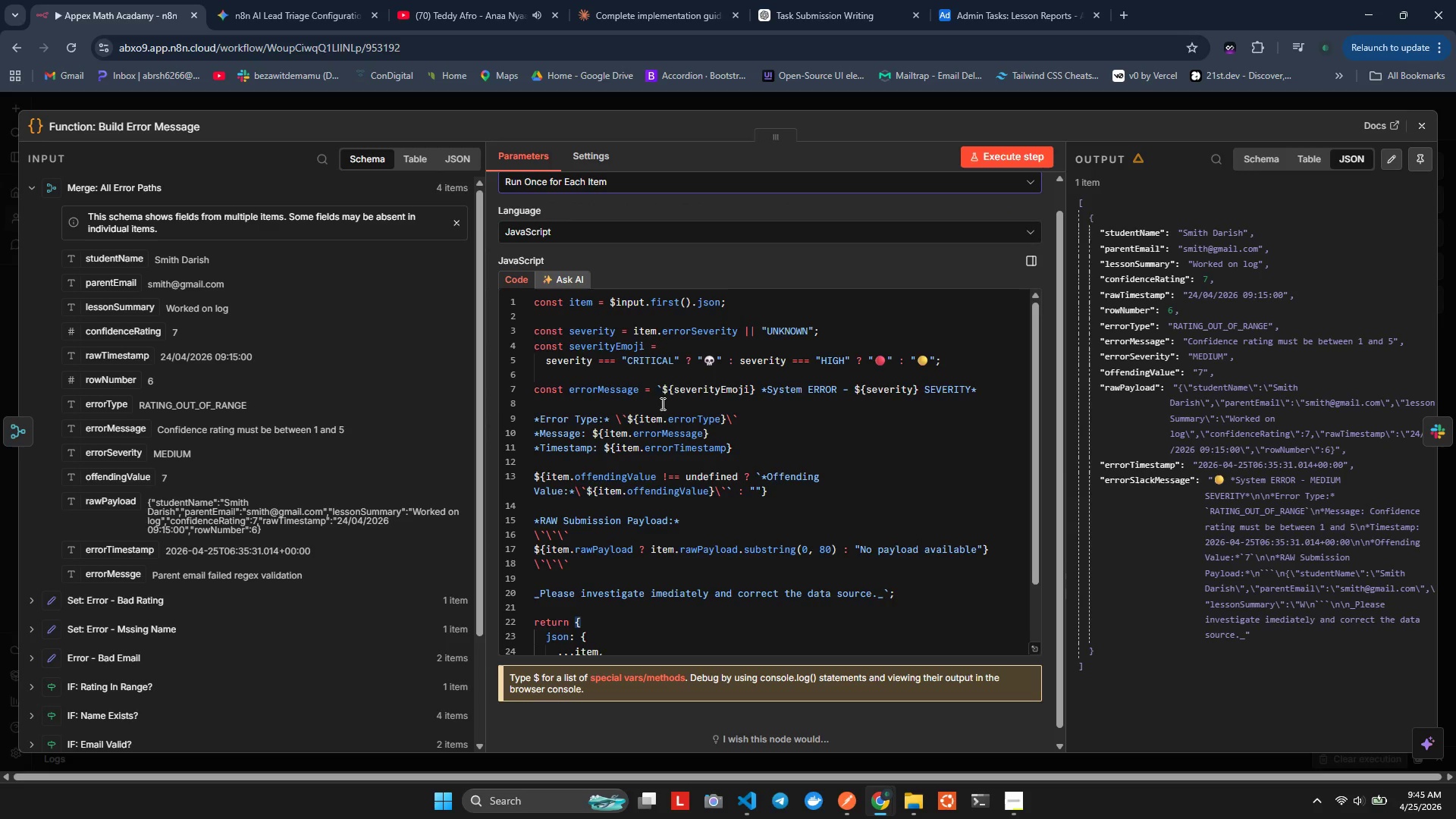 
scroll: coordinate [707, 469], scroll_direction: down, amount: 6.0
 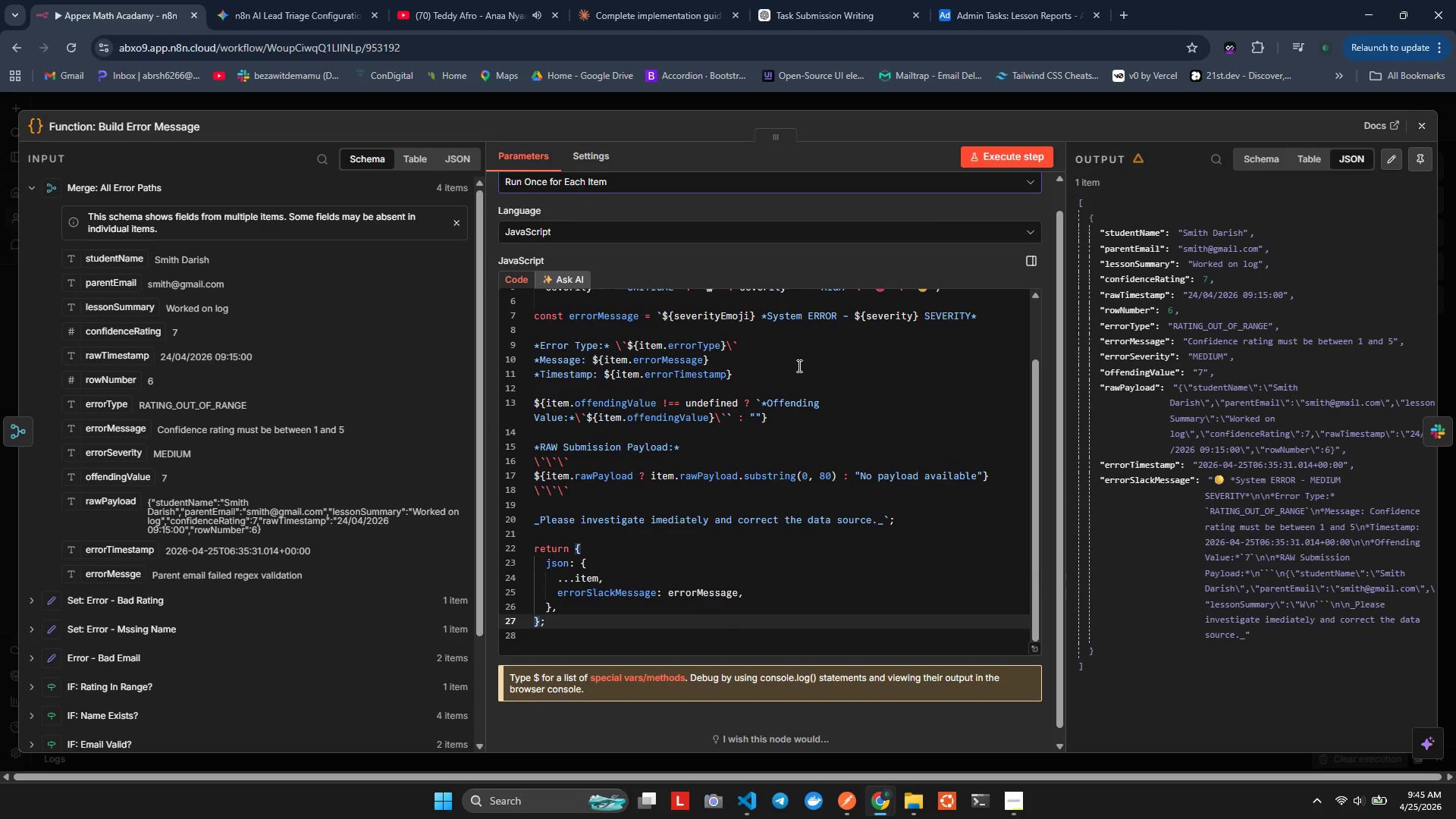 
left_click([977, 158])
 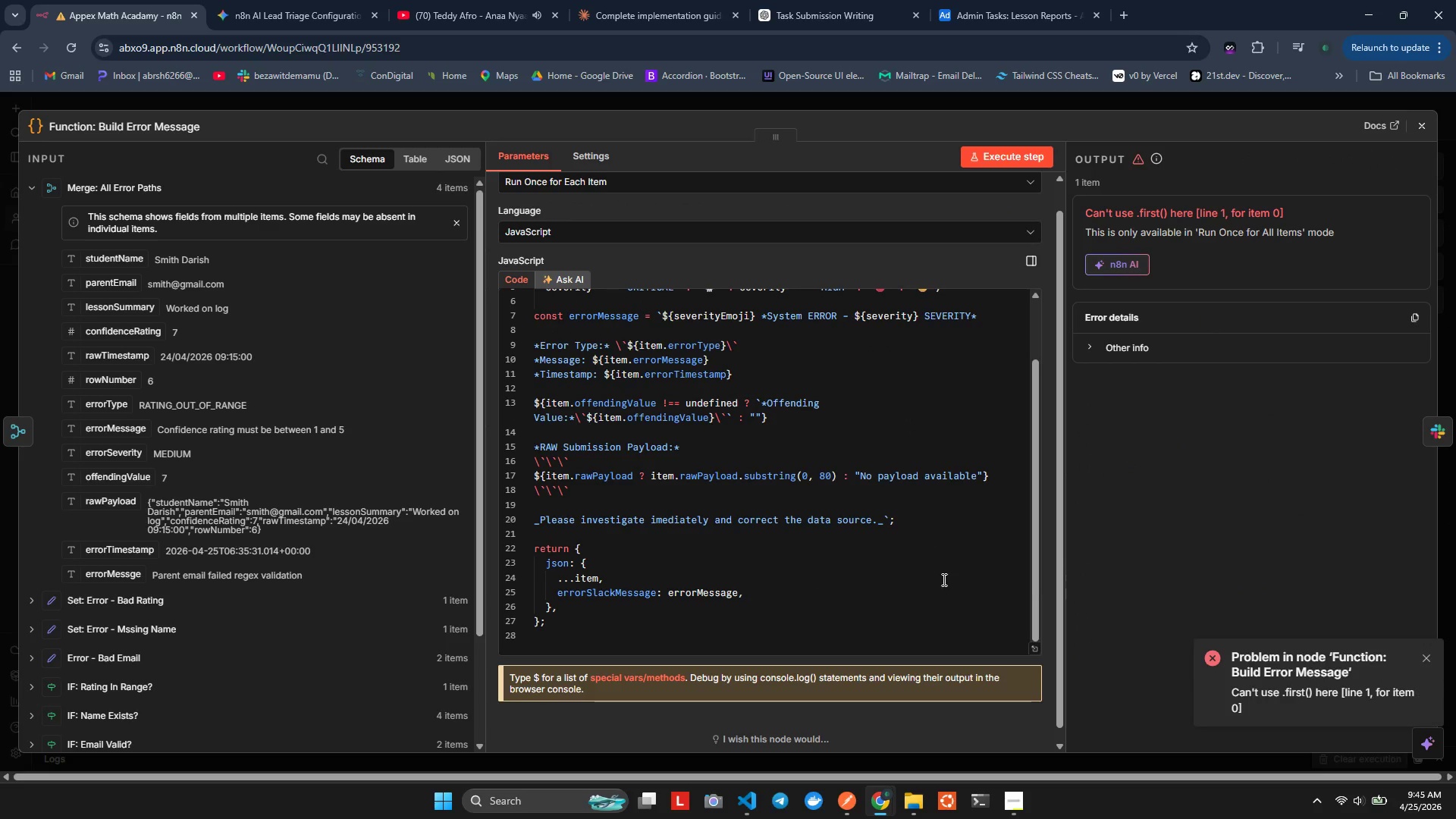 
left_click([592, 603])
 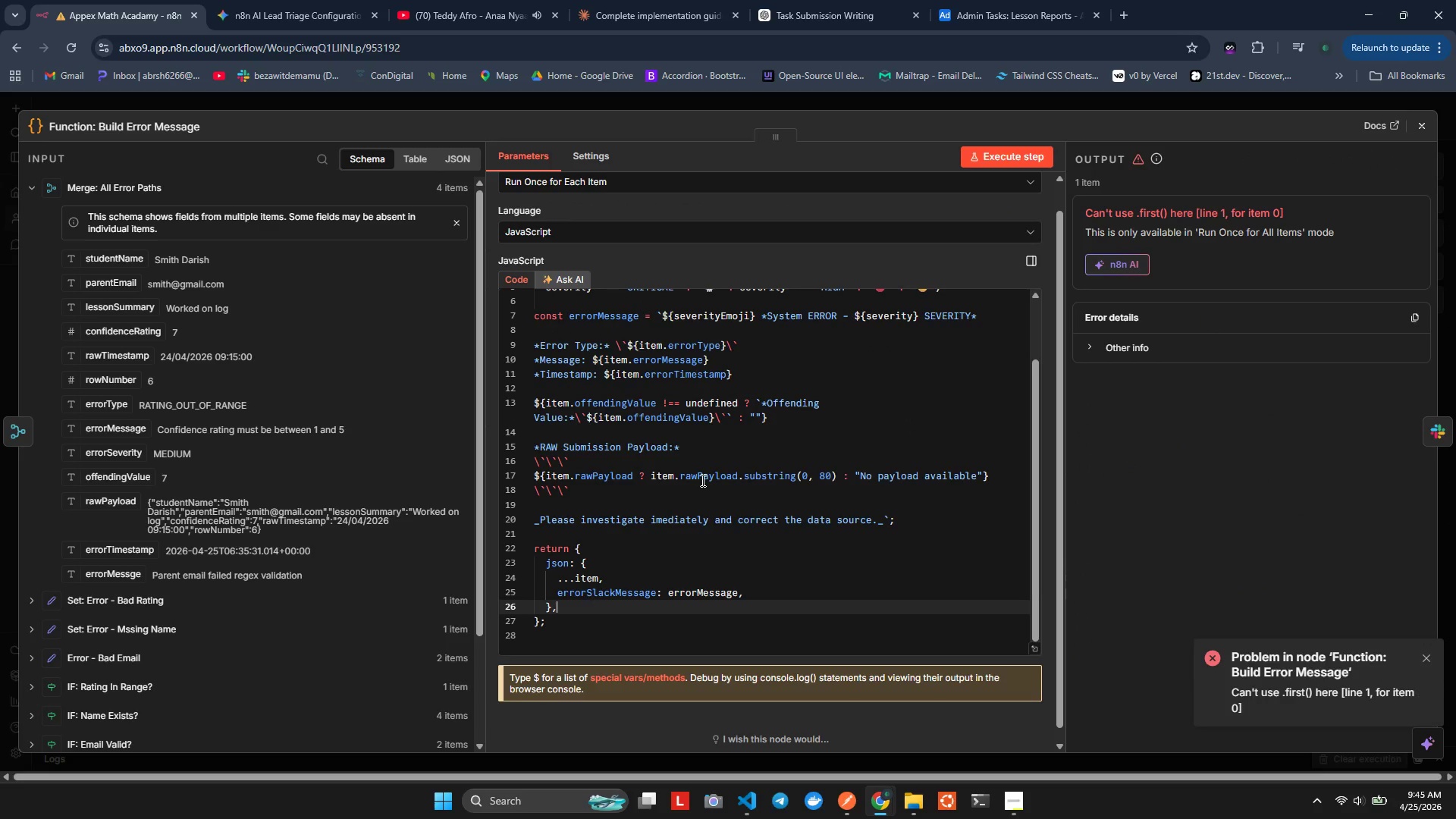 
scroll: coordinate [703, 416], scroll_direction: up, amount: 6.0
 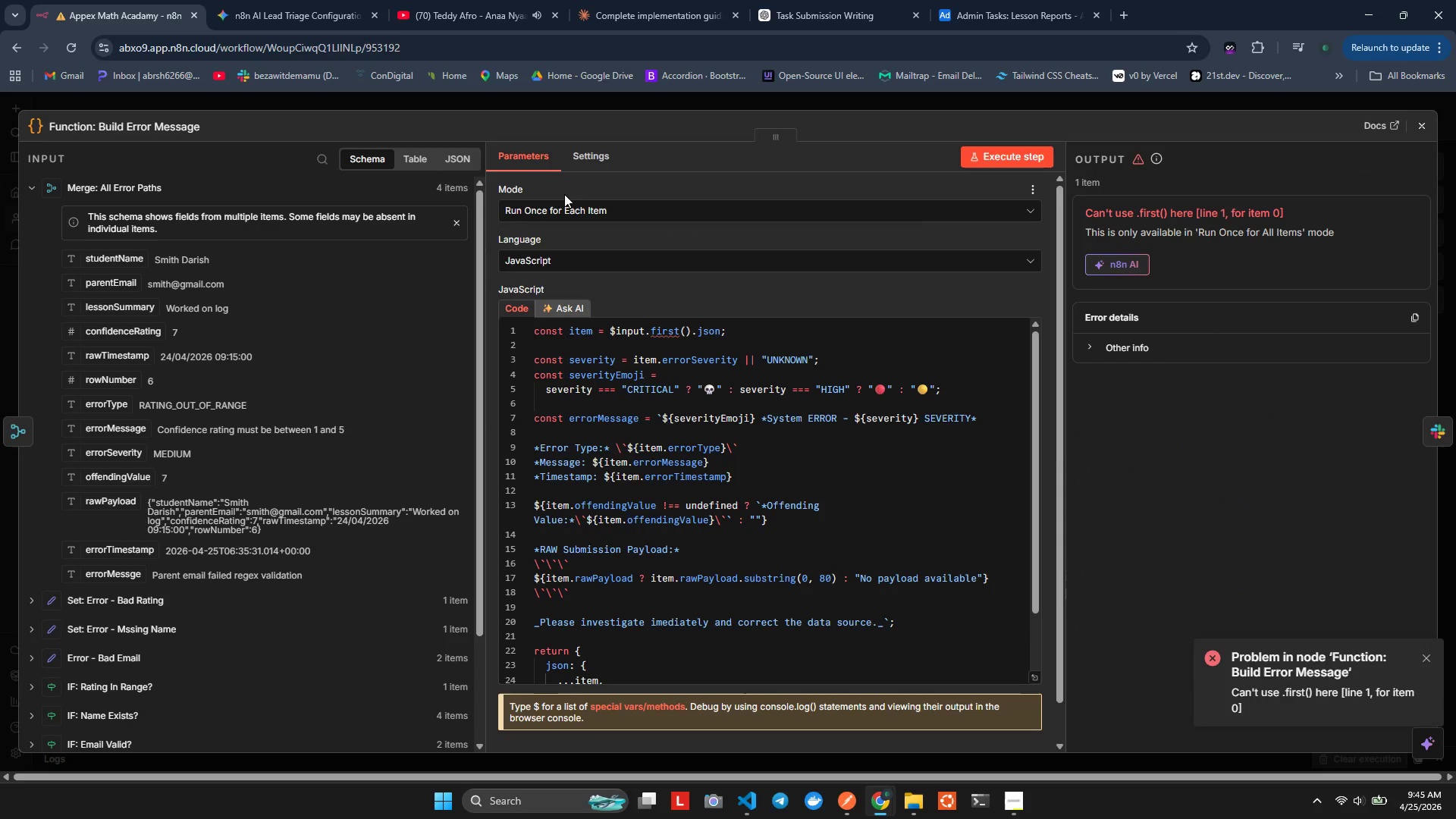 
left_click([564, 214])
 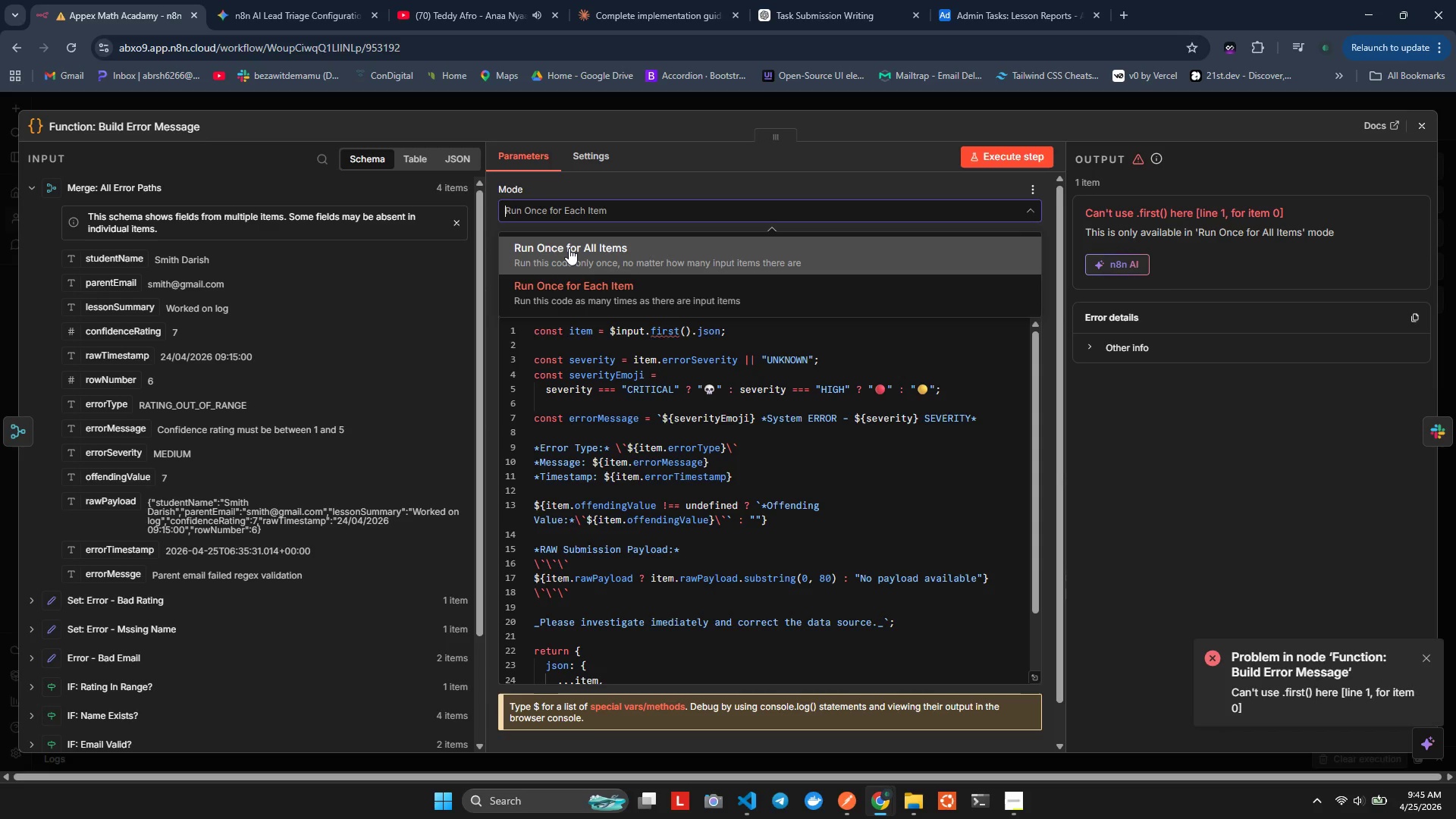 
left_click([569, 249])
 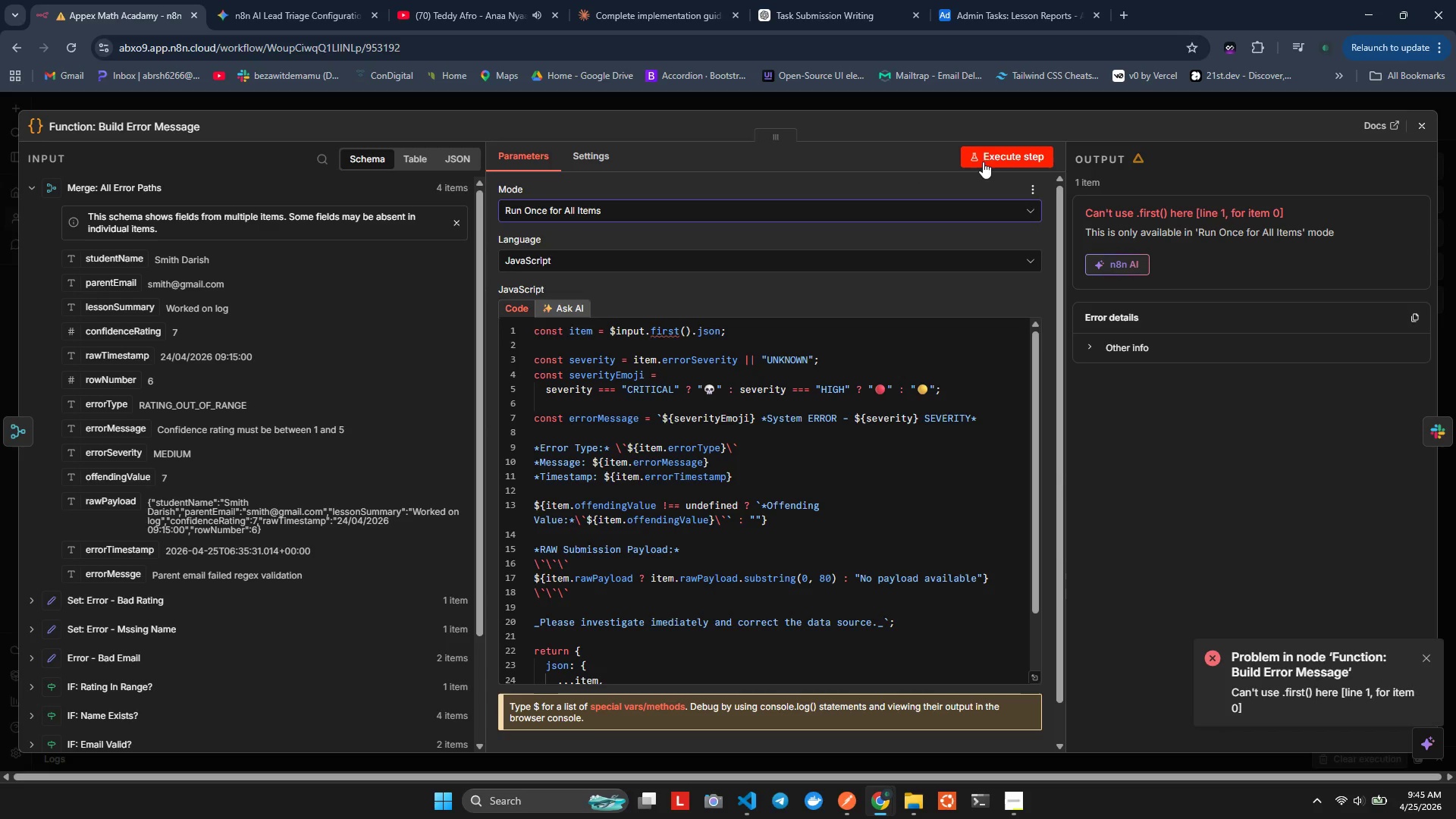 
left_click([990, 153])
 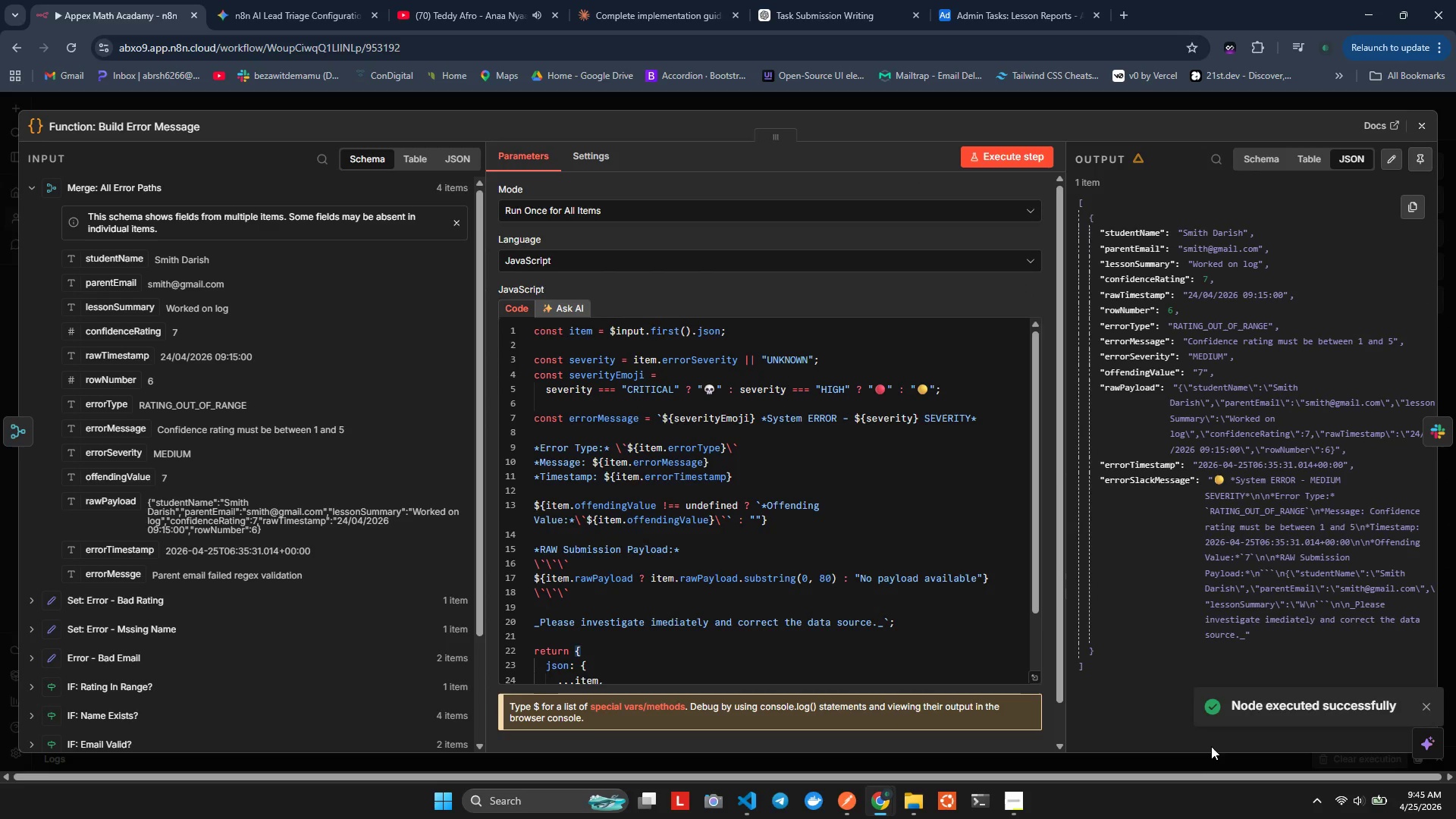 
scroll: coordinate [1204, 460], scroll_direction: down, amount: 1.0
 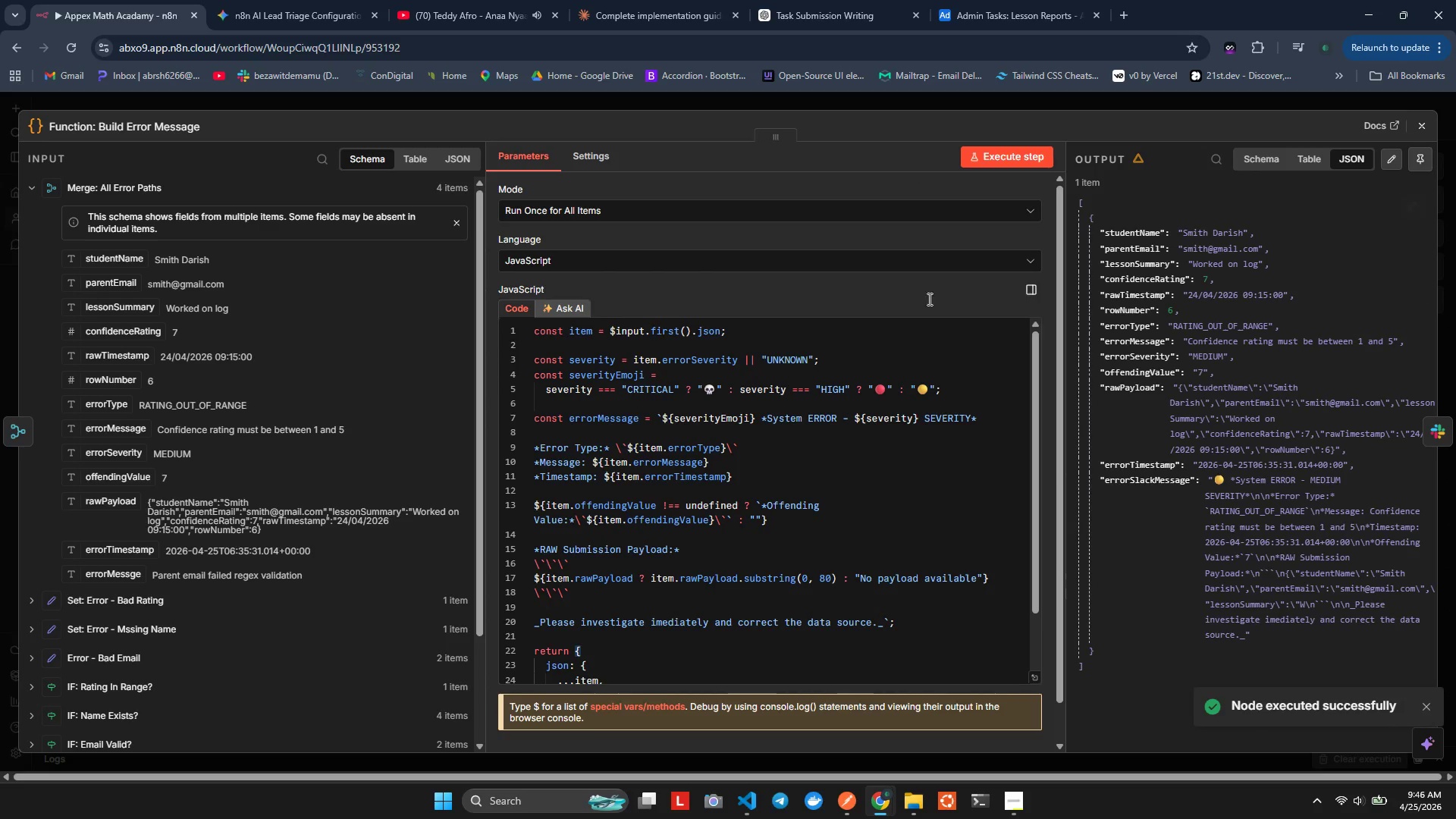 
left_click([1427, 132])
 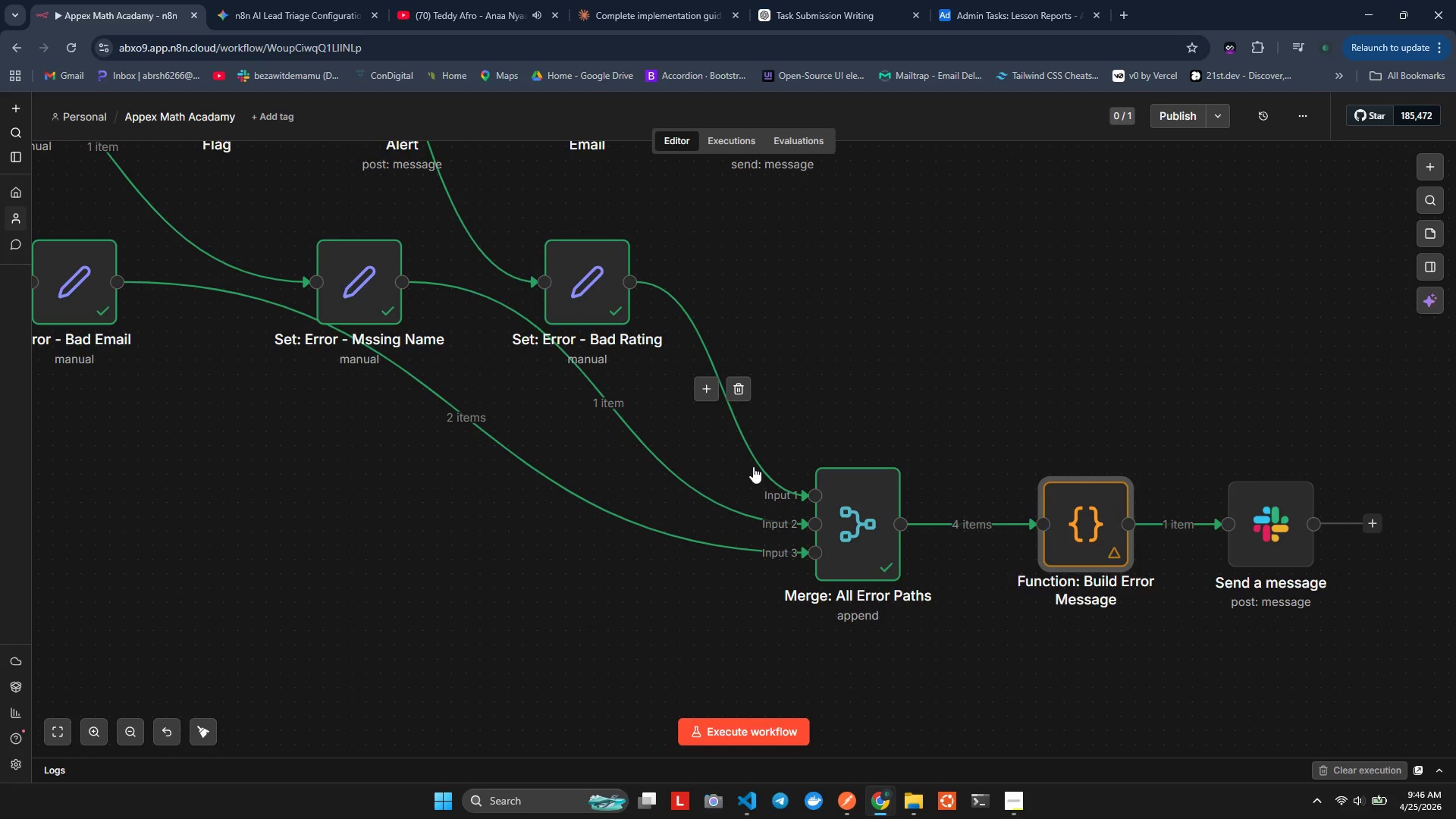 
wait(9.97)
 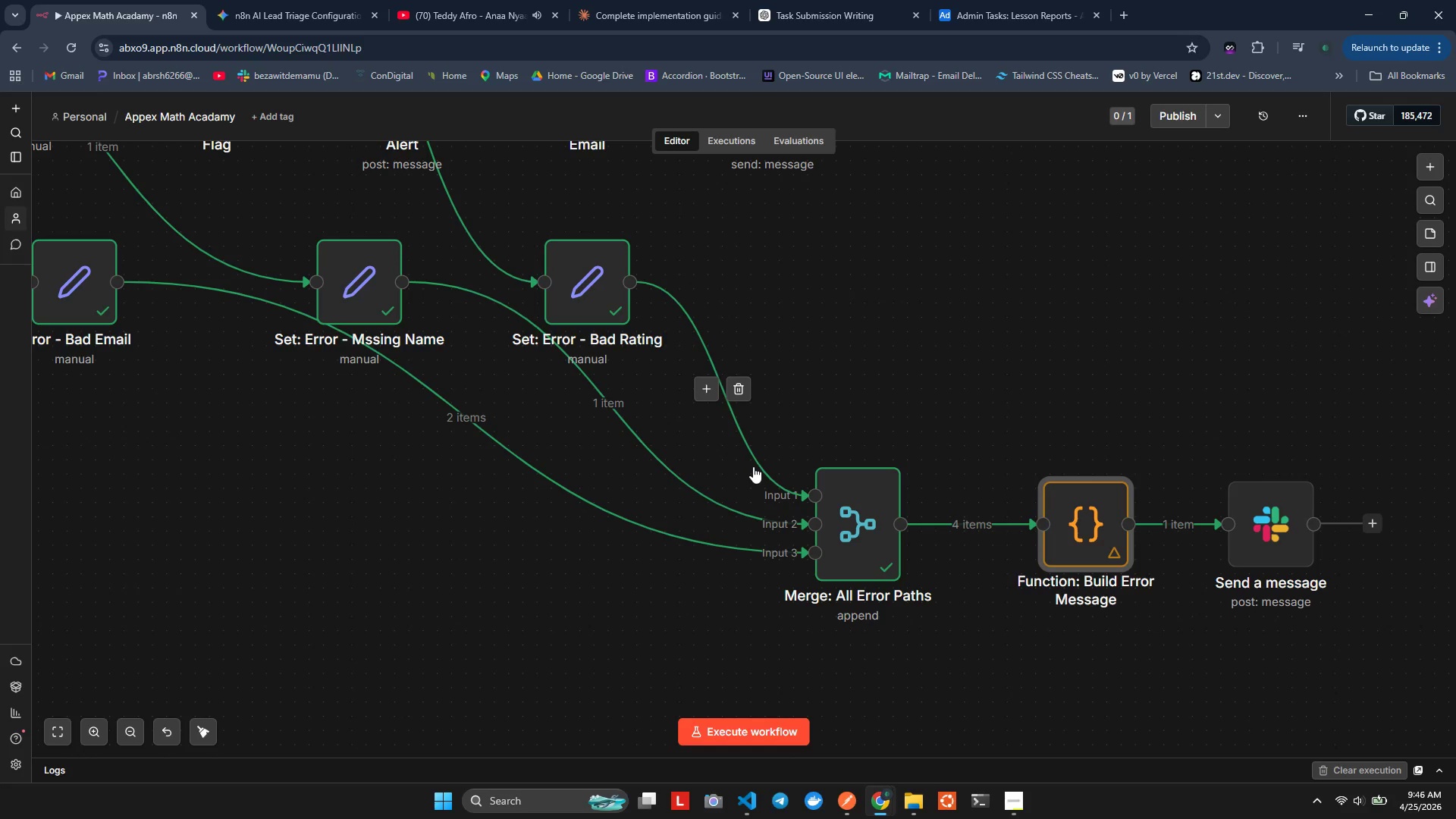 
left_click([1036, 462])
 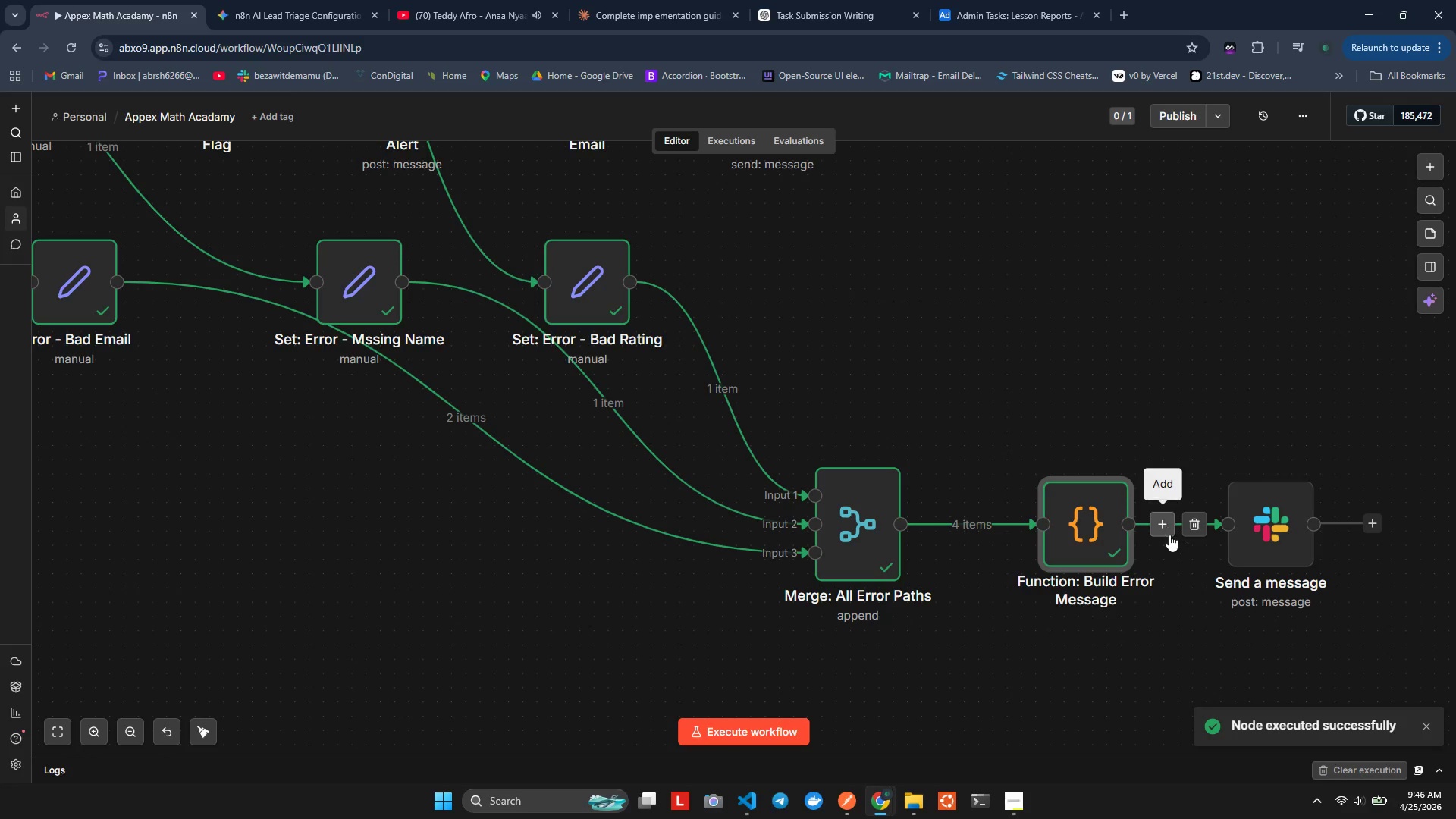 
hold_key(key=ShiftLeft, duration=0.72)
scroll: coordinate [1103, 633], scroll_direction: down, amount: 3.0
 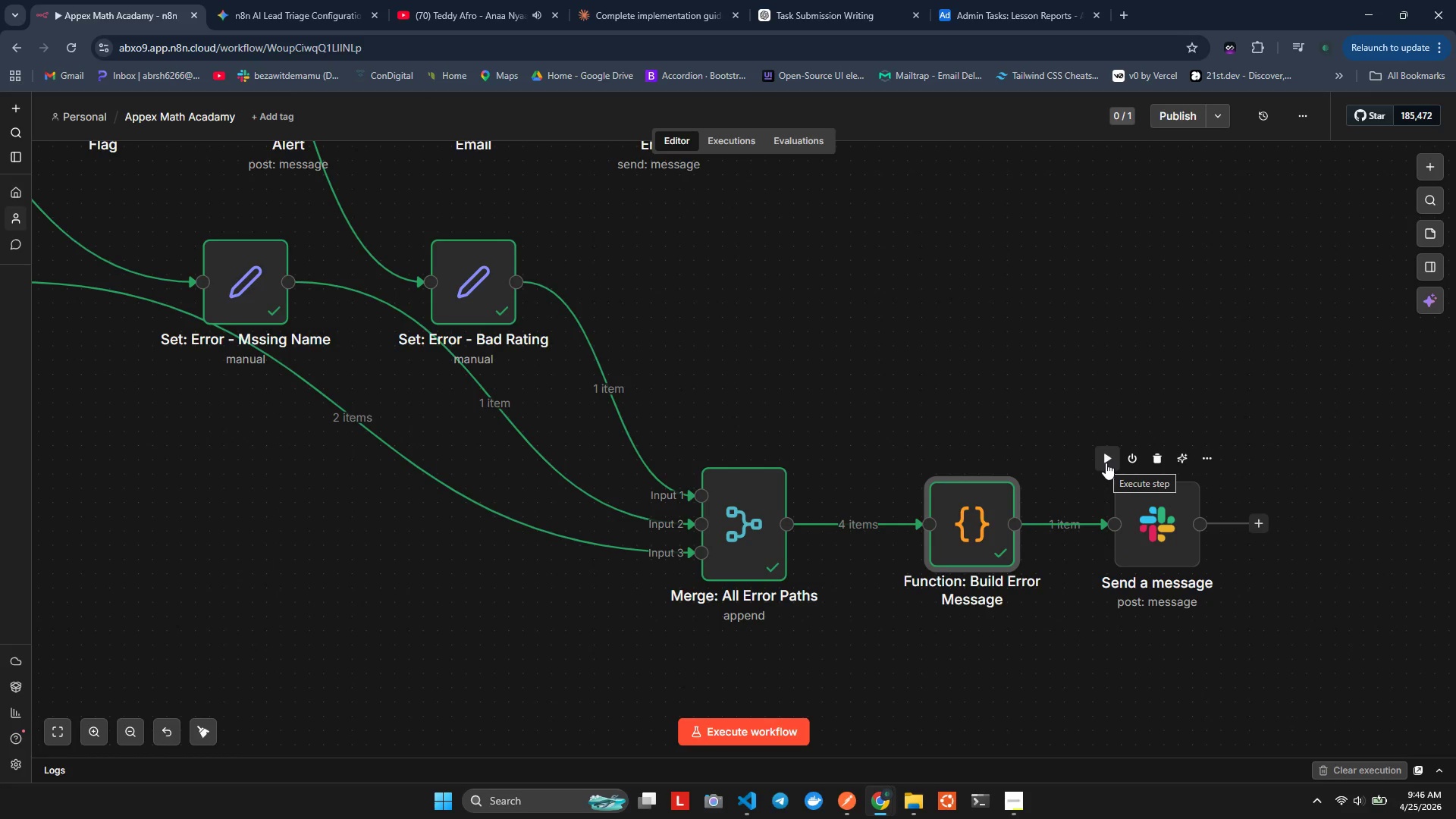 
left_click([1105, 462])
 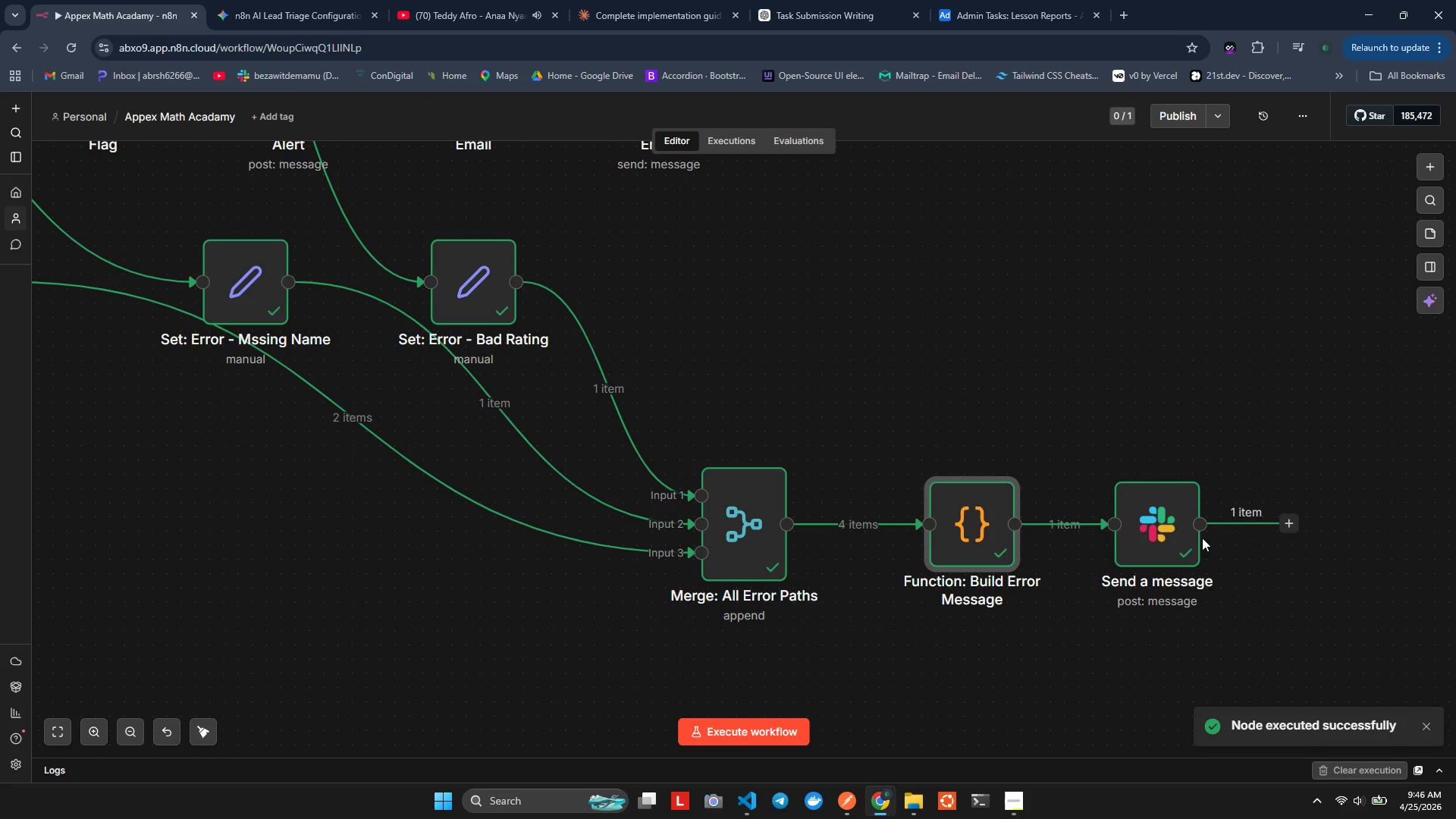 
hold_key(key=ShiftLeft, duration=0.89)
scroll: coordinate [1056, 632], scroll_direction: down, amount: 5.0
 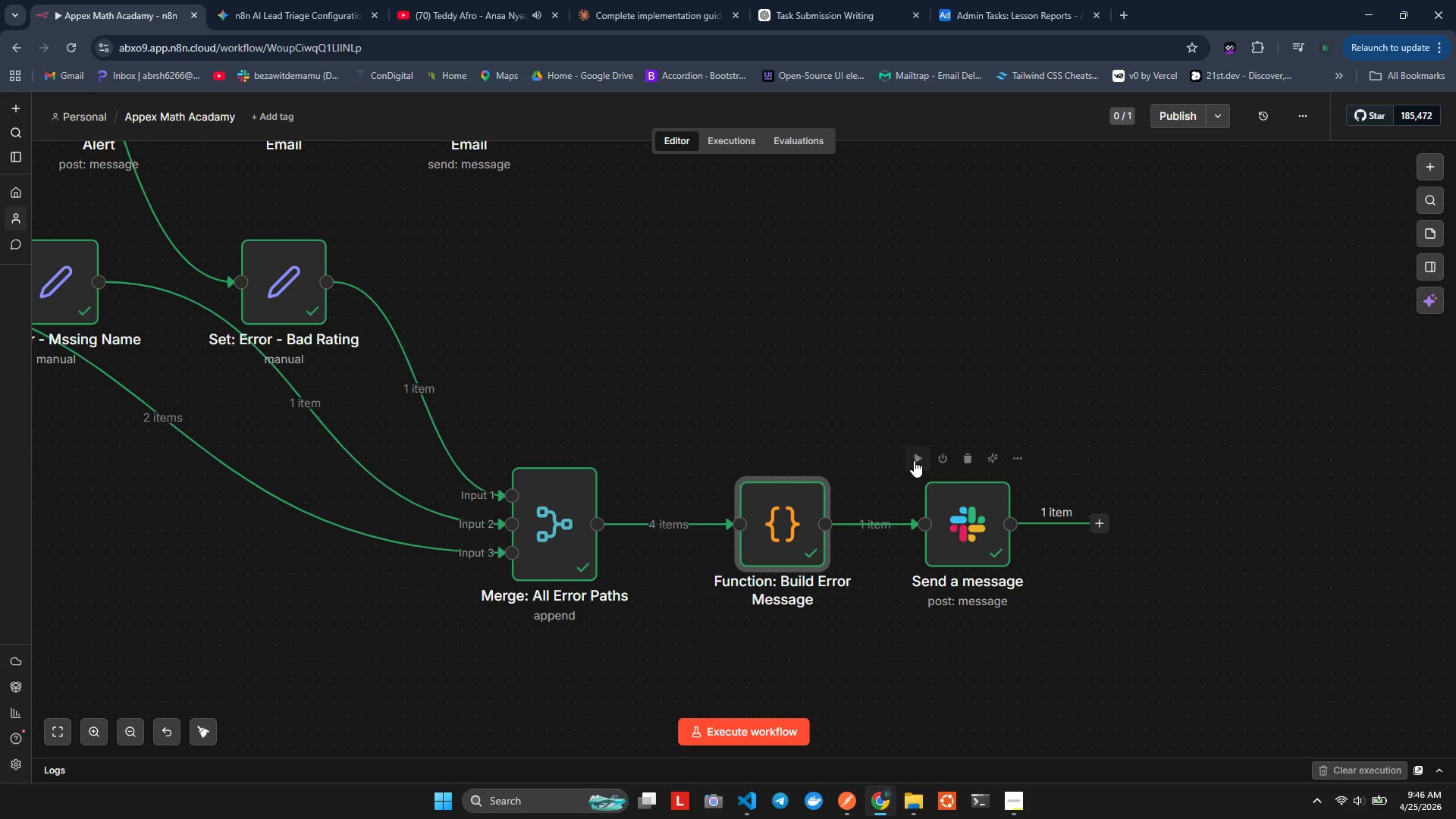 
left_click([914, 457])
 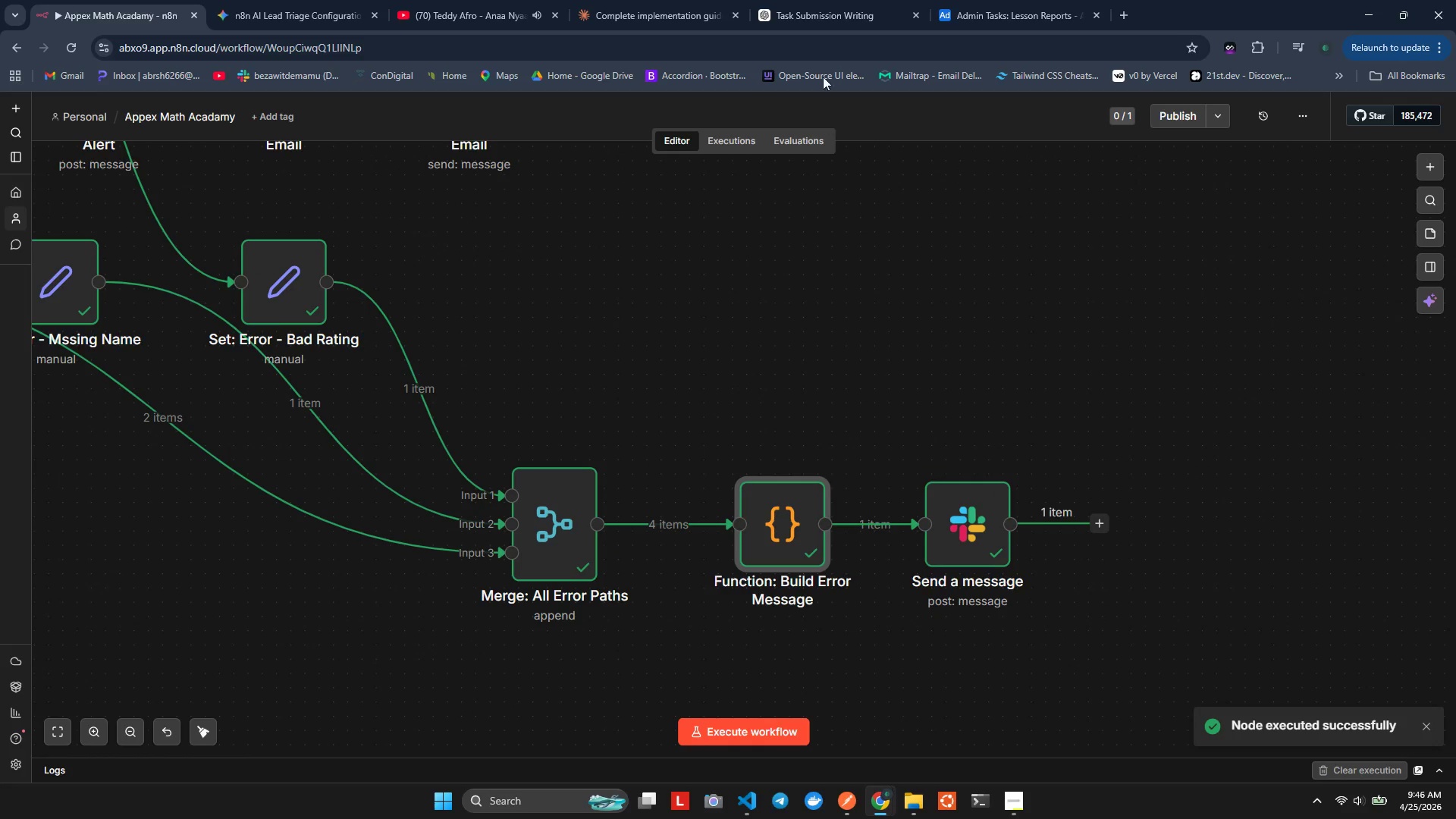 
key(Alt+Tab)
 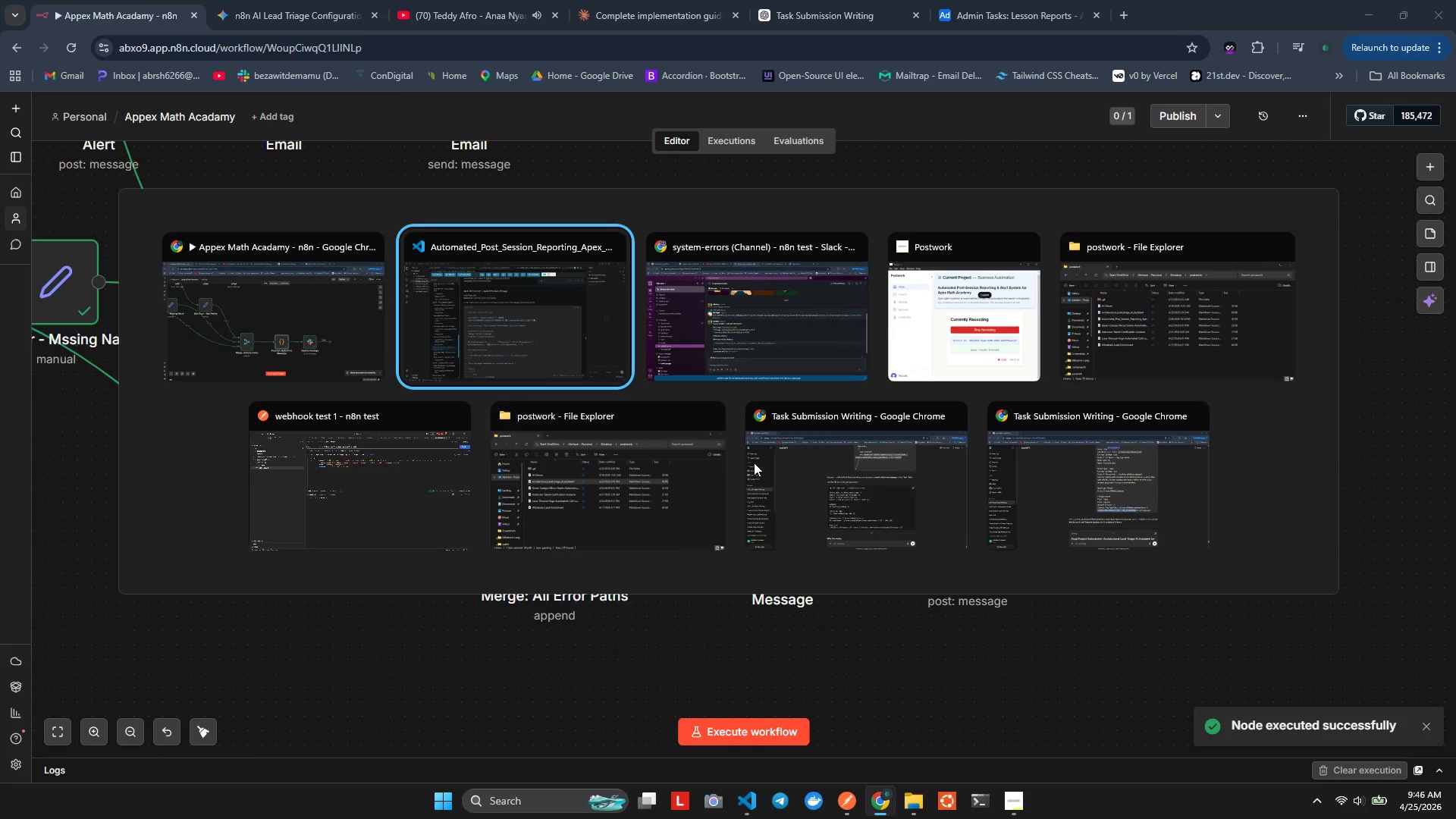 
key(Alt+Tab)
 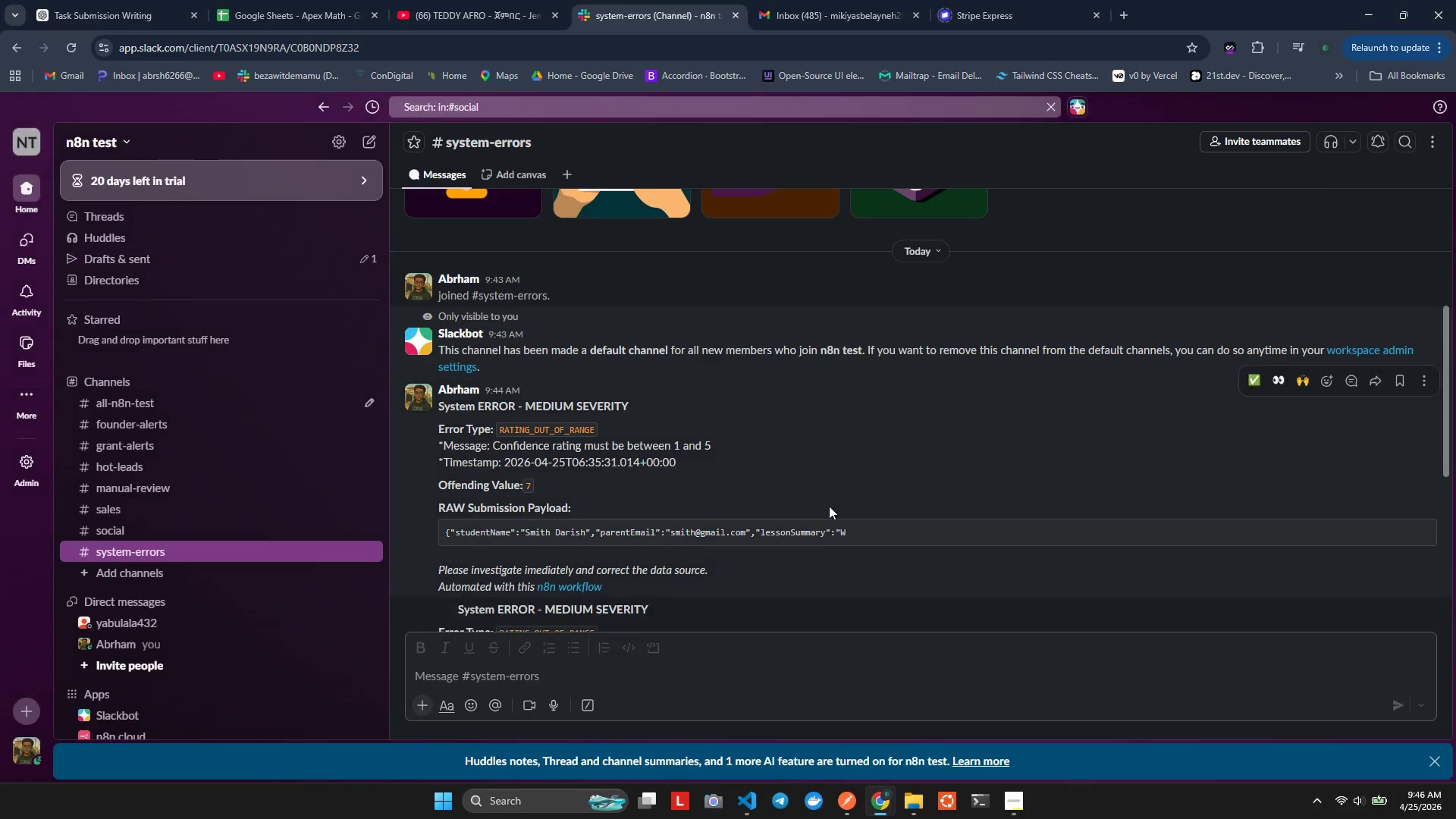 
scroll: coordinate [823, 507], scroll_direction: down, amount: 11.0
 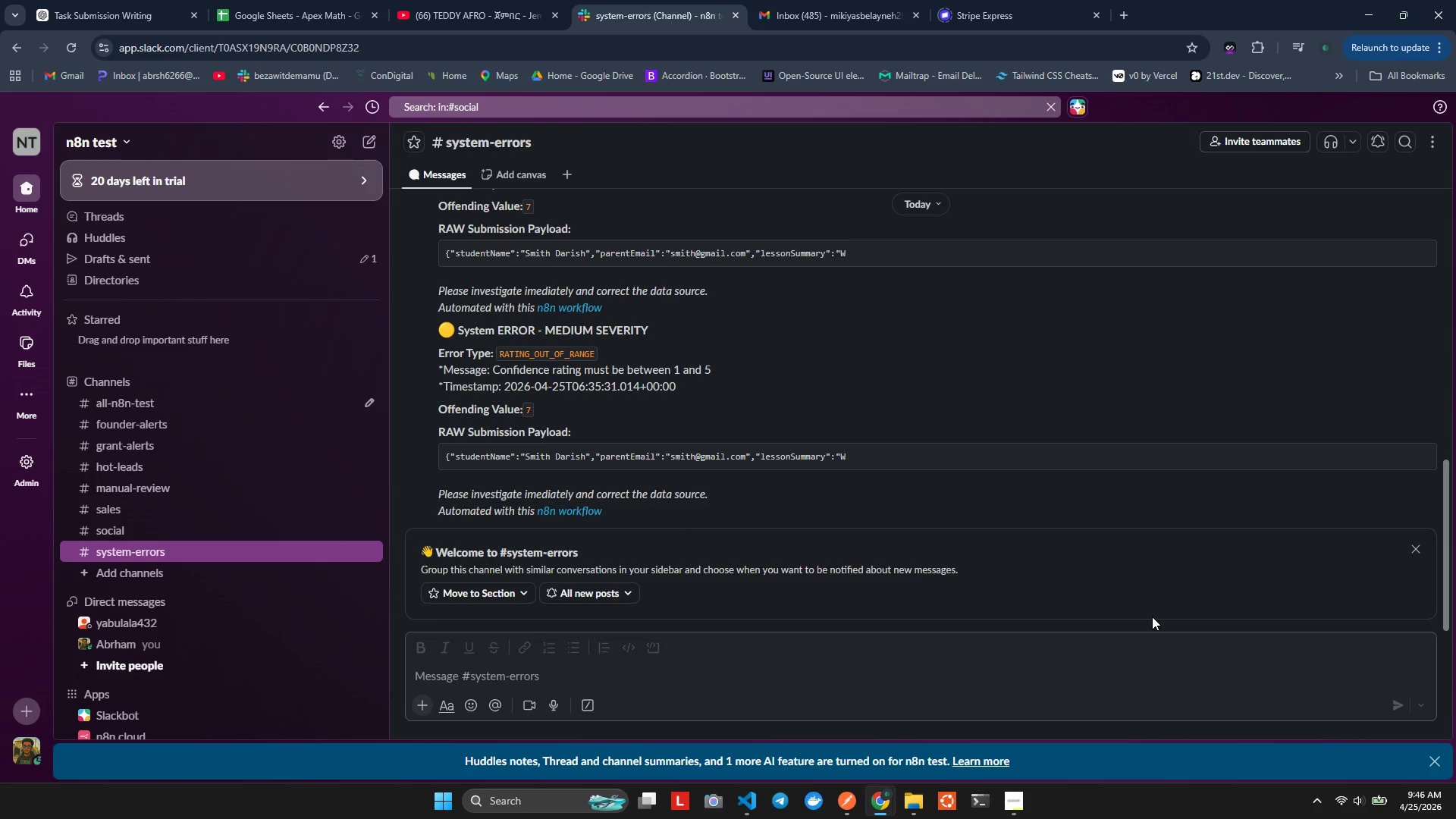 
wait(8.88)
 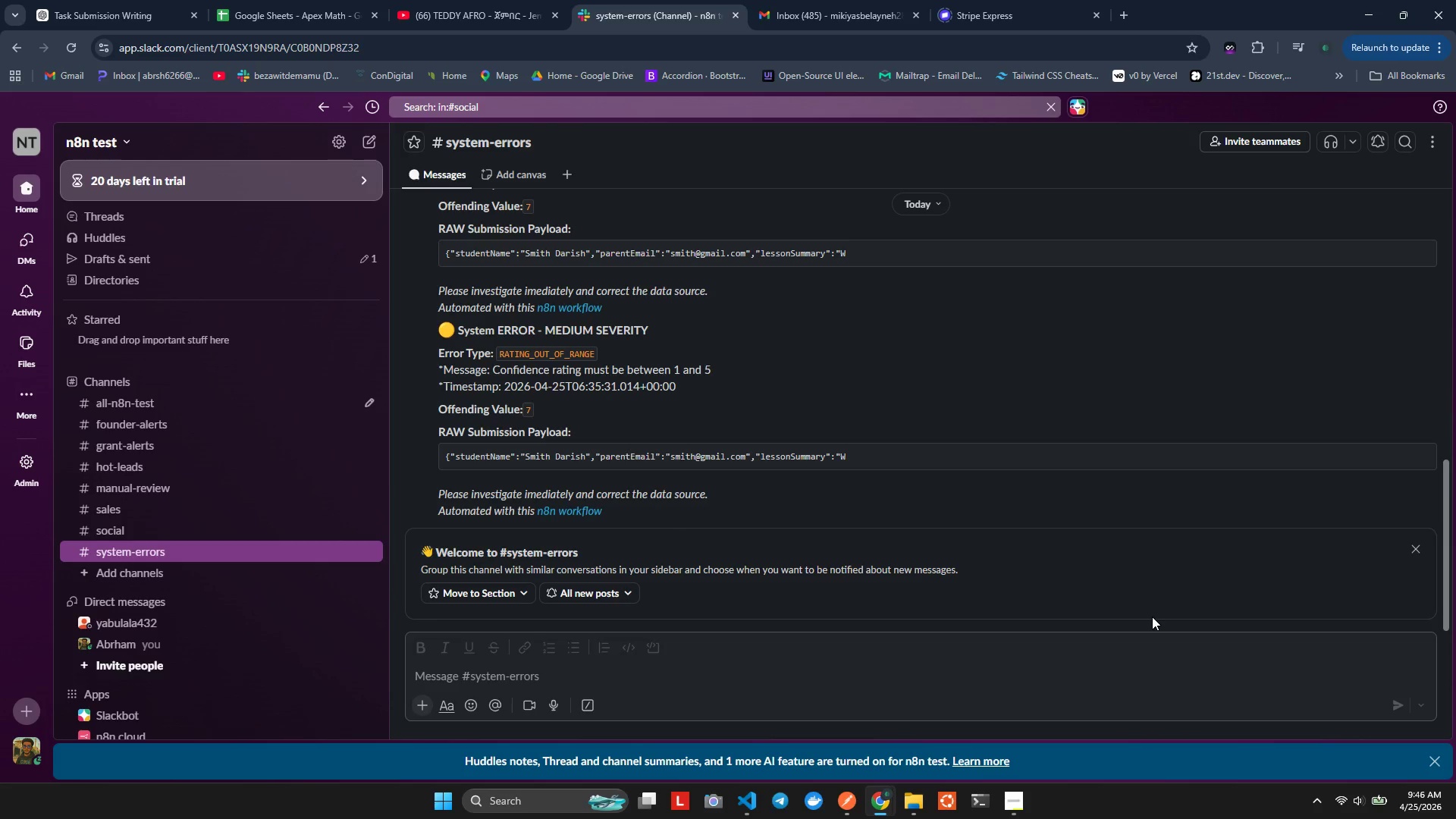 
scroll: coordinate [793, 437], scroll_direction: up, amount: 4.0
 